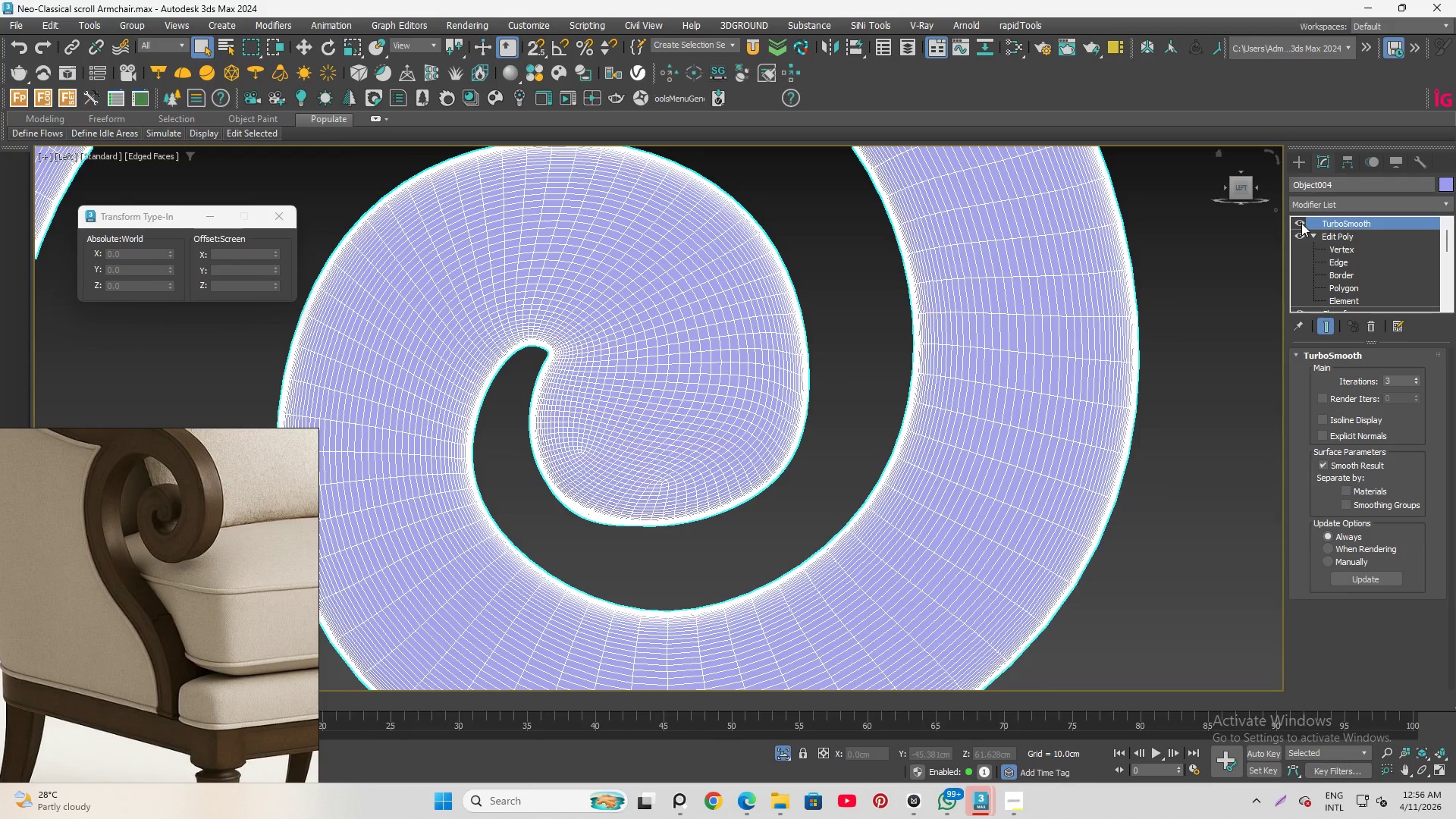 
scroll: coordinate [689, 370], scroll_direction: down, amount: 2.0
 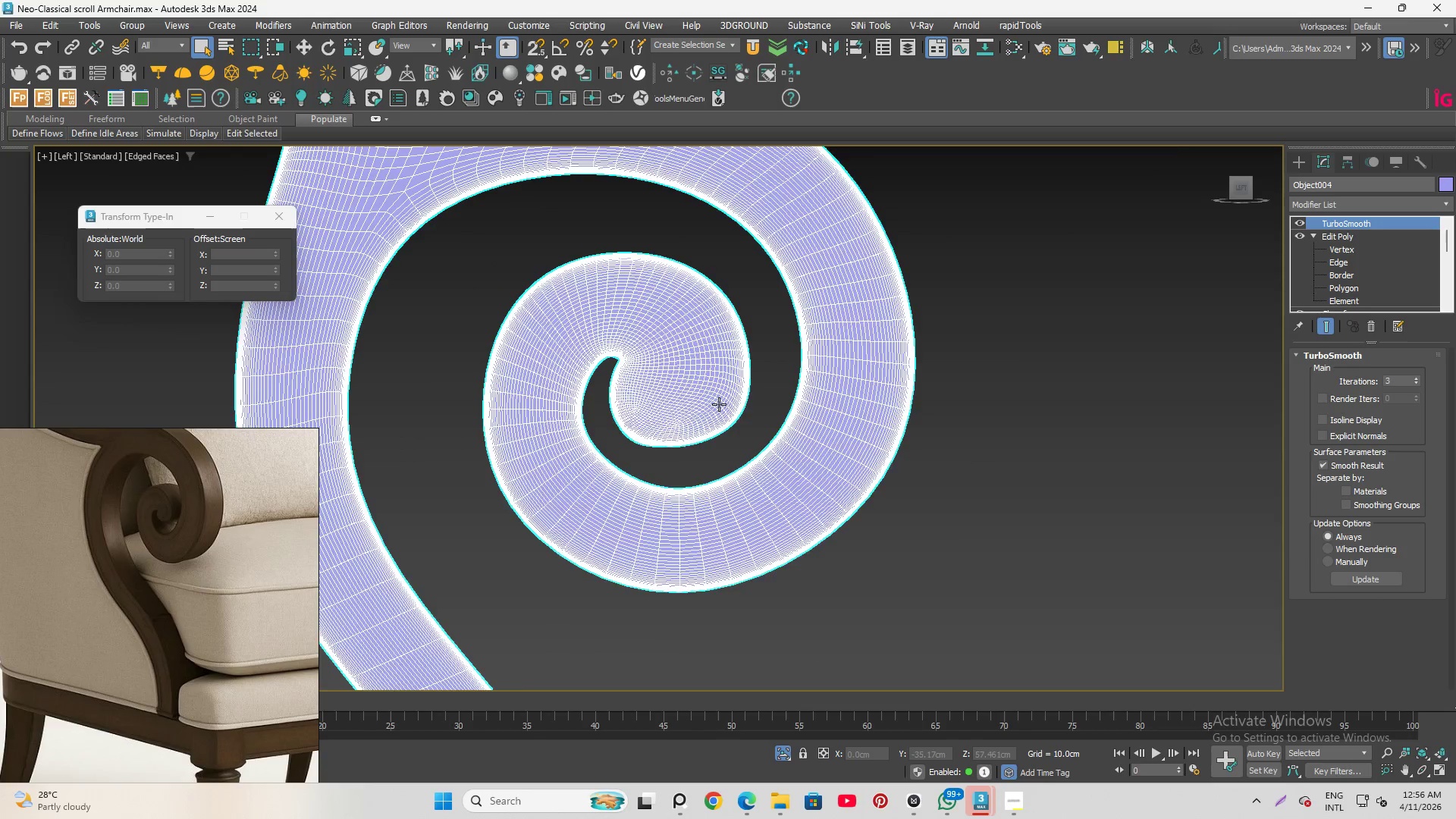 
scroll: coordinate [657, 417], scroll_direction: up, amount: 4.0
 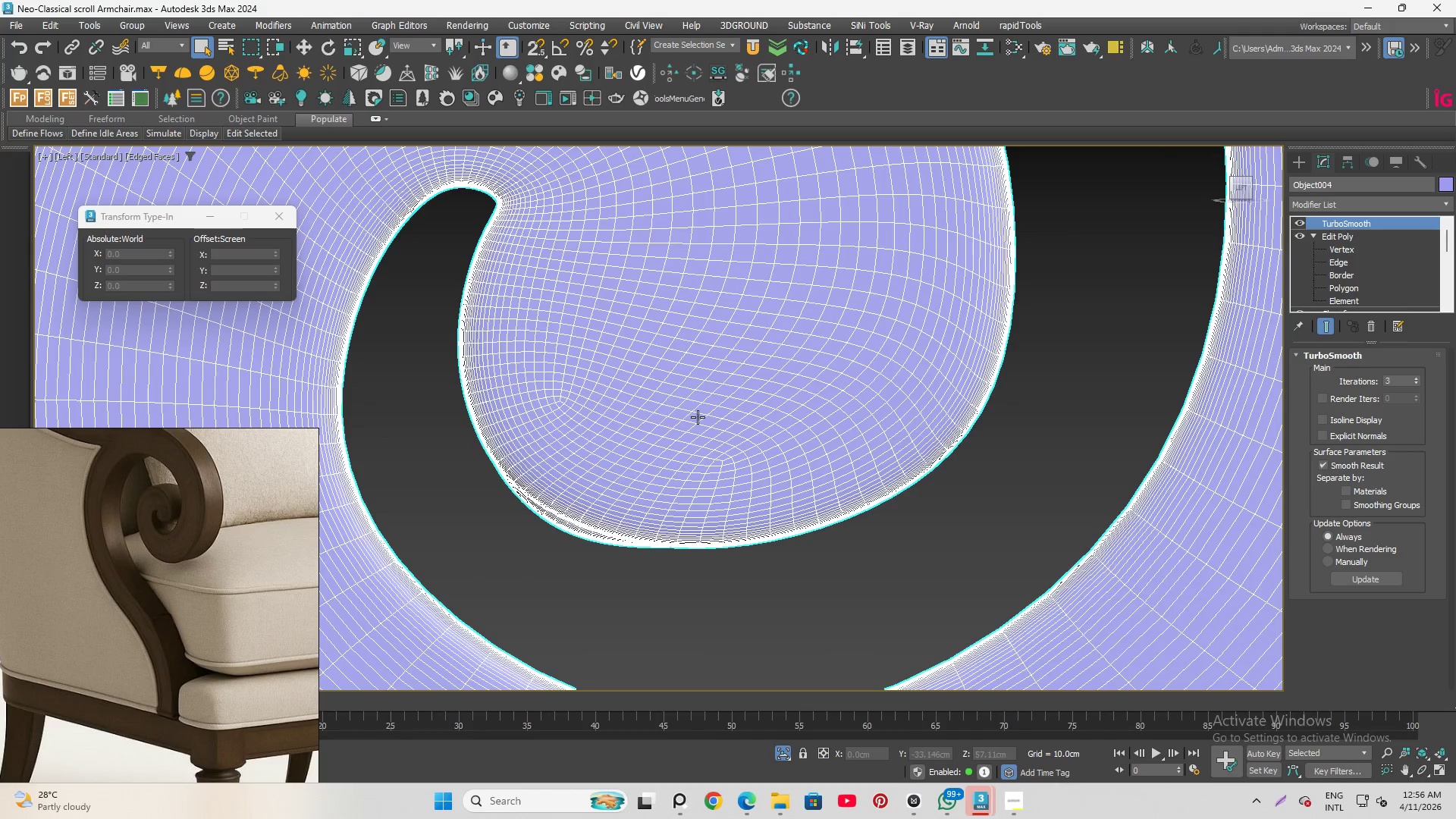 
scroll: coordinate [756, 445], scroll_direction: down, amount: 4.0
 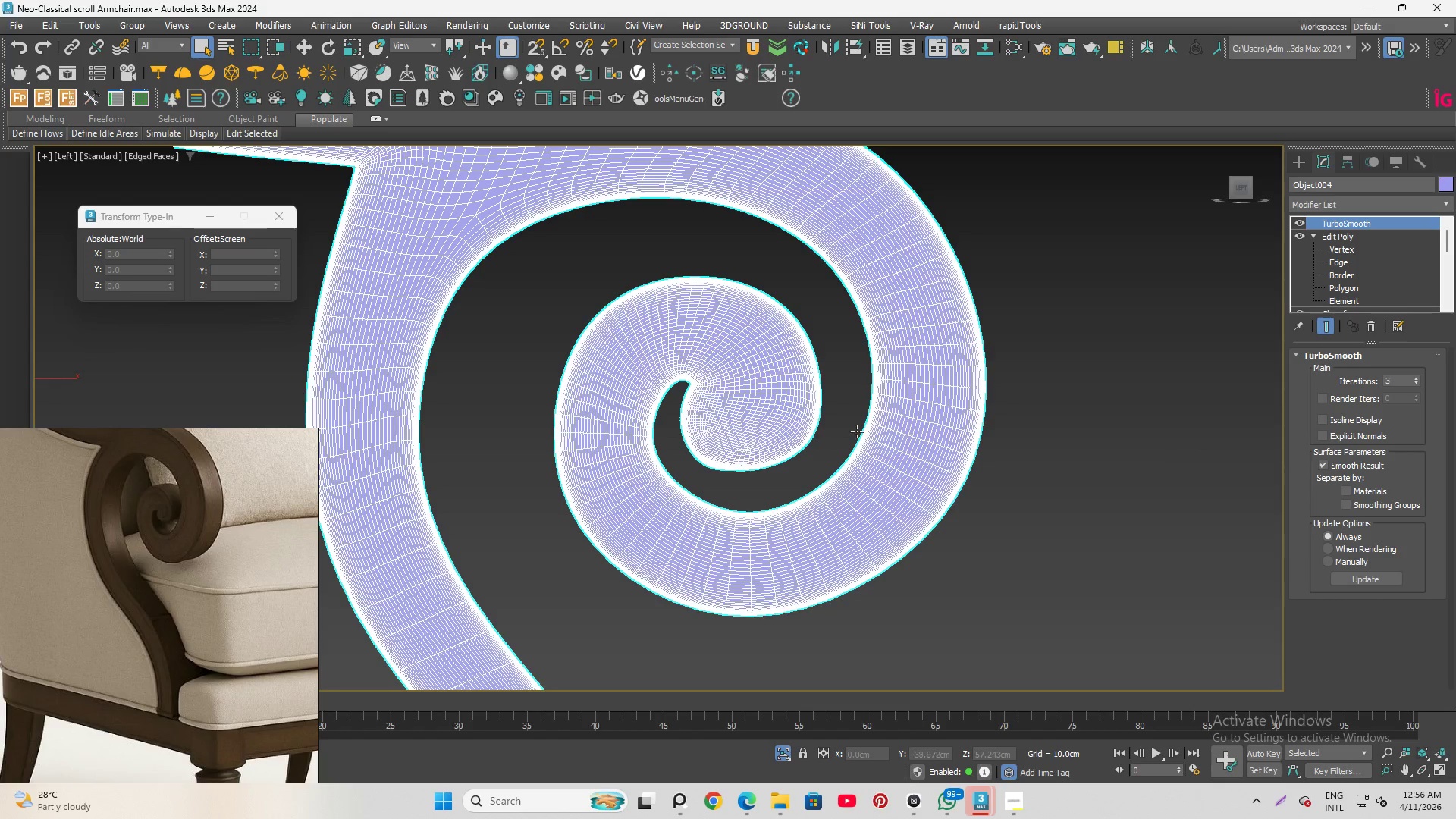 
scroll: coordinate [758, 423], scroll_direction: up, amount: 3.0
 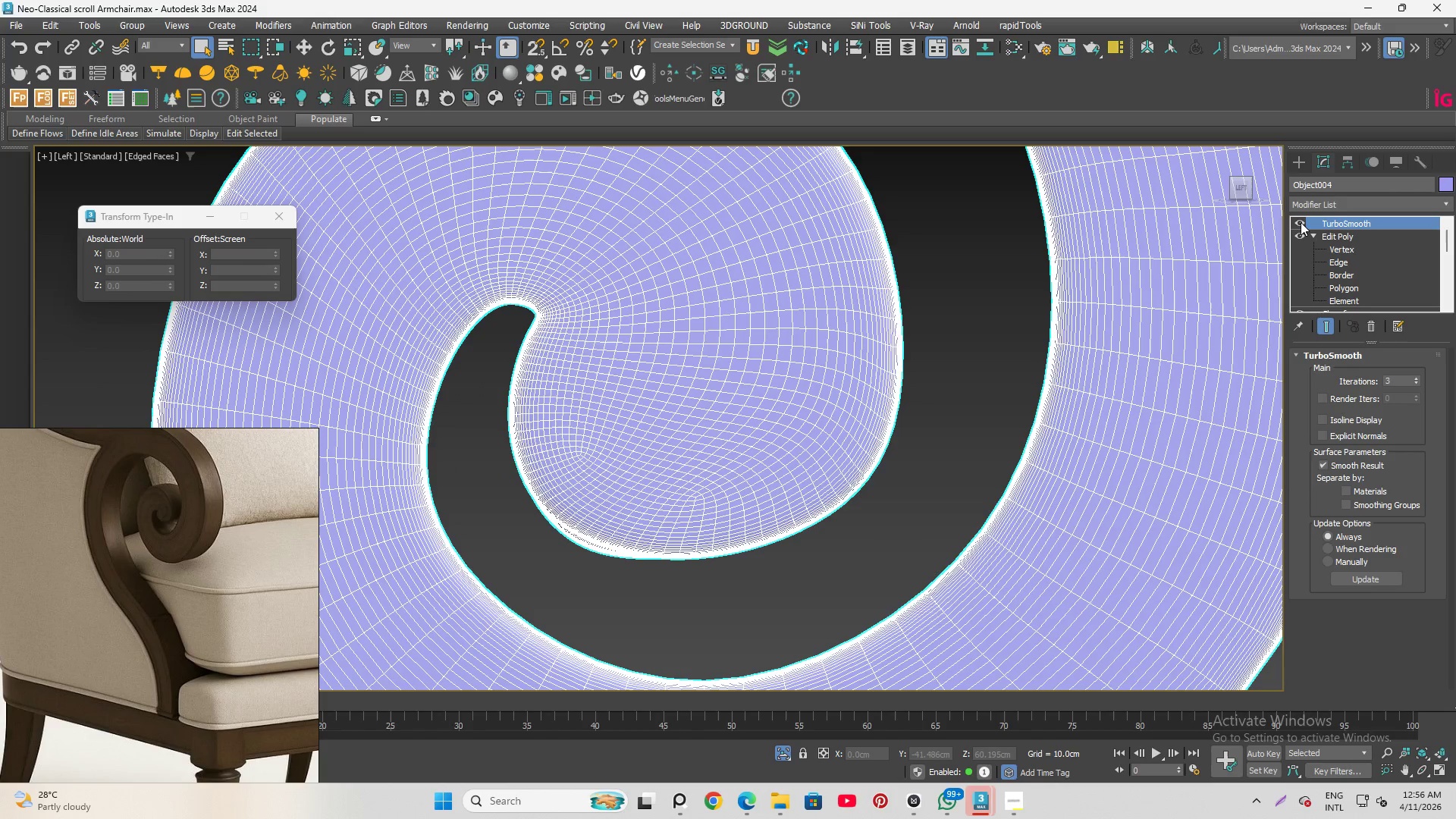 
key(F4)
 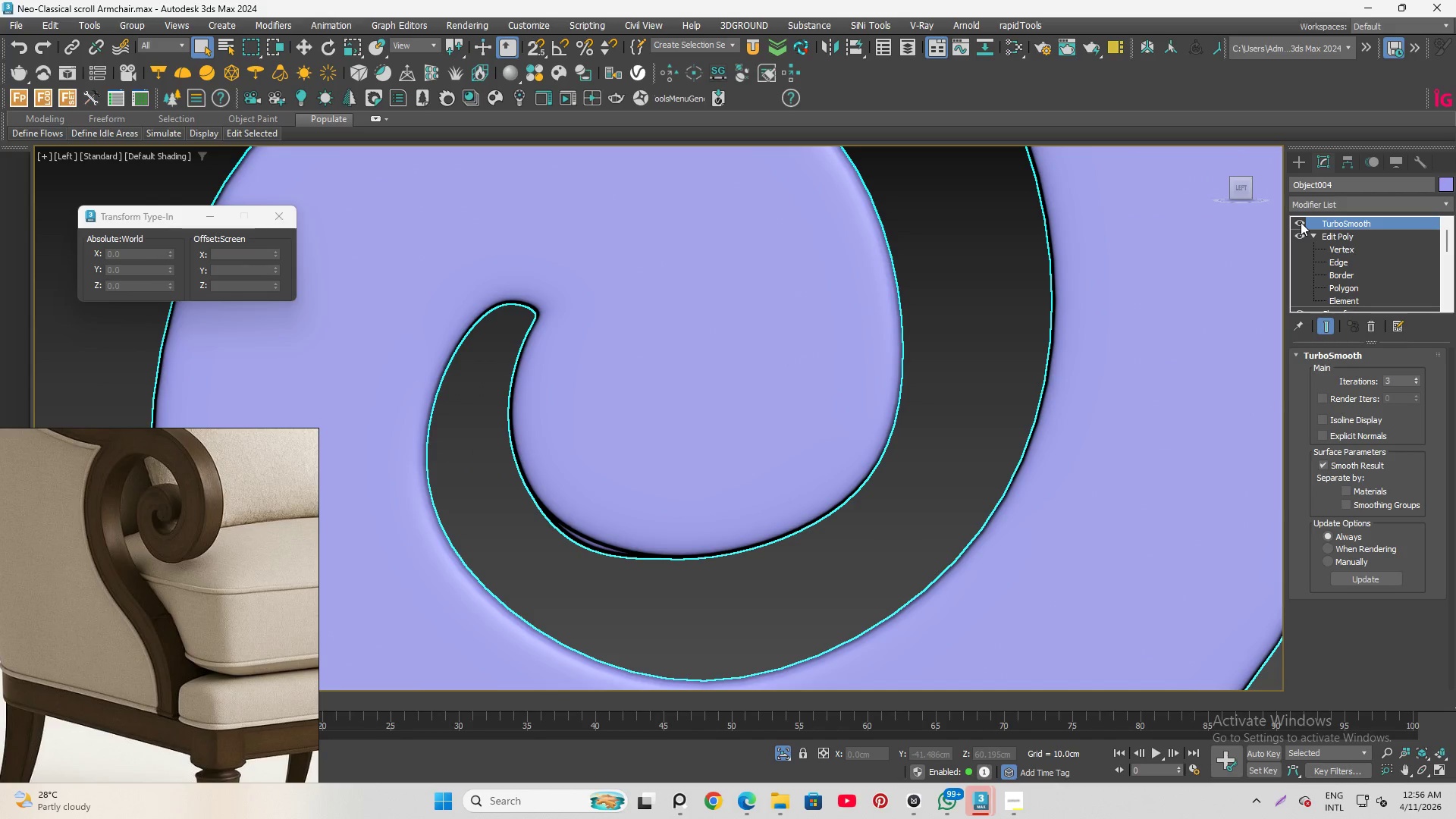 
left_click([1301, 222])
 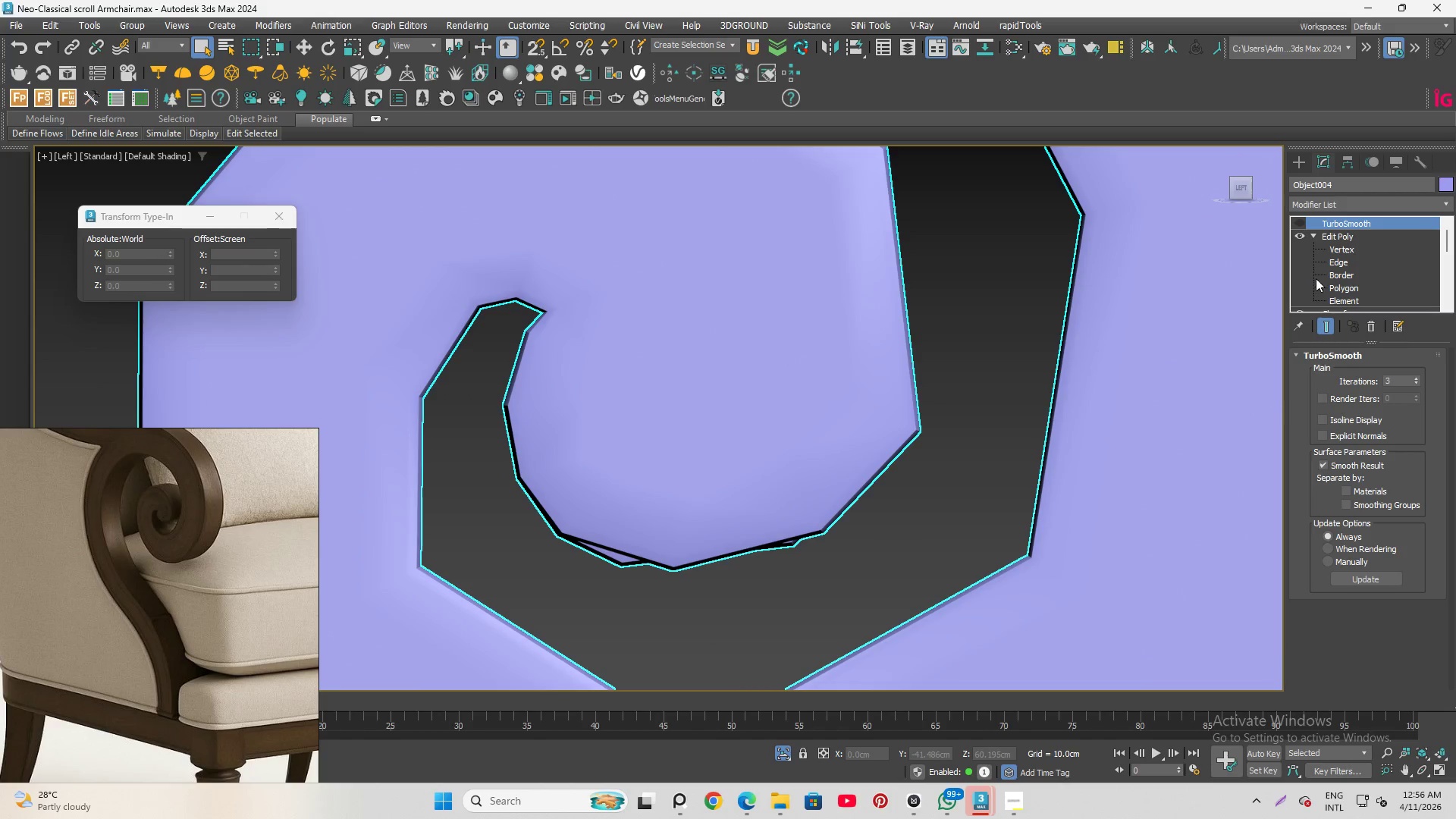 
left_click([1330, 261])
 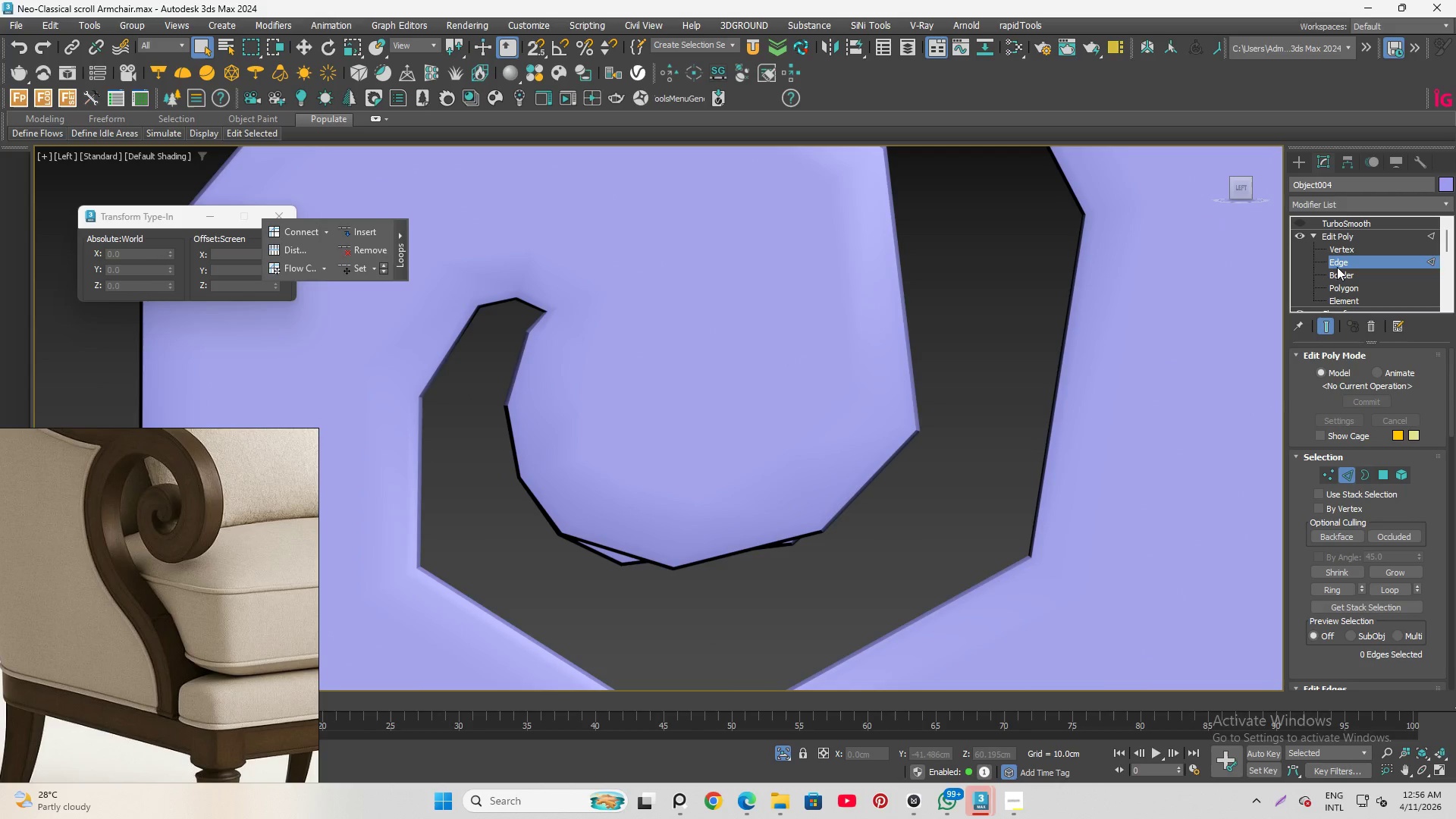 
key(F4)
 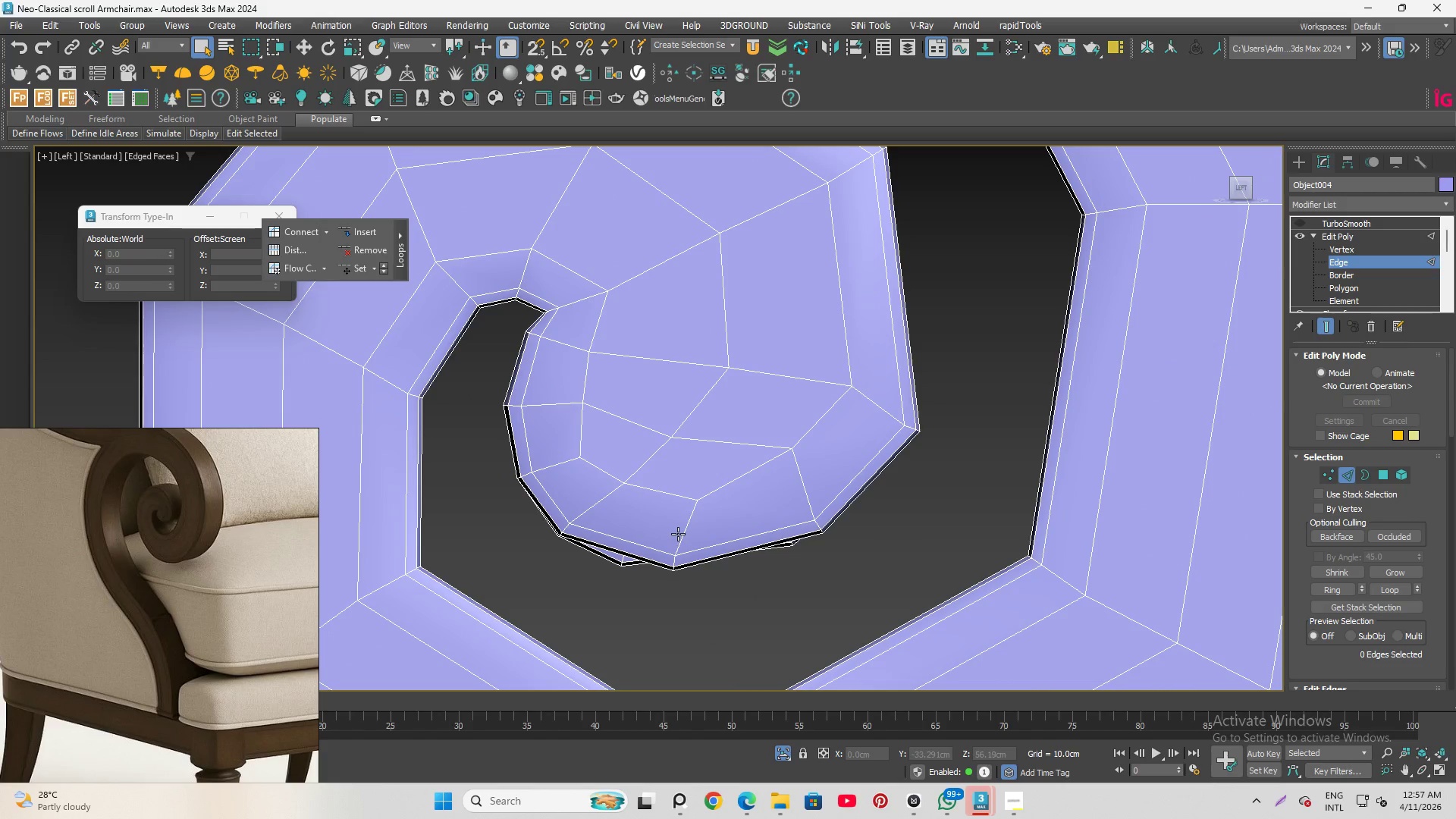 
double_click([678, 534])
 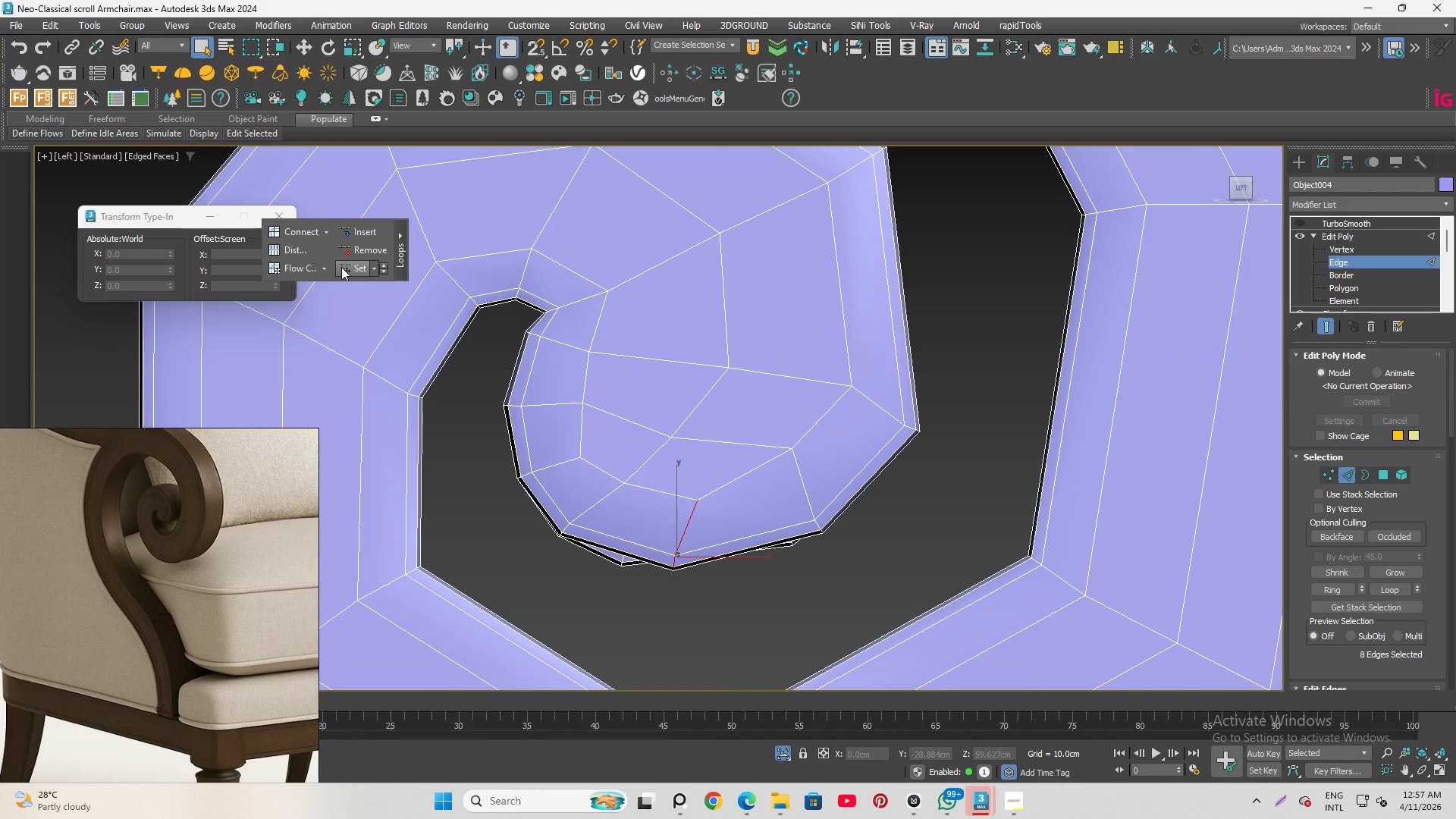 
hold_key(key=ControlLeft, duration=0.78)
 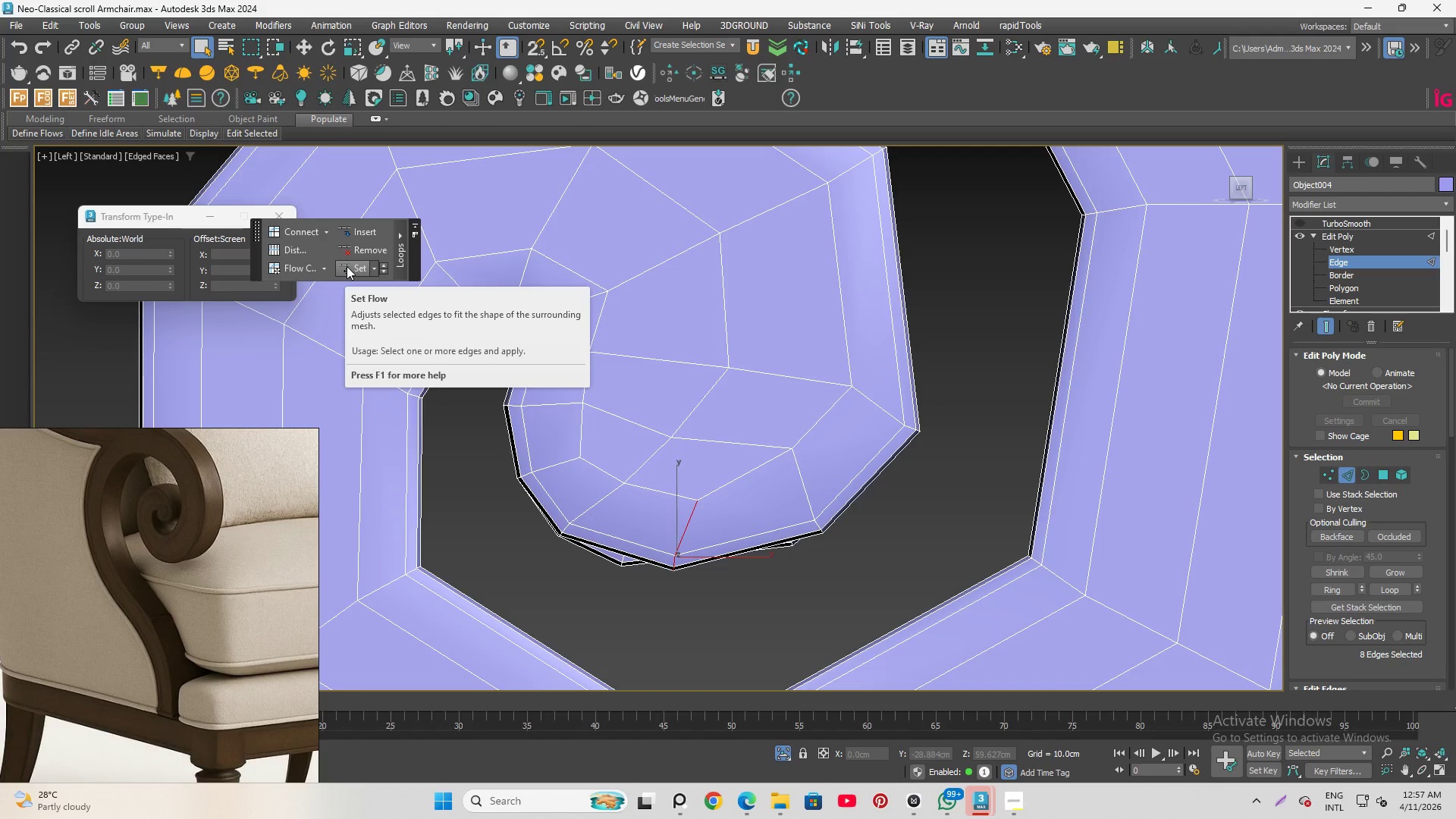 
left_click([347, 266])
 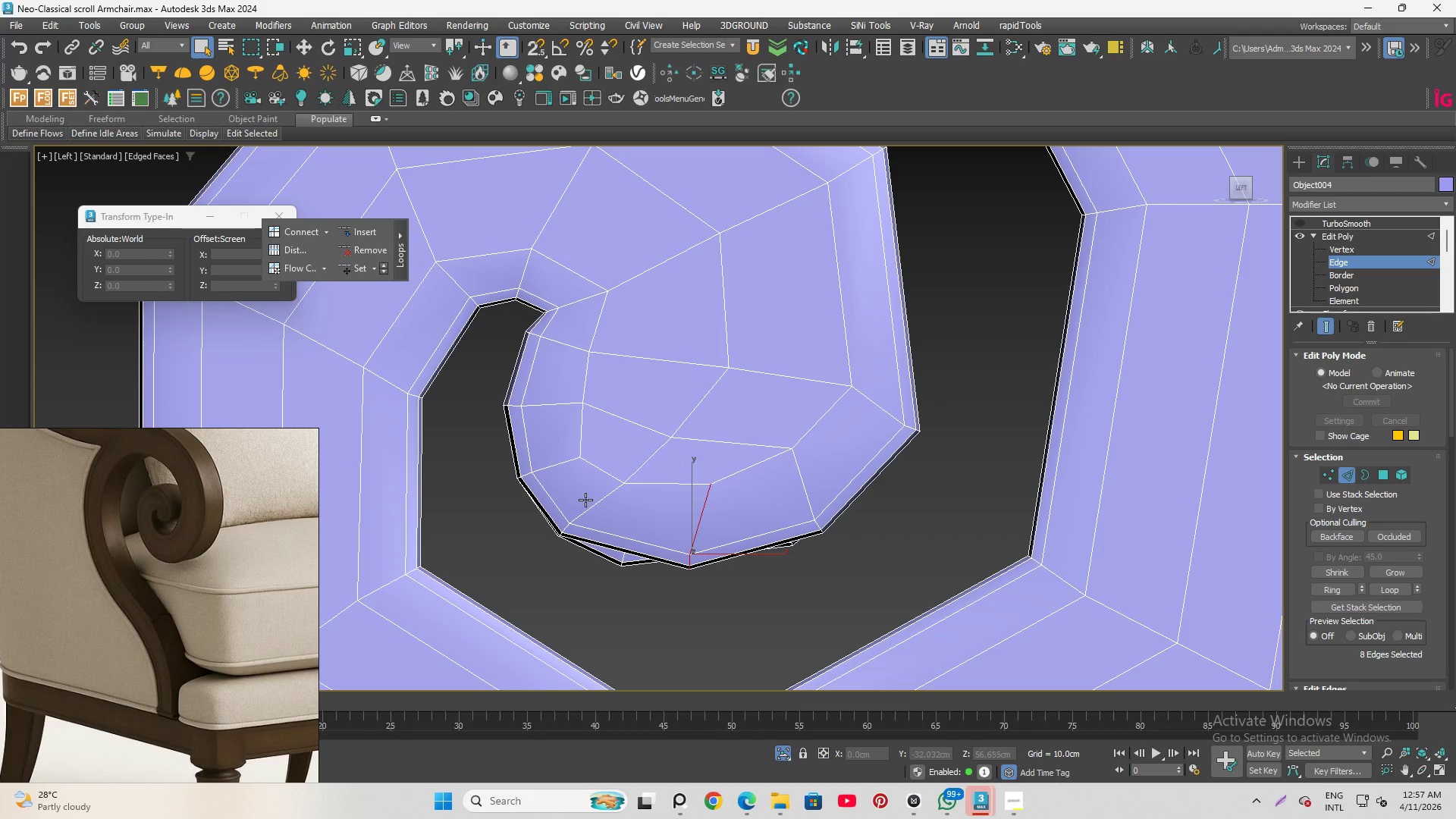 
left_click_drag(start_coordinate=[500, 512], to_coordinate=[606, 566])
 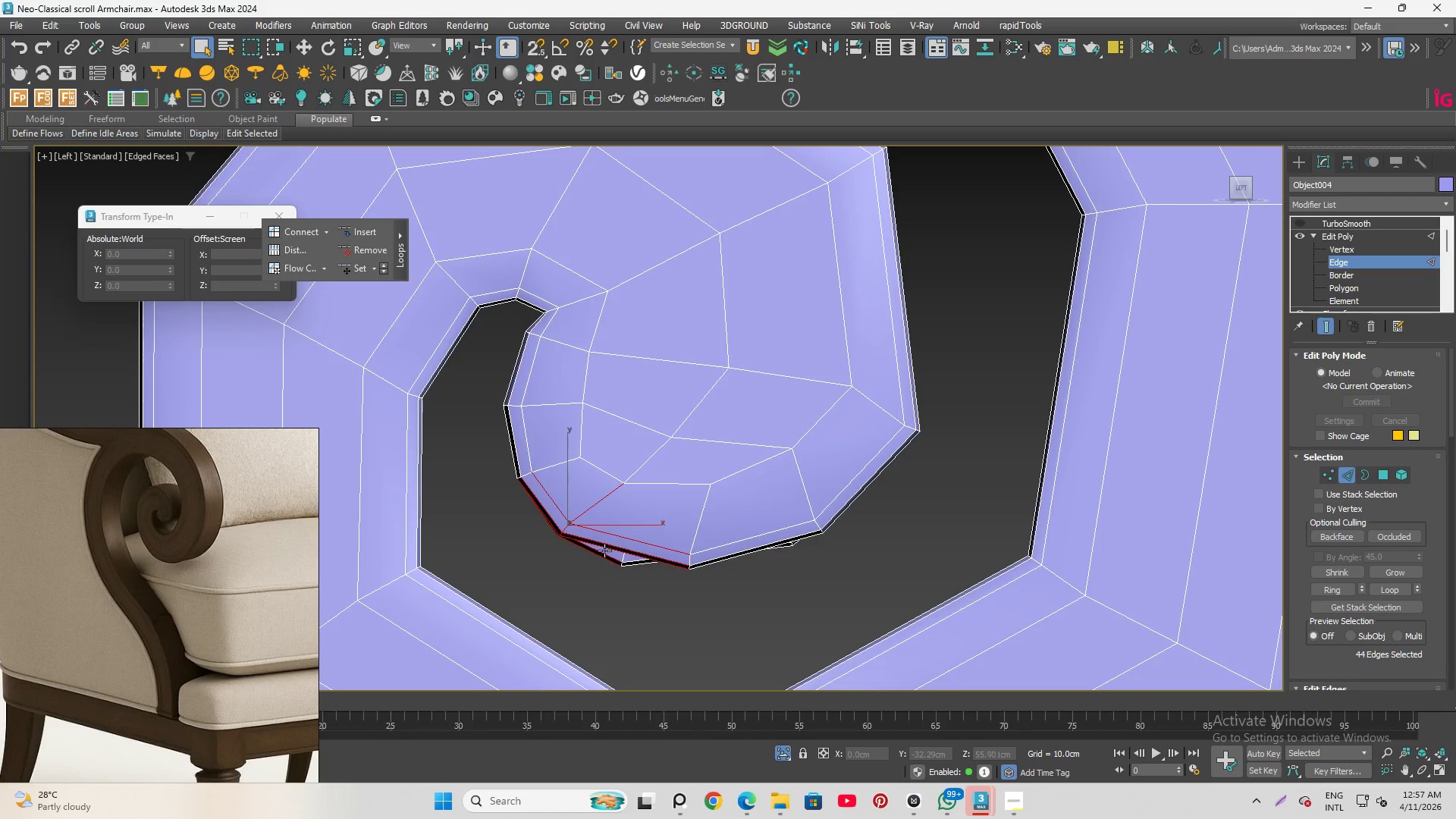 
hold_key(key=AltLeft, duration=1.52)
left_click_drag(start_coordinate=[580, 444], to_coordinate=[497, 501])
 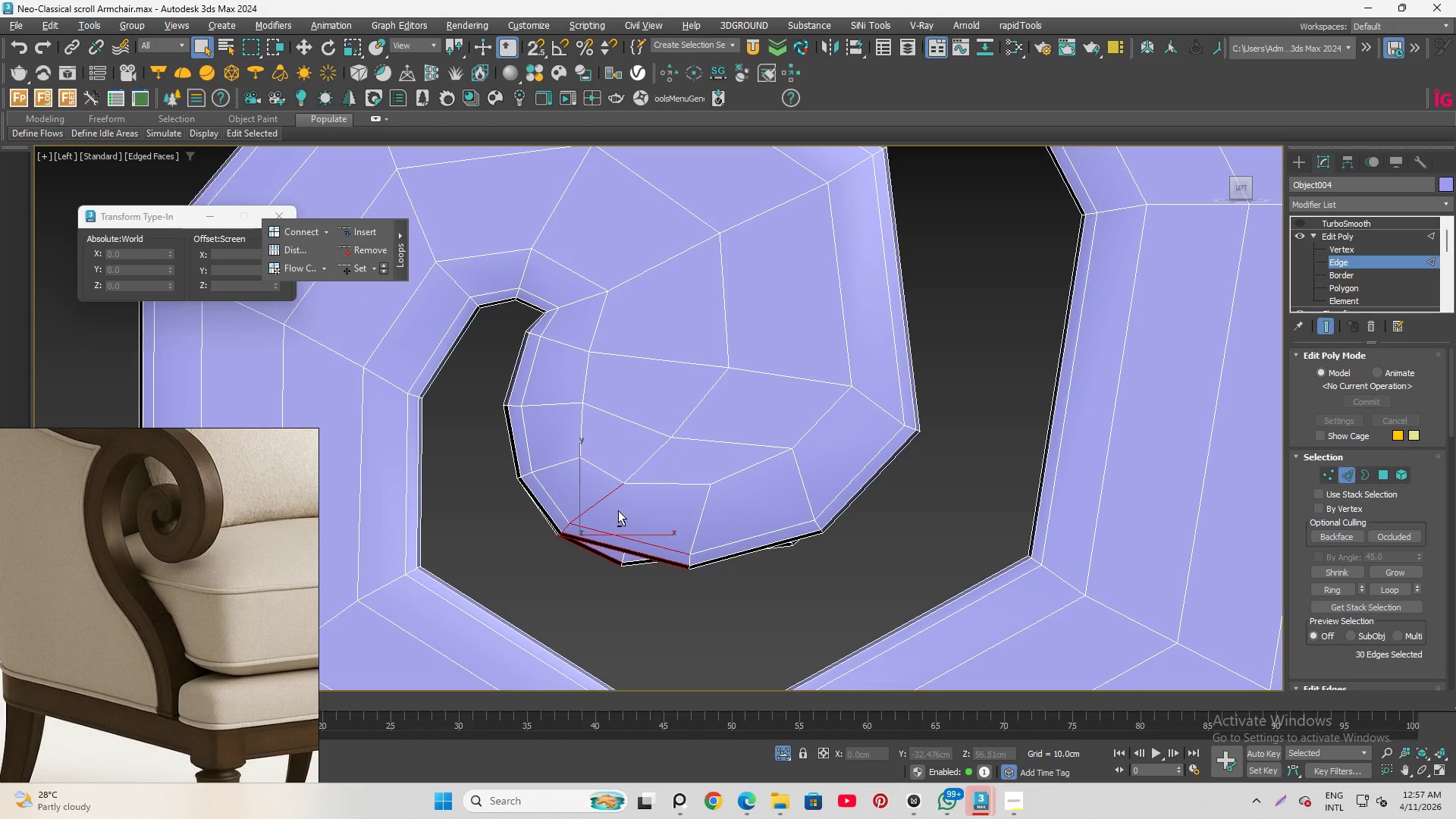 
hold_key(key=AltLeft, duration=1.53)
left_click_drag(start_coordinate=[618, 513], to_coordinate=[711, 610])
 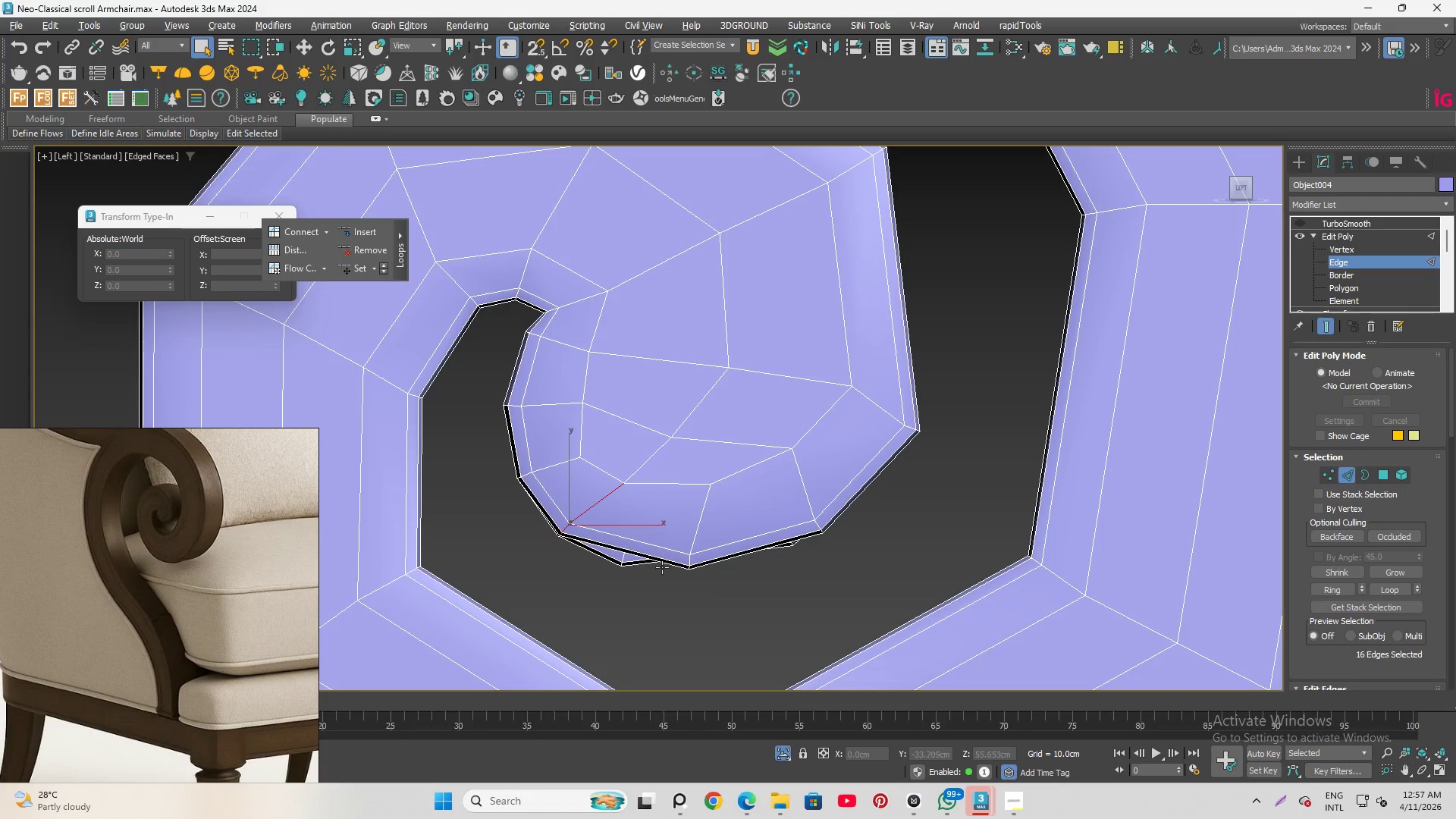 
hold_key(key=AltLeft, duration=0.75)
 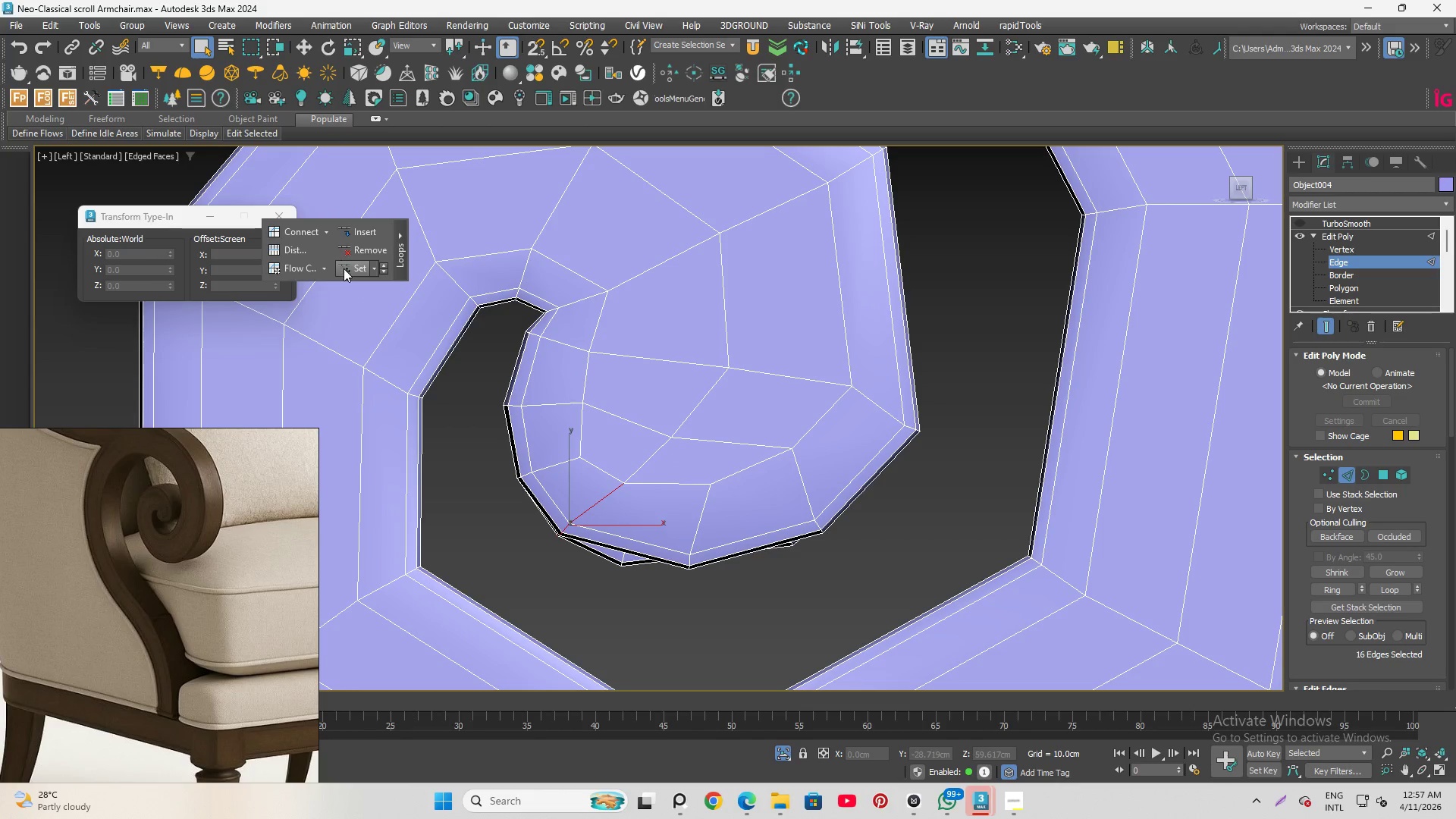 
left_click([344, 268])
 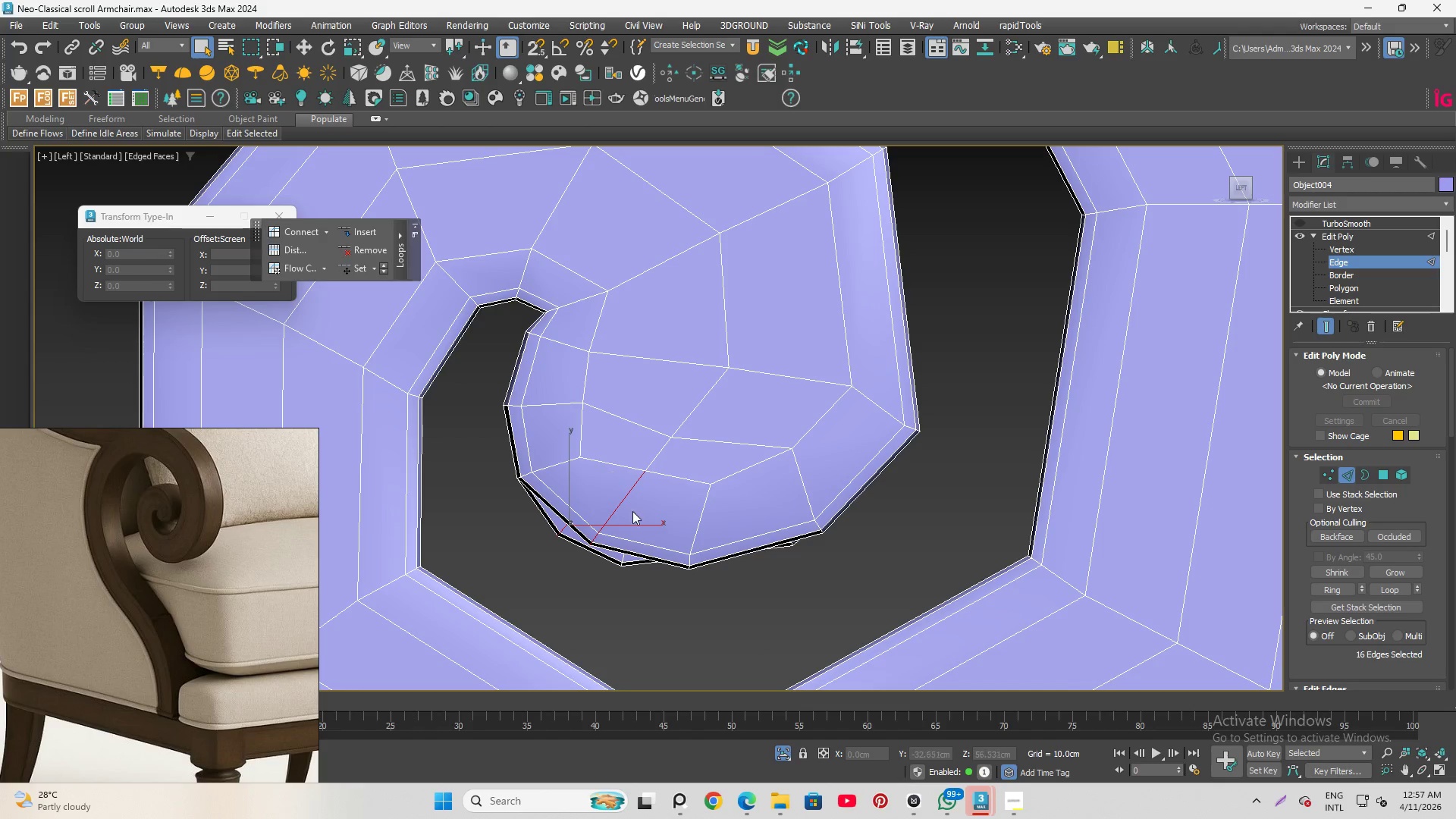 
left_click([662, 596])
 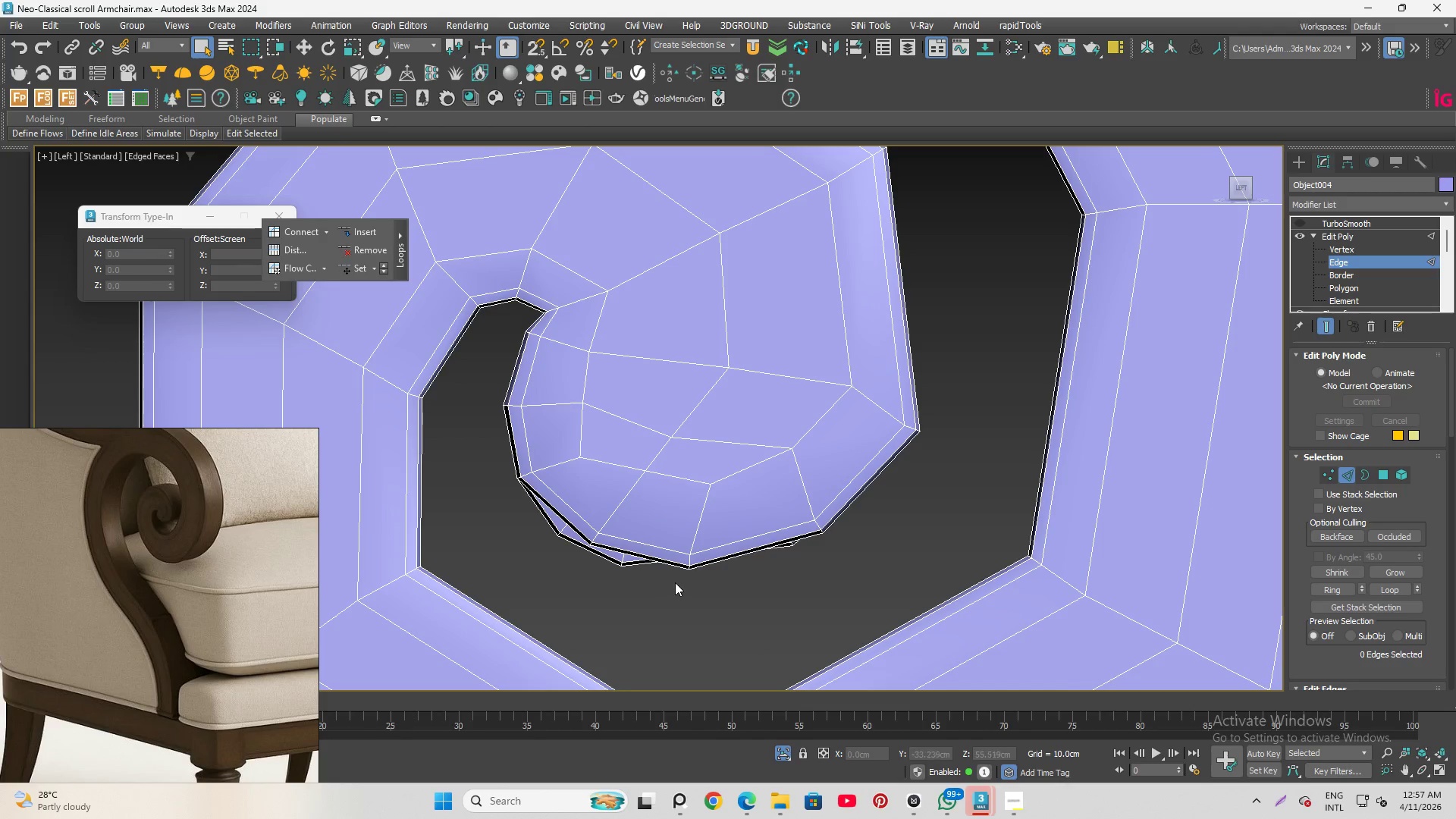 
scroll: coordinate [676, 588], scroll_direction: down, amount: 2.0
 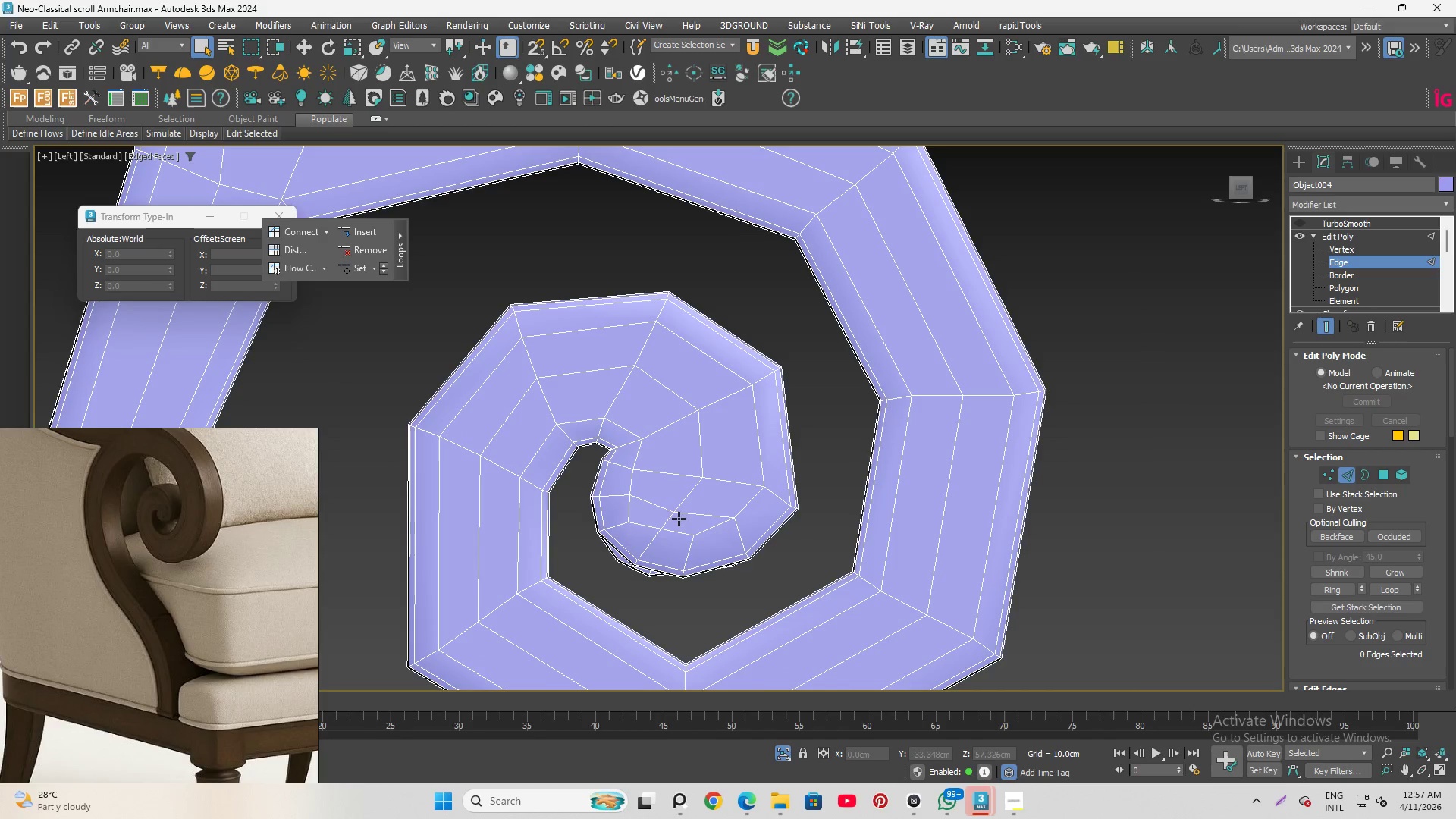 
scroll: coordinate [677, 518], scroll_direction: up, amount: 1.0
 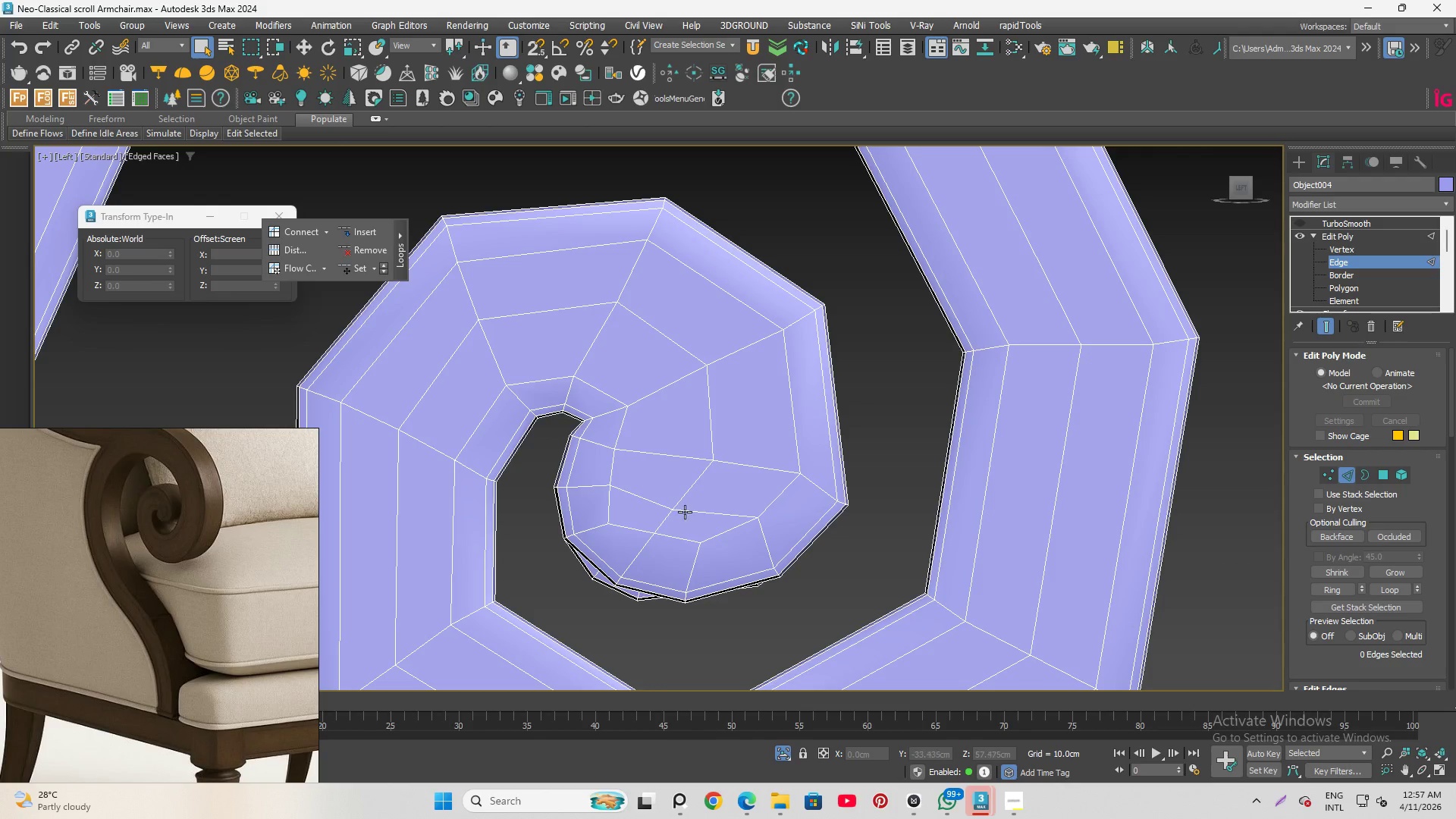 
left_click([688, 513])
 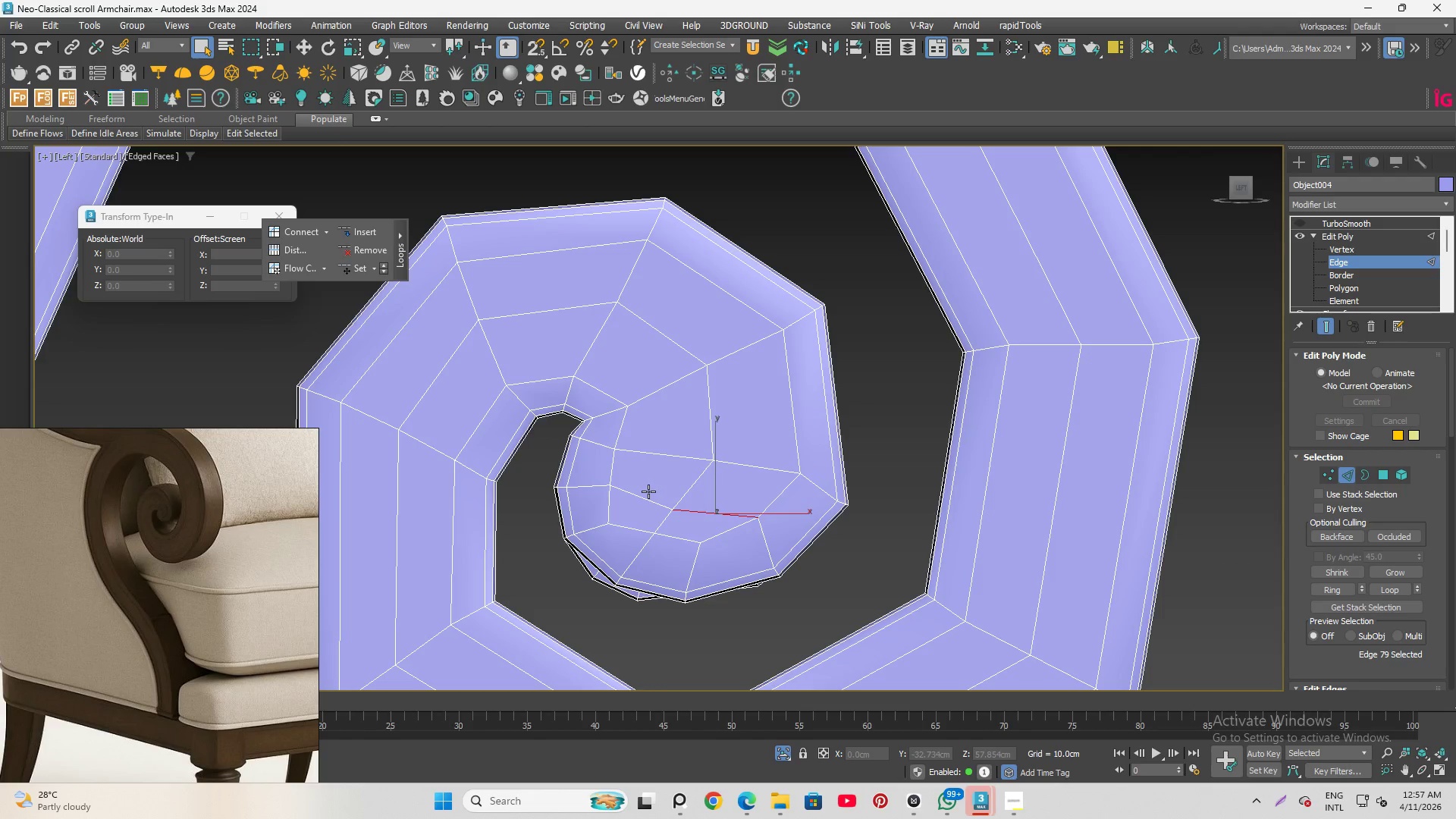 
hold_key(key=AltLeft, duration=1.36)
left_click_drag(start_coordinate=[636, 480], to_coordinate=[651, 507])
 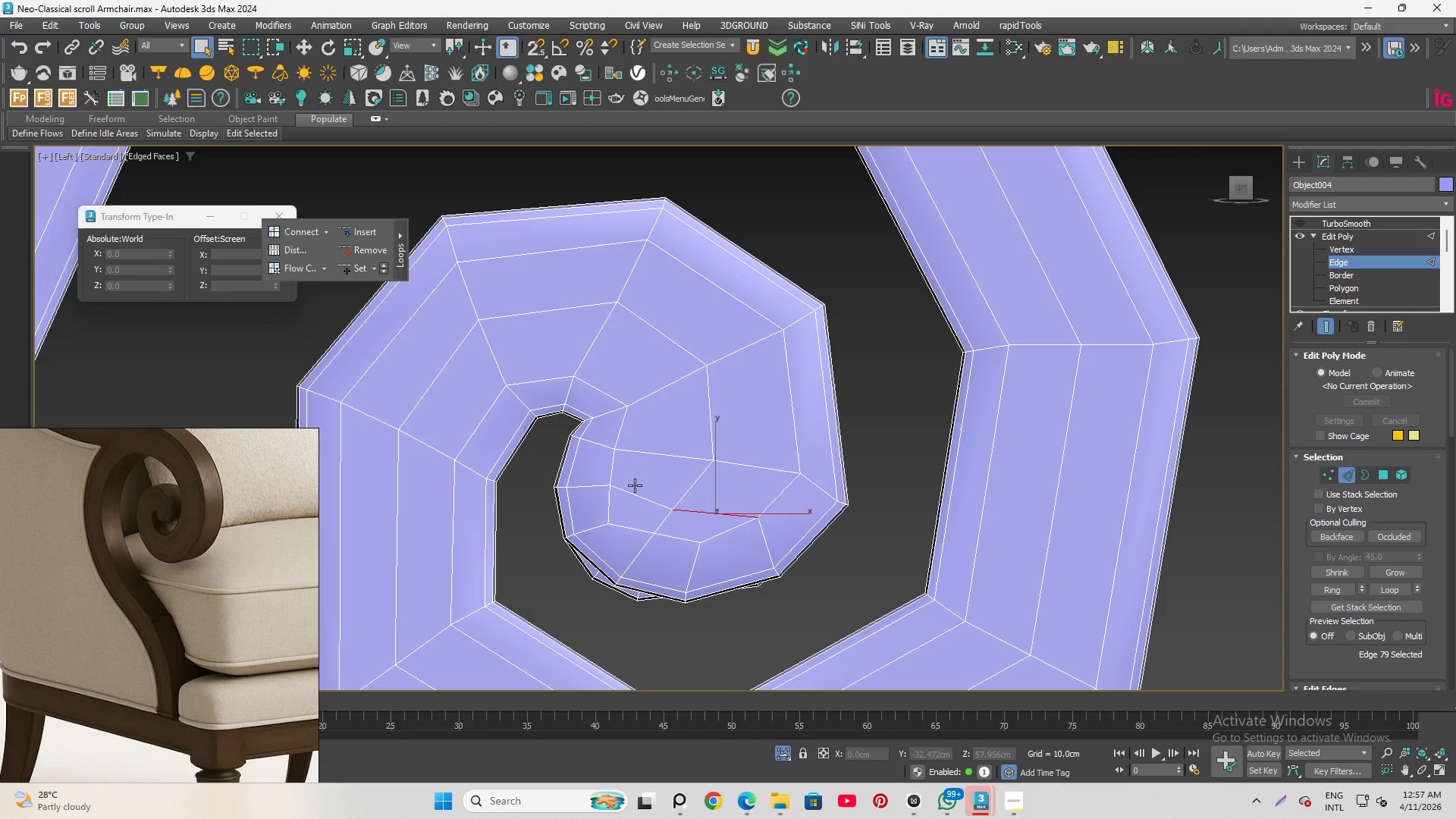 
hold_key(key=ControlLeft, duration=0.59)
left_click_drag(start_coordinate=[635, 483], to_coordinate=[652, 505])
 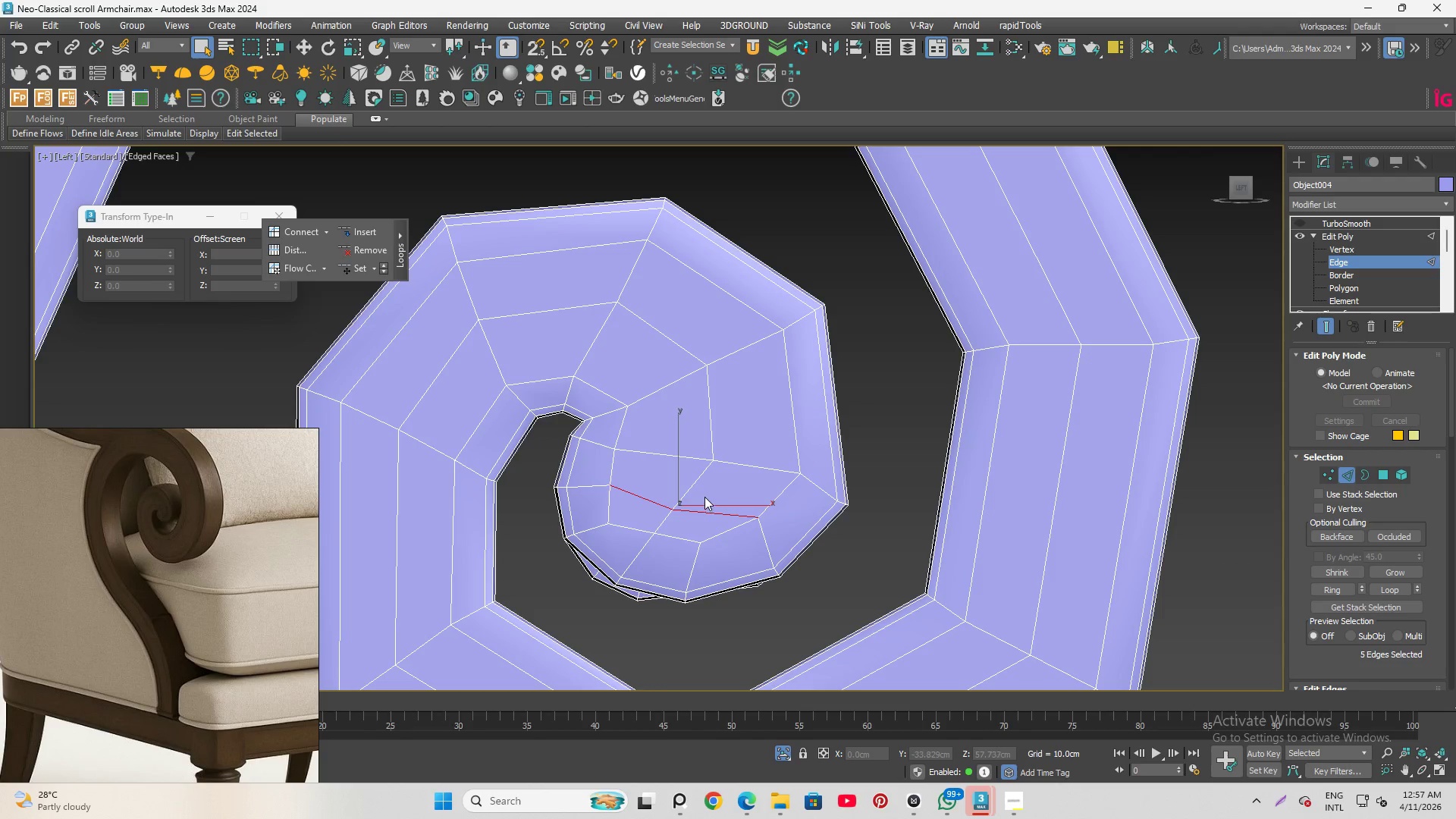 
hold_key(key=ControlLeft, duration=0.62)
left_click_drag(start_coordinate=[704, 495], to_coordinate=[712, 516])
 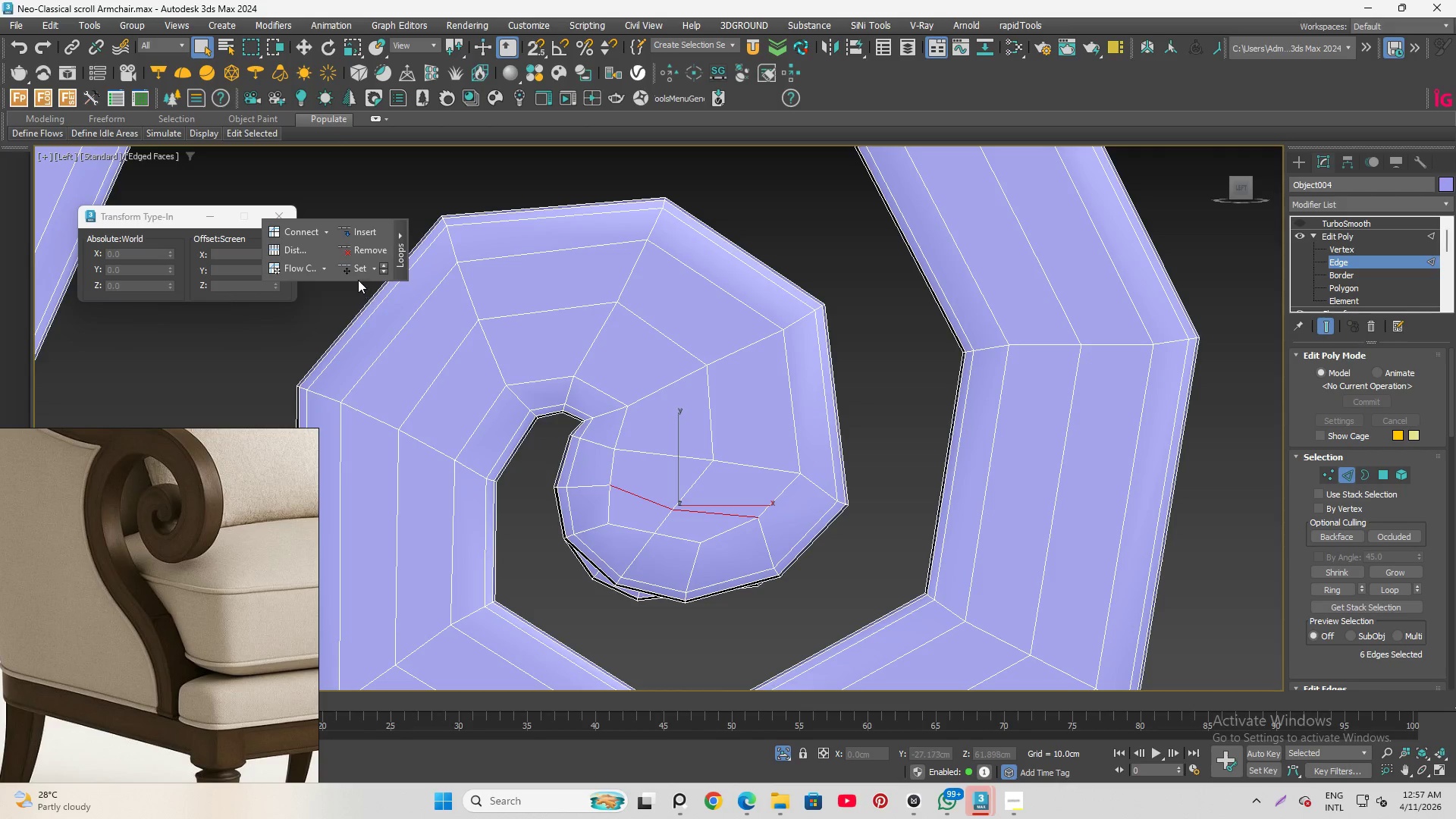 
left_click([353, 268])
 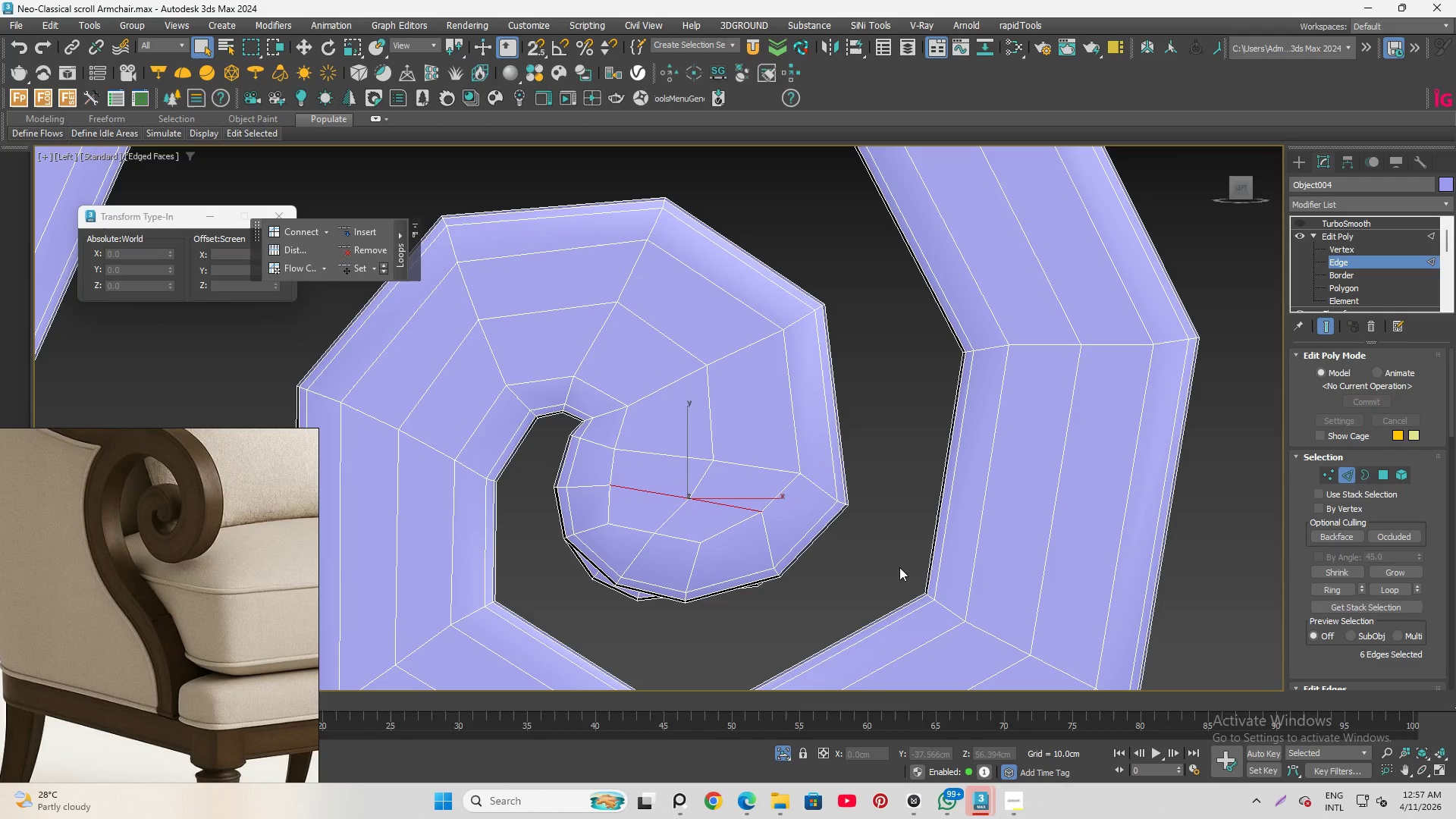 
left_click([901, 428])
 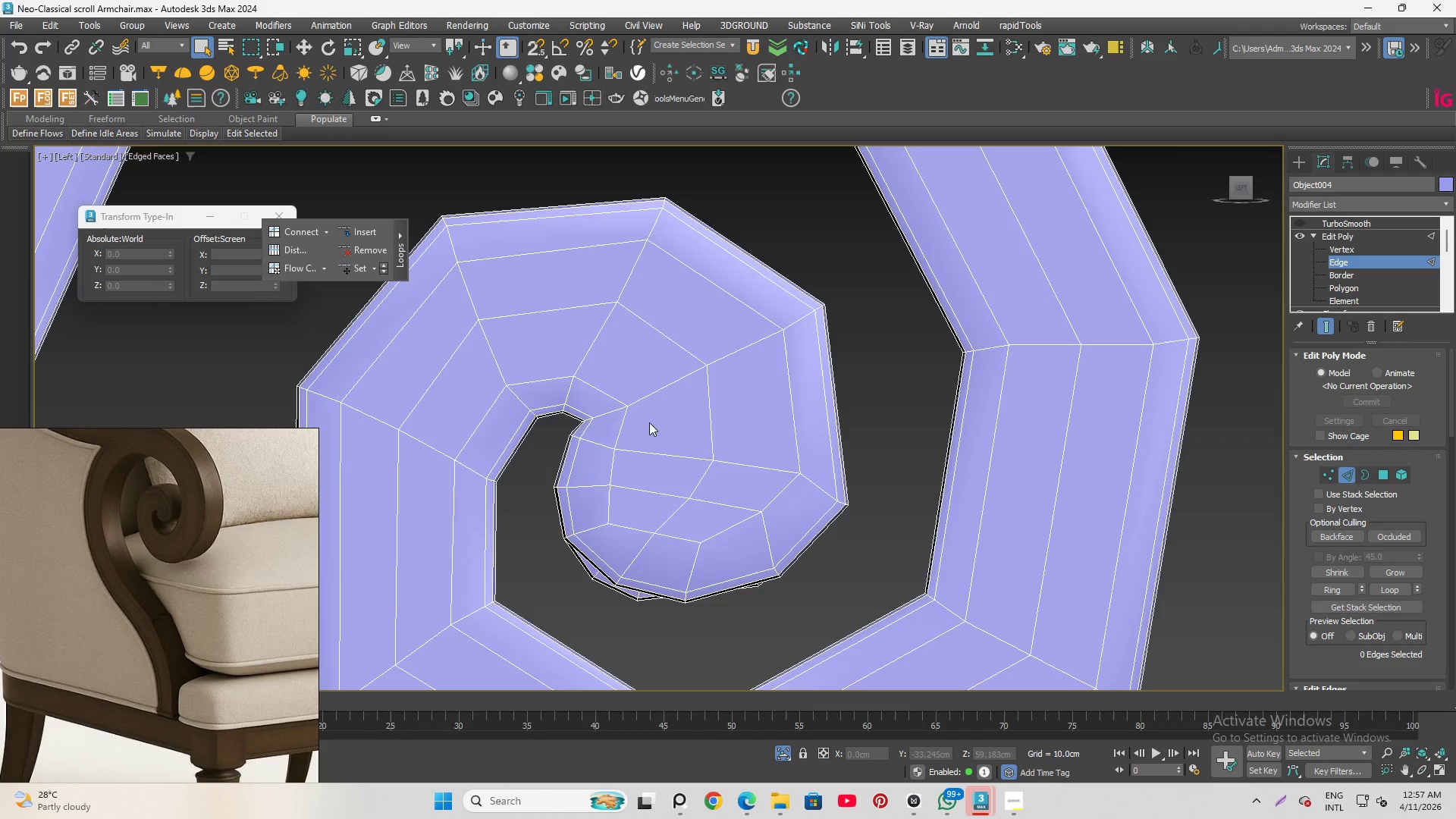 
scroll: coordinate [638, 432], scroll_direction: up, amount: 1.0
 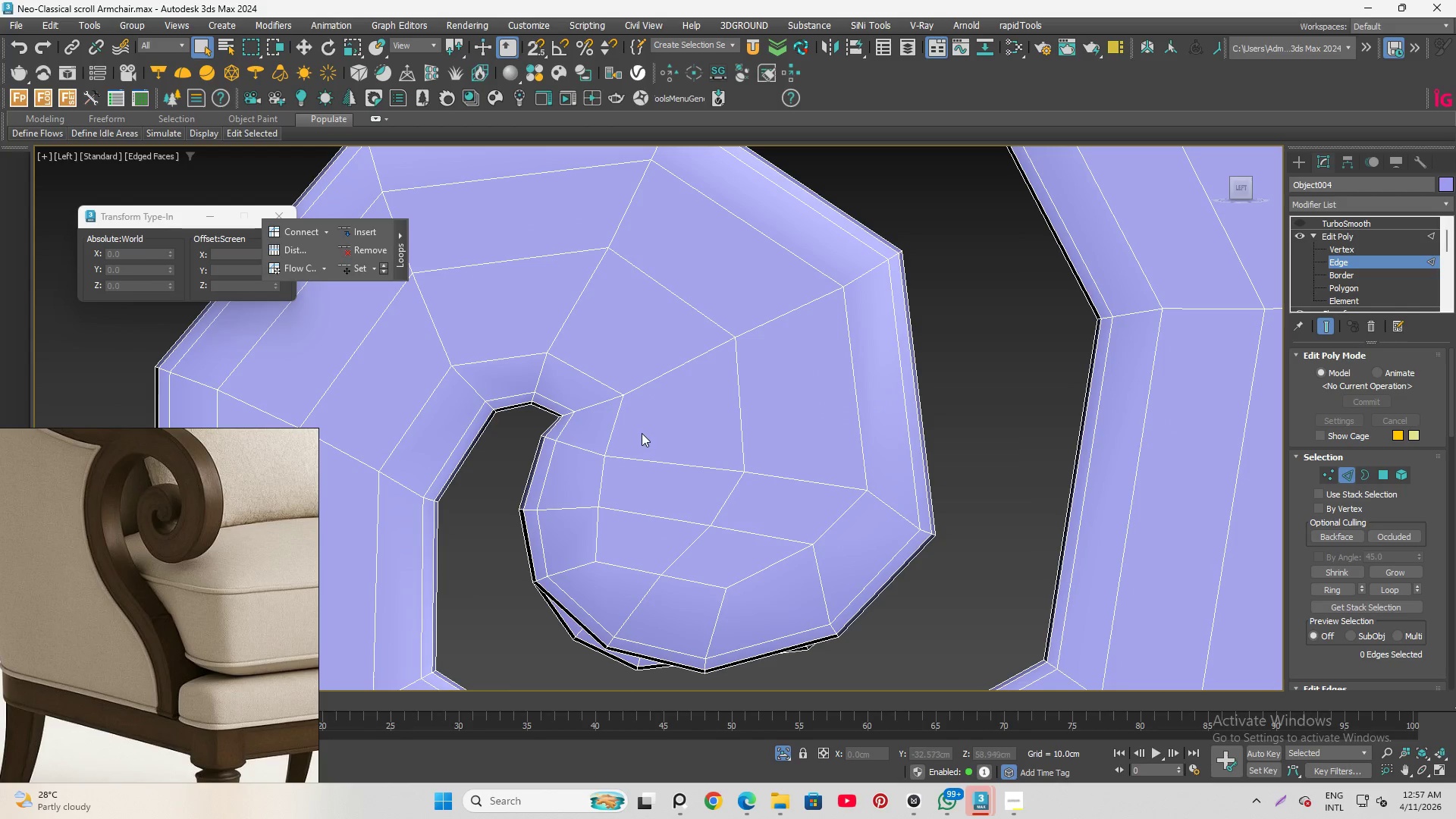 
key(Alt+AltLeft)
 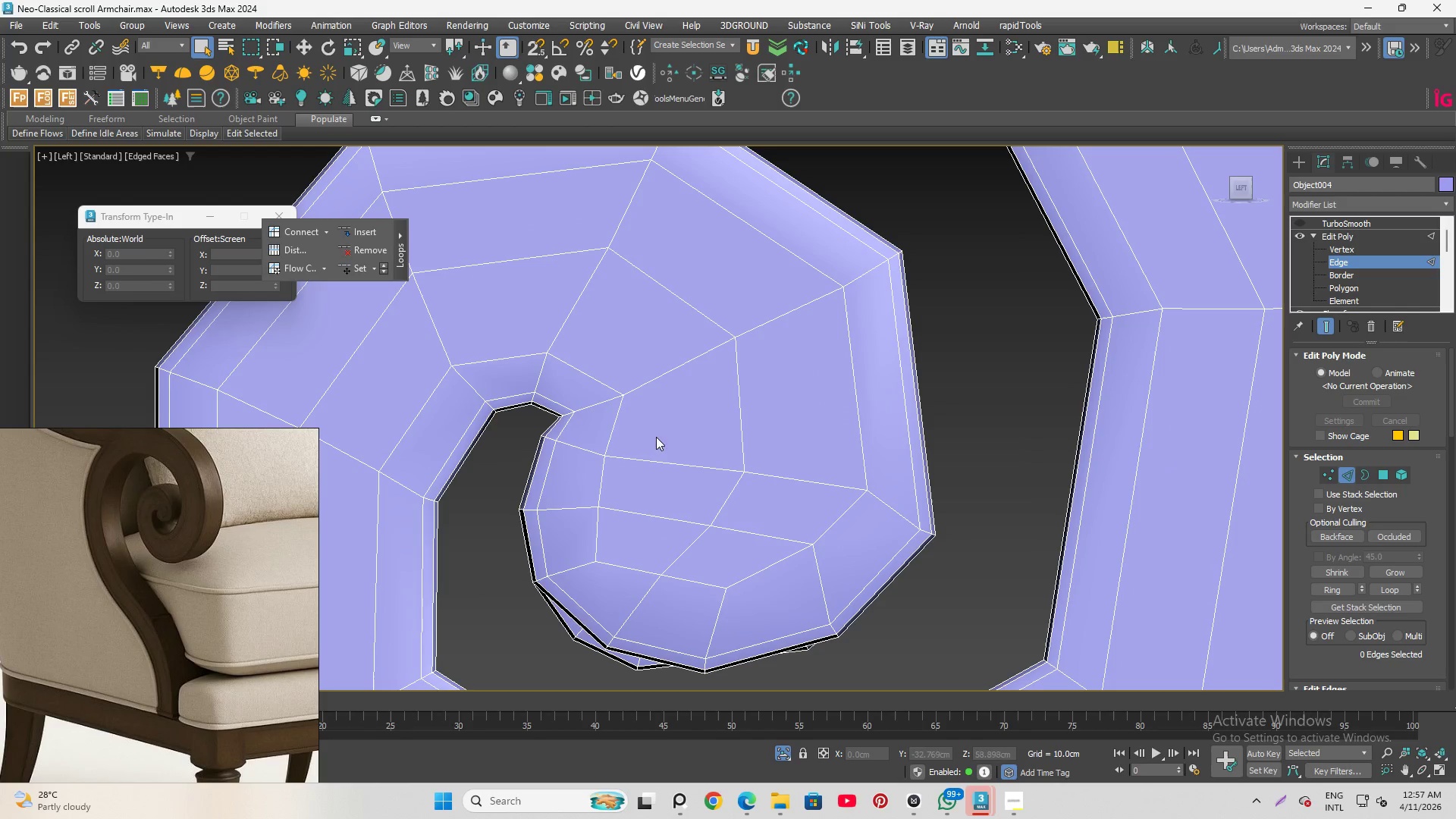 
left_click_drag(start_coordinate=[658, 435], to_coordinate=[698, 497])
 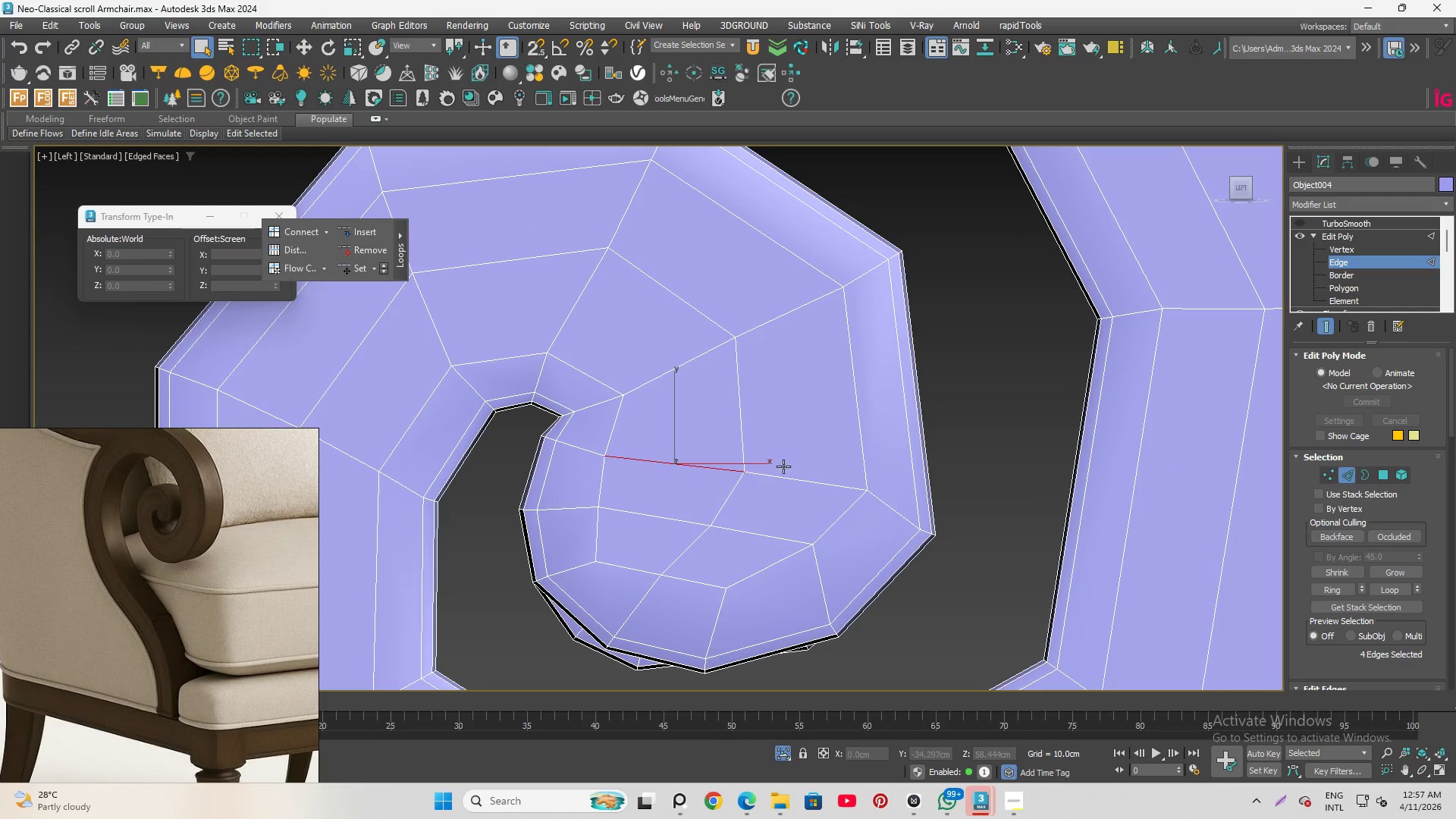 
hold_key(key=ControlLeft, duration=0.61)
left_click_drag(start_coordinate=[803, 453], to_coordinate=[819, 510])
 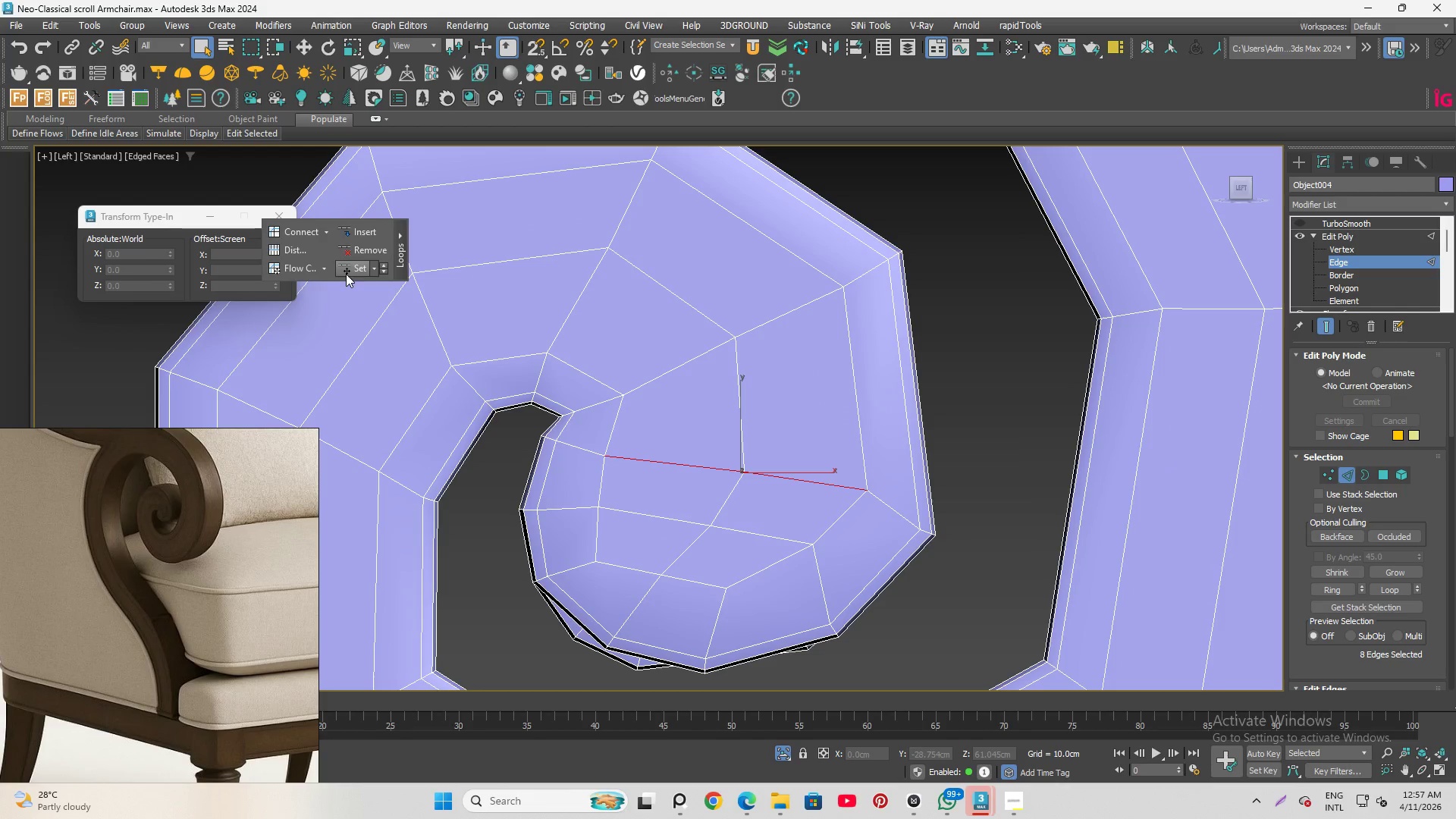 
left_click([349, 267])
 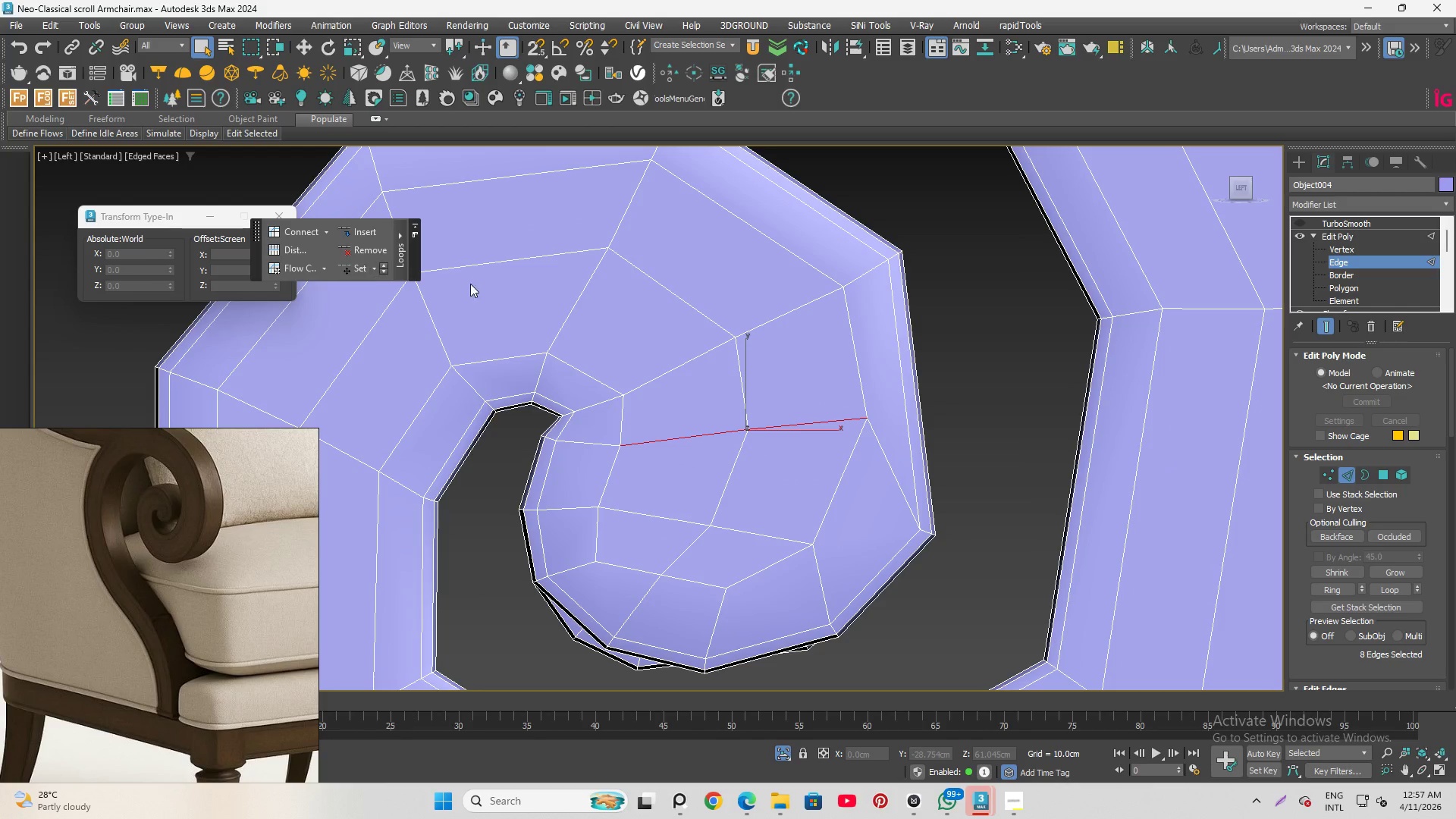 
scroll: coordinate [894, 445], scroll_direction: up, amount: 1.0
 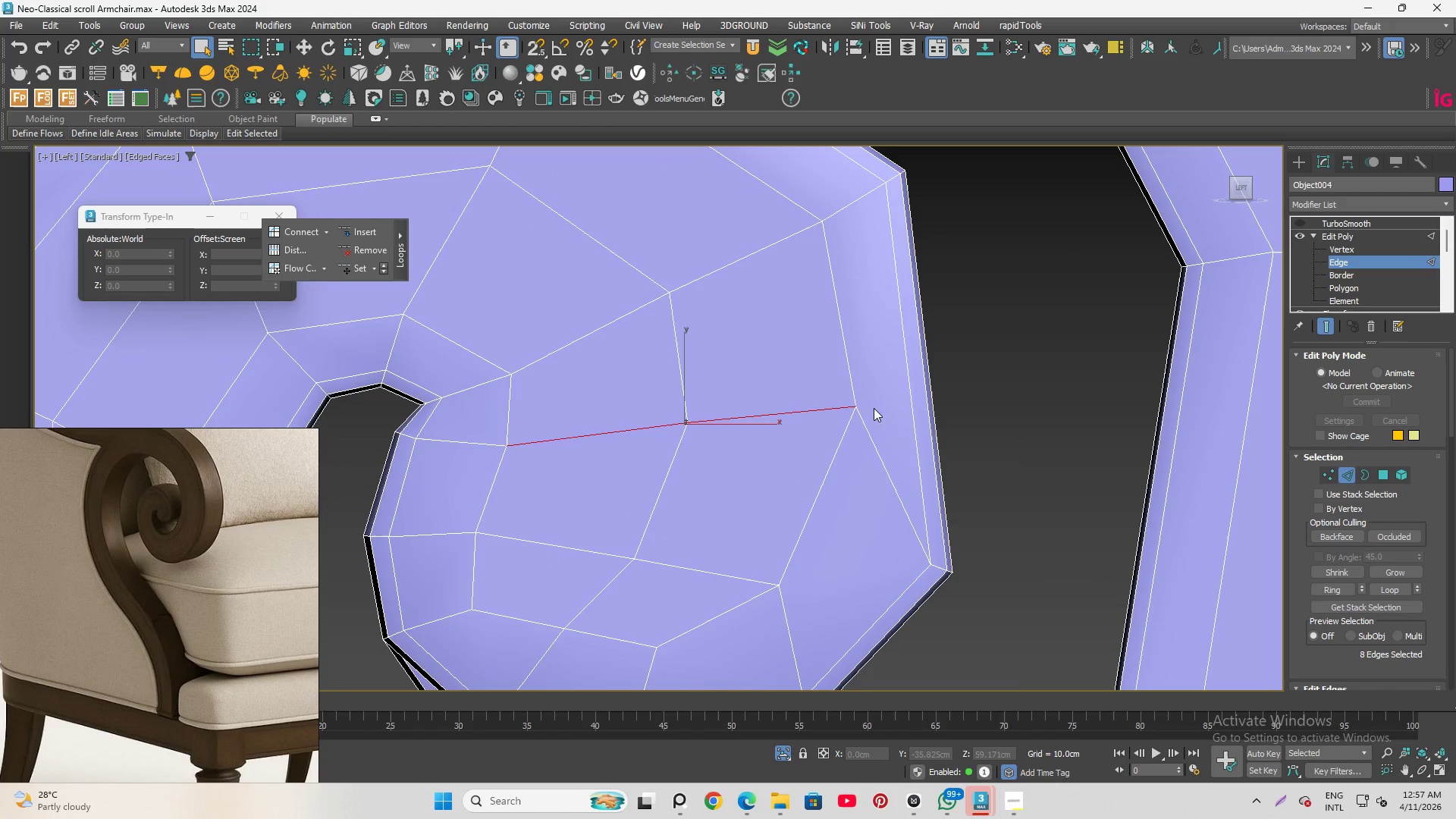 
left_click_drag(start_coordinate=[874, 408], to_coordinate=[880, 467])
 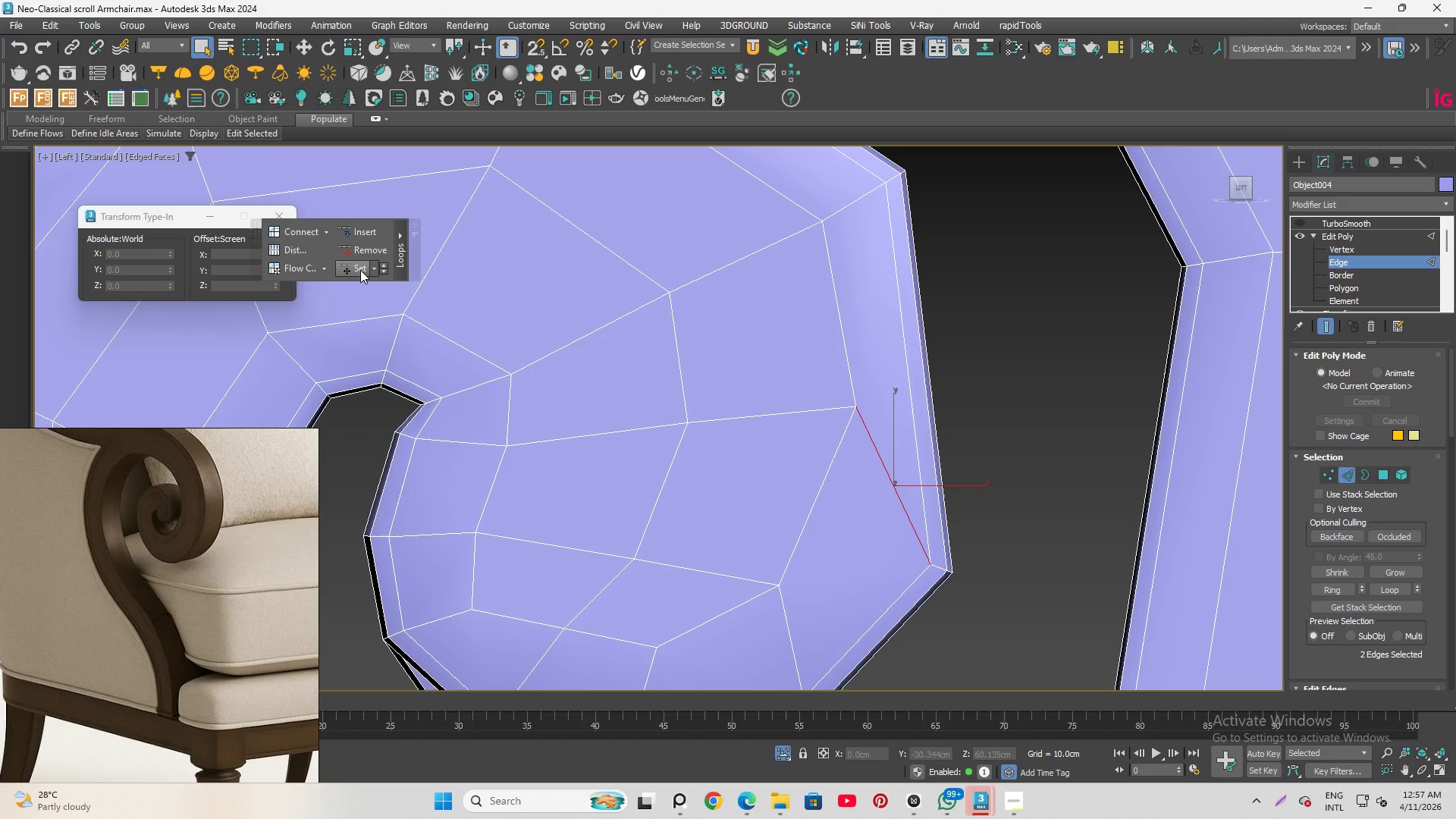 
left_click([358, 268])
 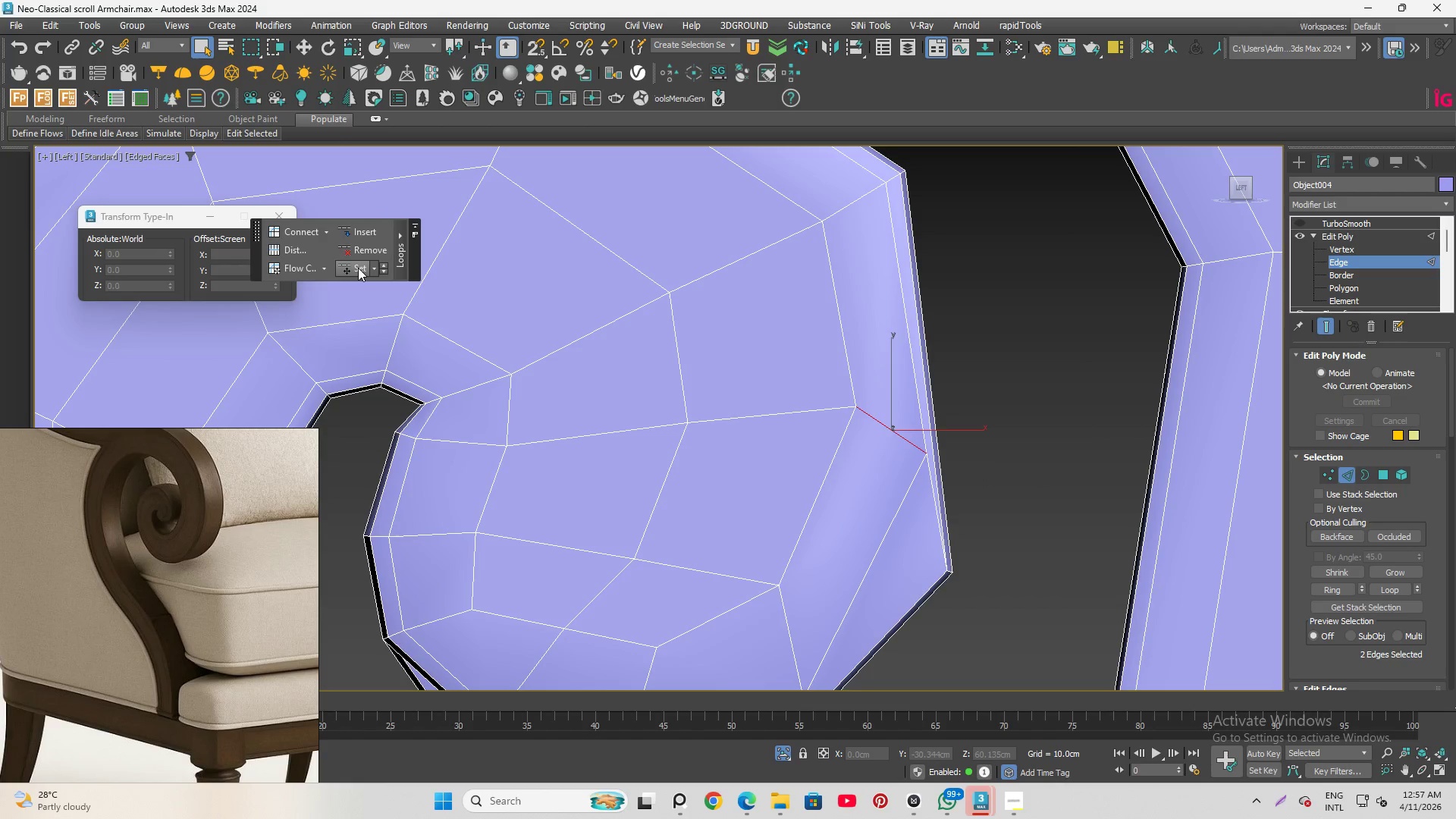 
key(Control+Z)
 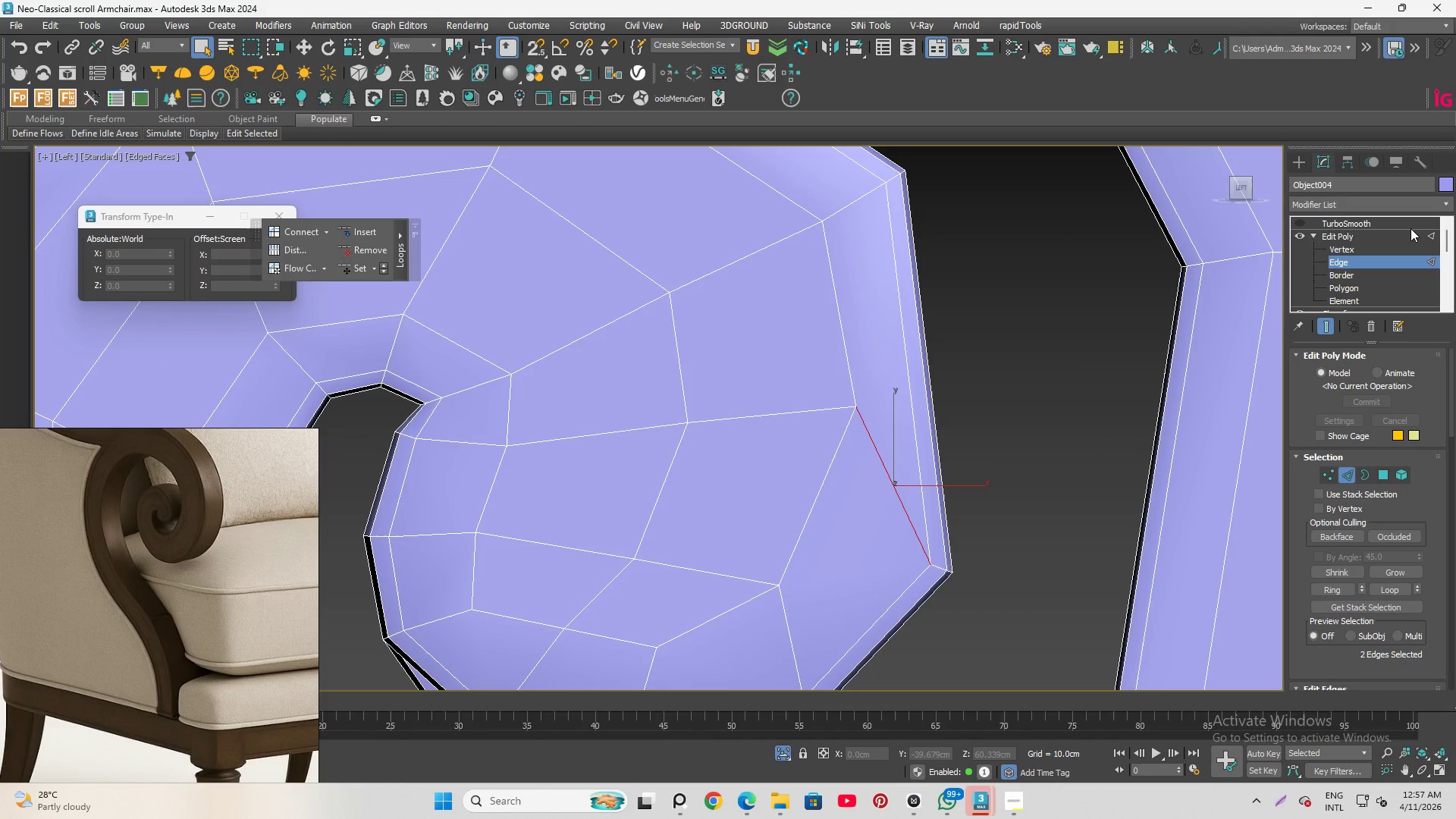 
left_click([1357, 253])
 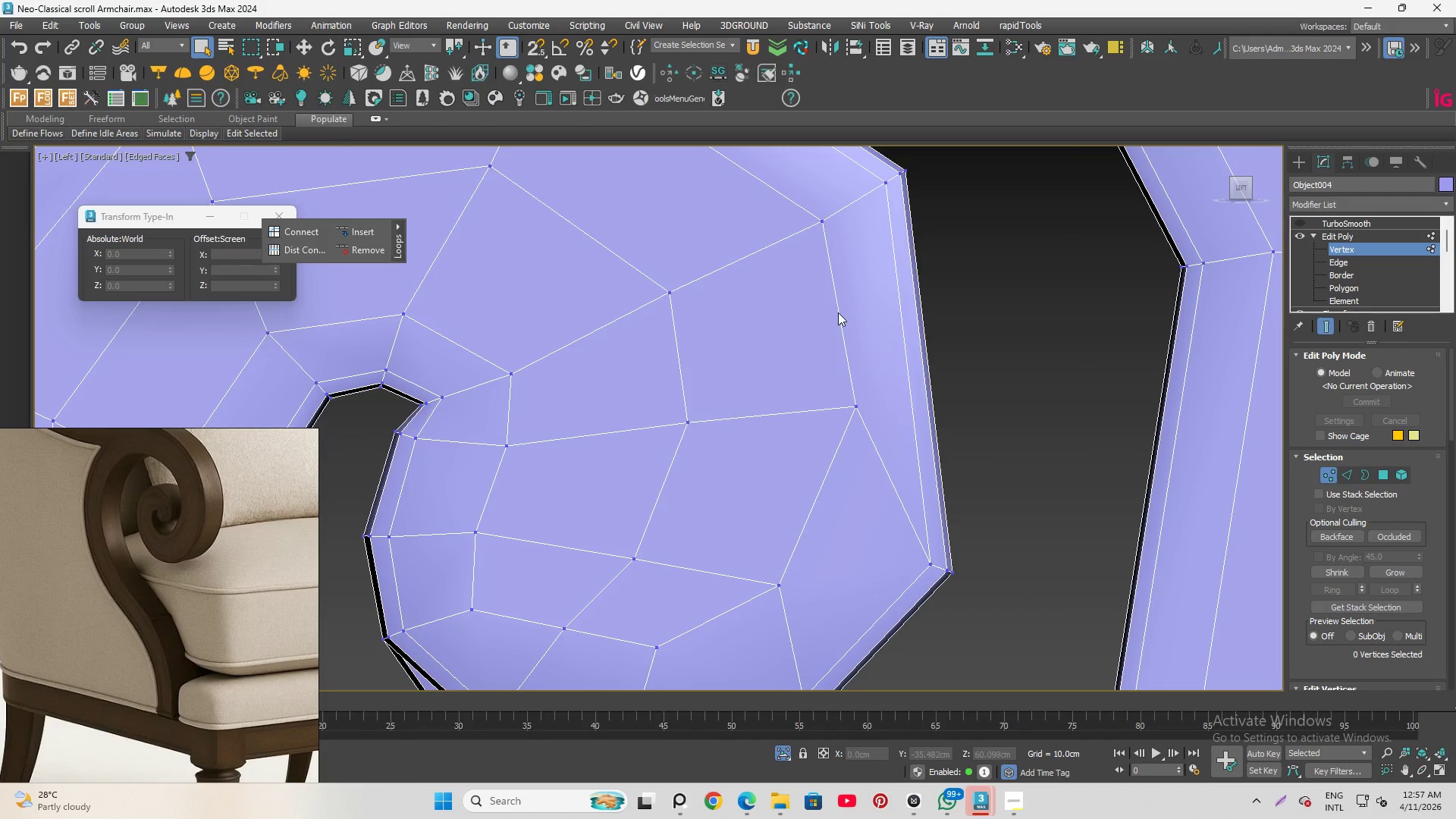 
left_click_drag(start_coordinate=[835, 334], to_coordinate=[876, 423])
 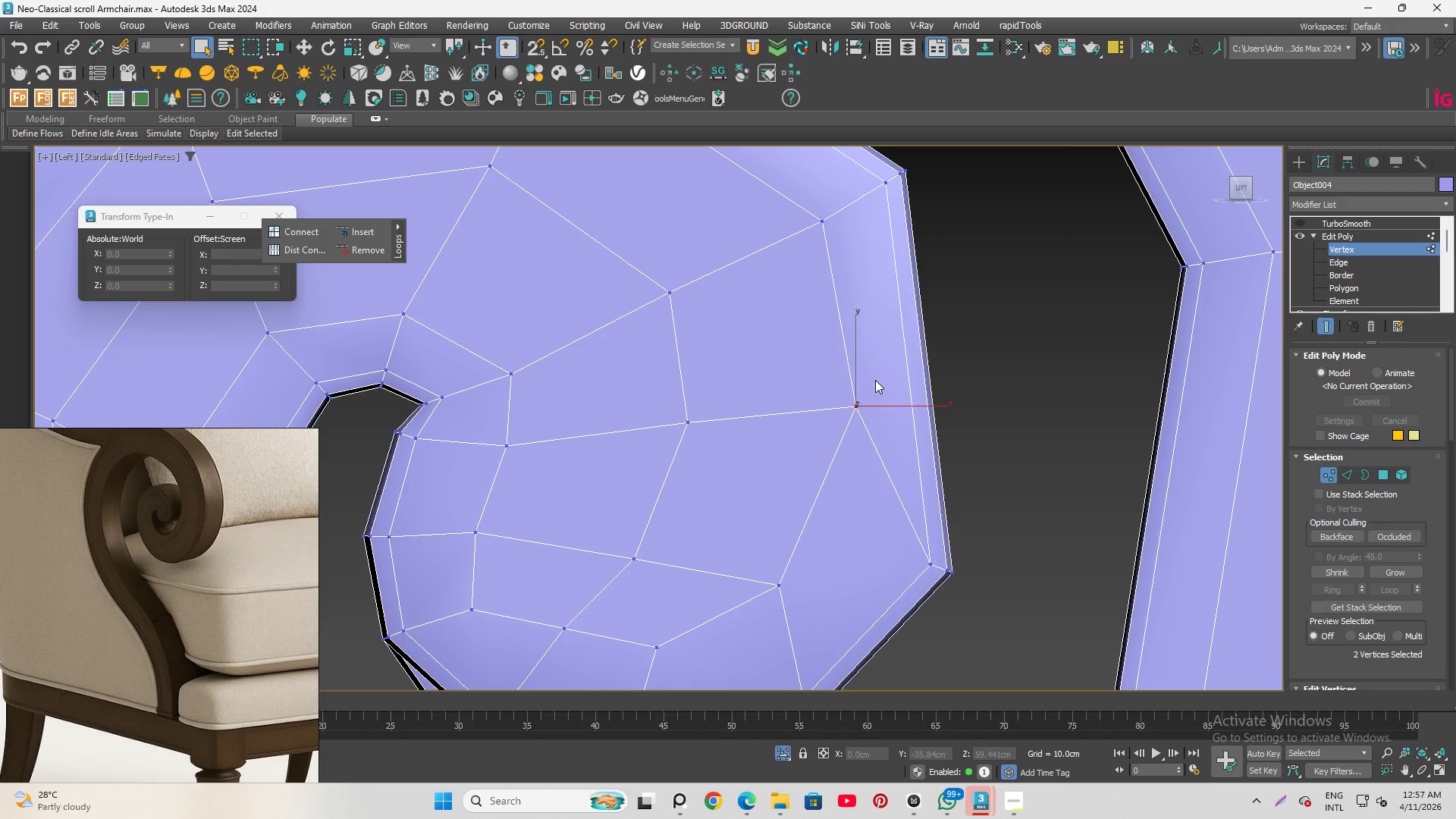 
type(Xw)
 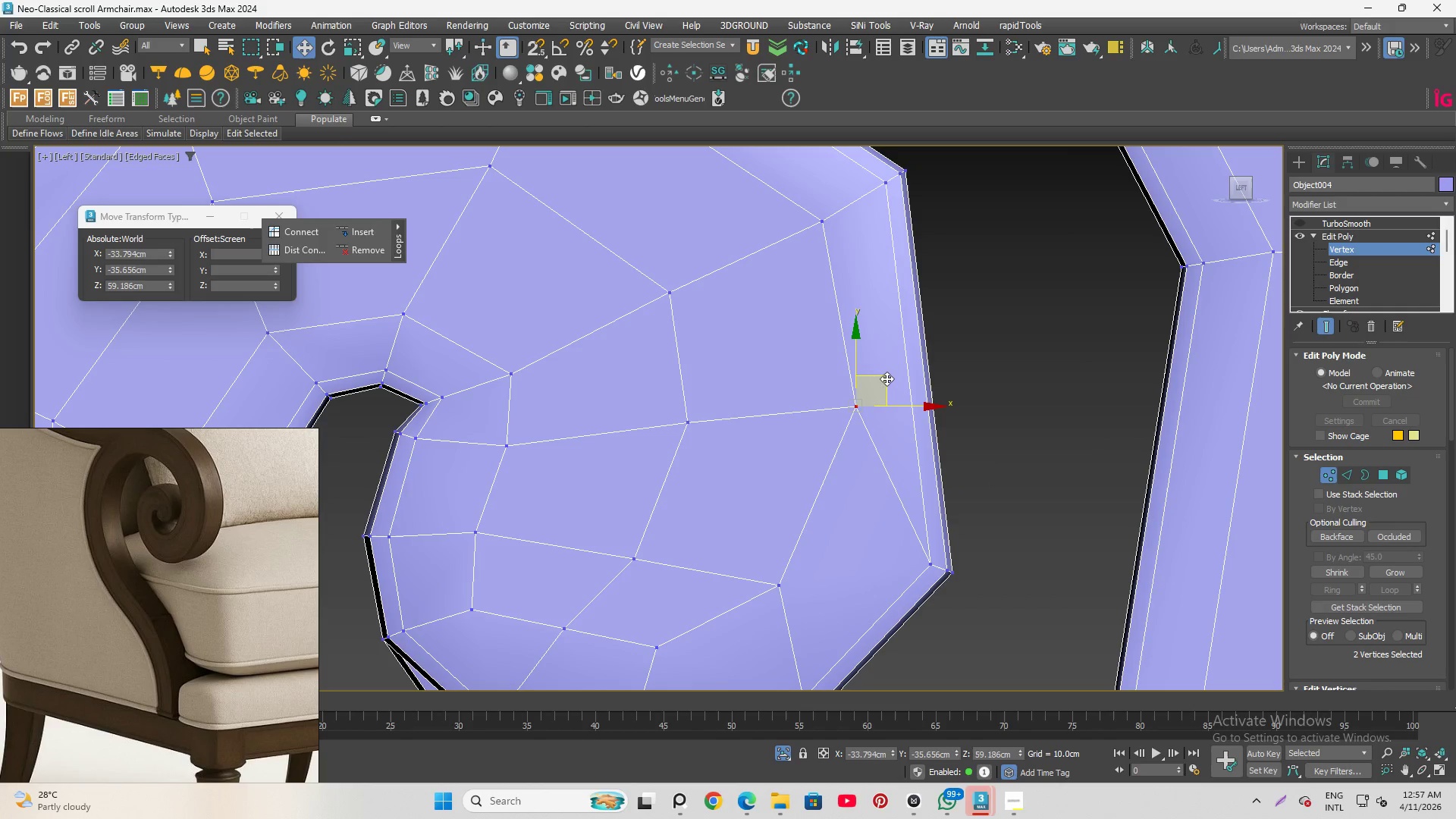 
left_click_drag(start_coordinate=[886, 378], to_coordinate=[883, 448])
 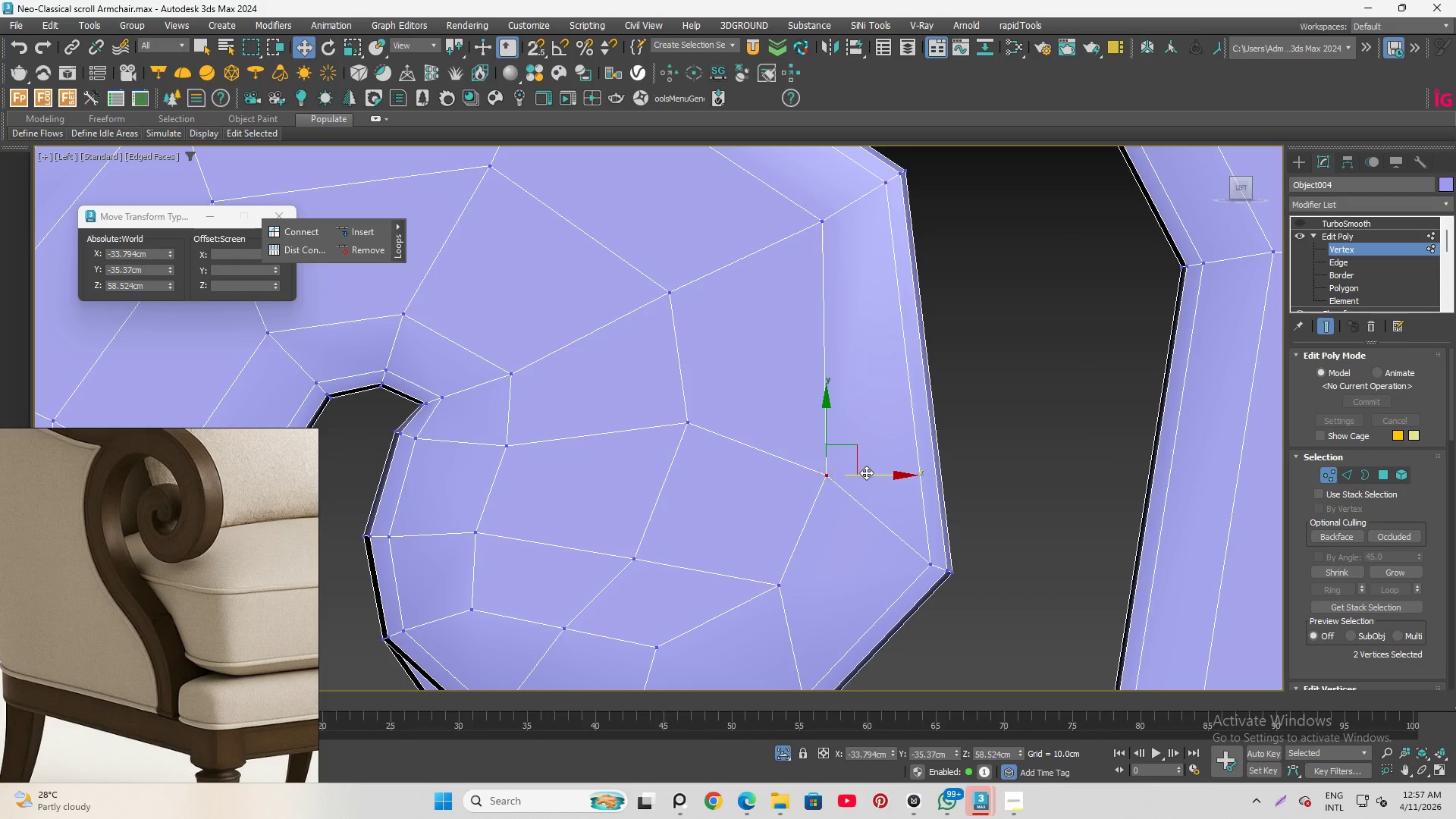 
left_click_drag(start_coordinate=[868, 472], to_coordinate=[893, 475])
 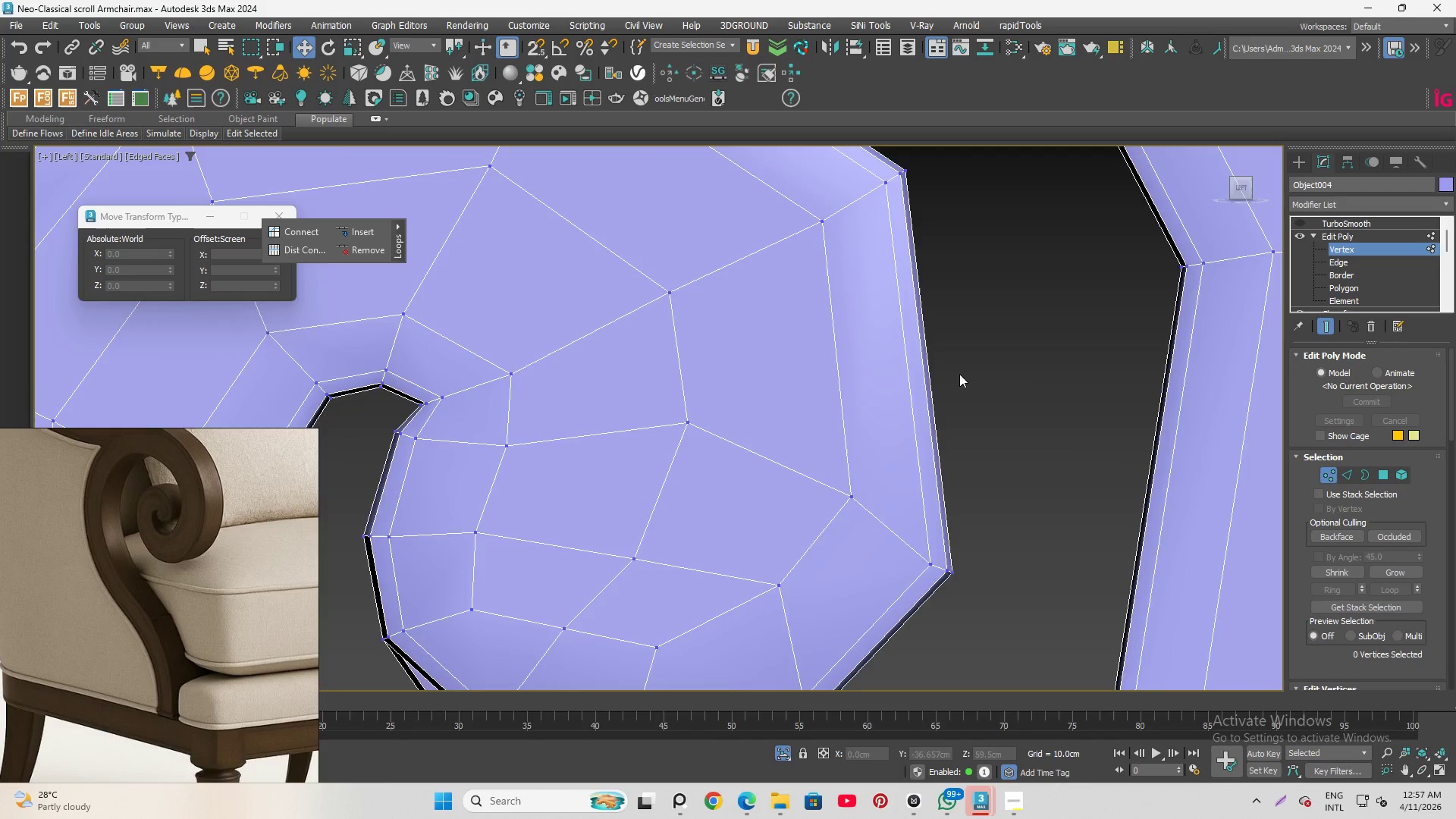 
scroll: coordinate [844, 426], scroll_direction: down, amount: 1.0
 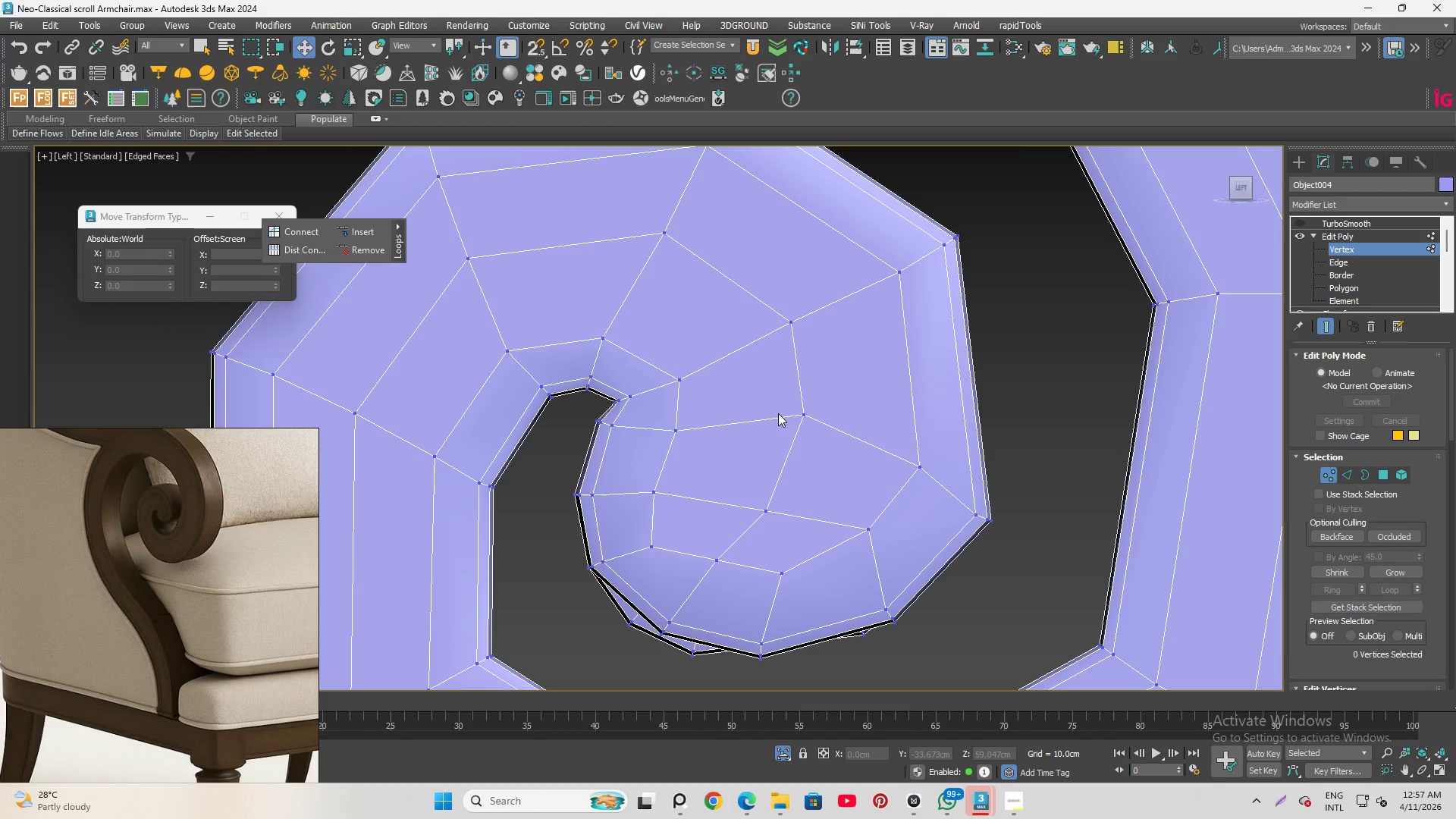 
left_click_drag(start_coordinate=[774, 399], to_coordinate=[846, 446])
 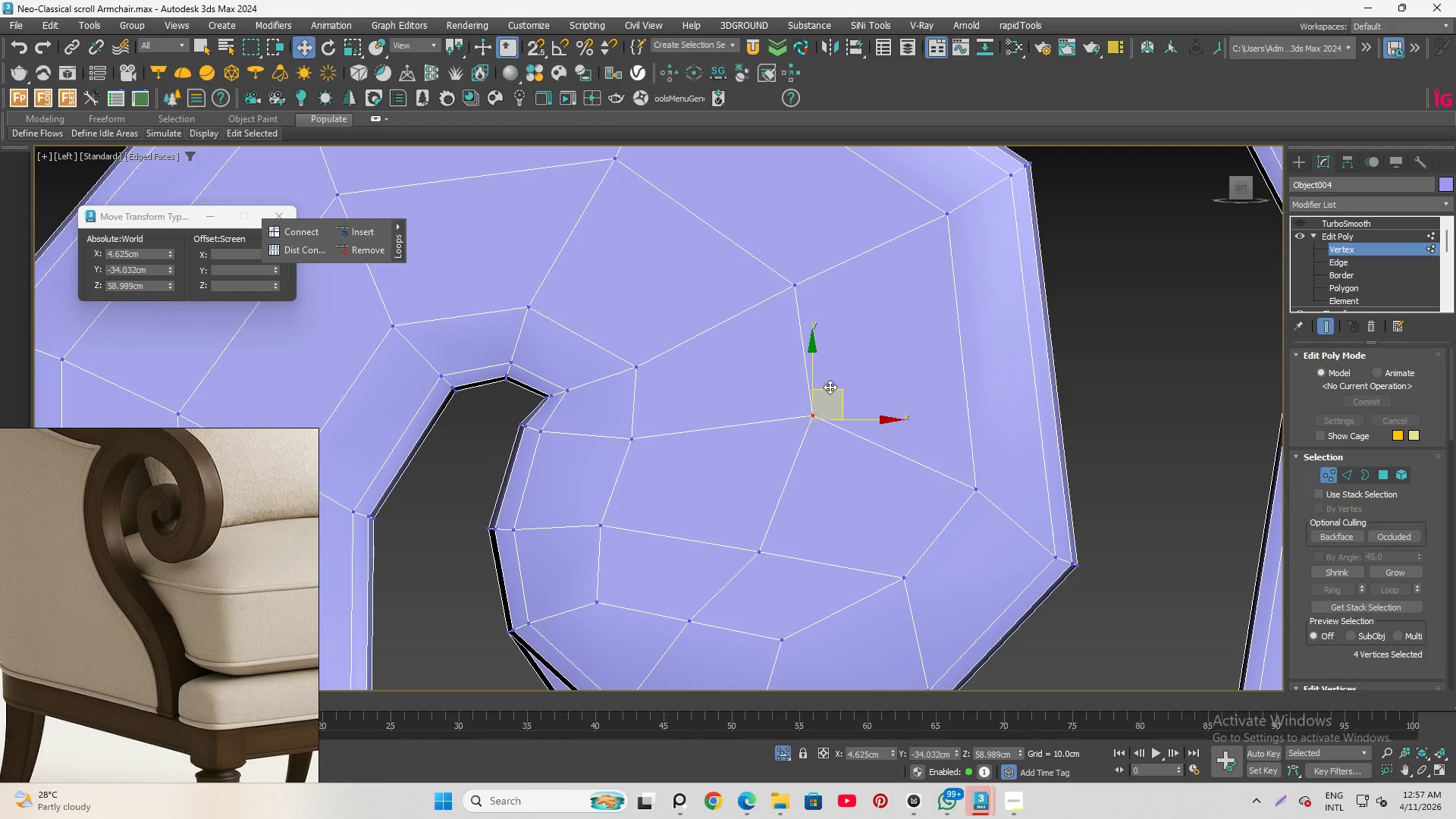 
scroll: coordinate [783, 412], scroll_direction: up, amount: 1.0
 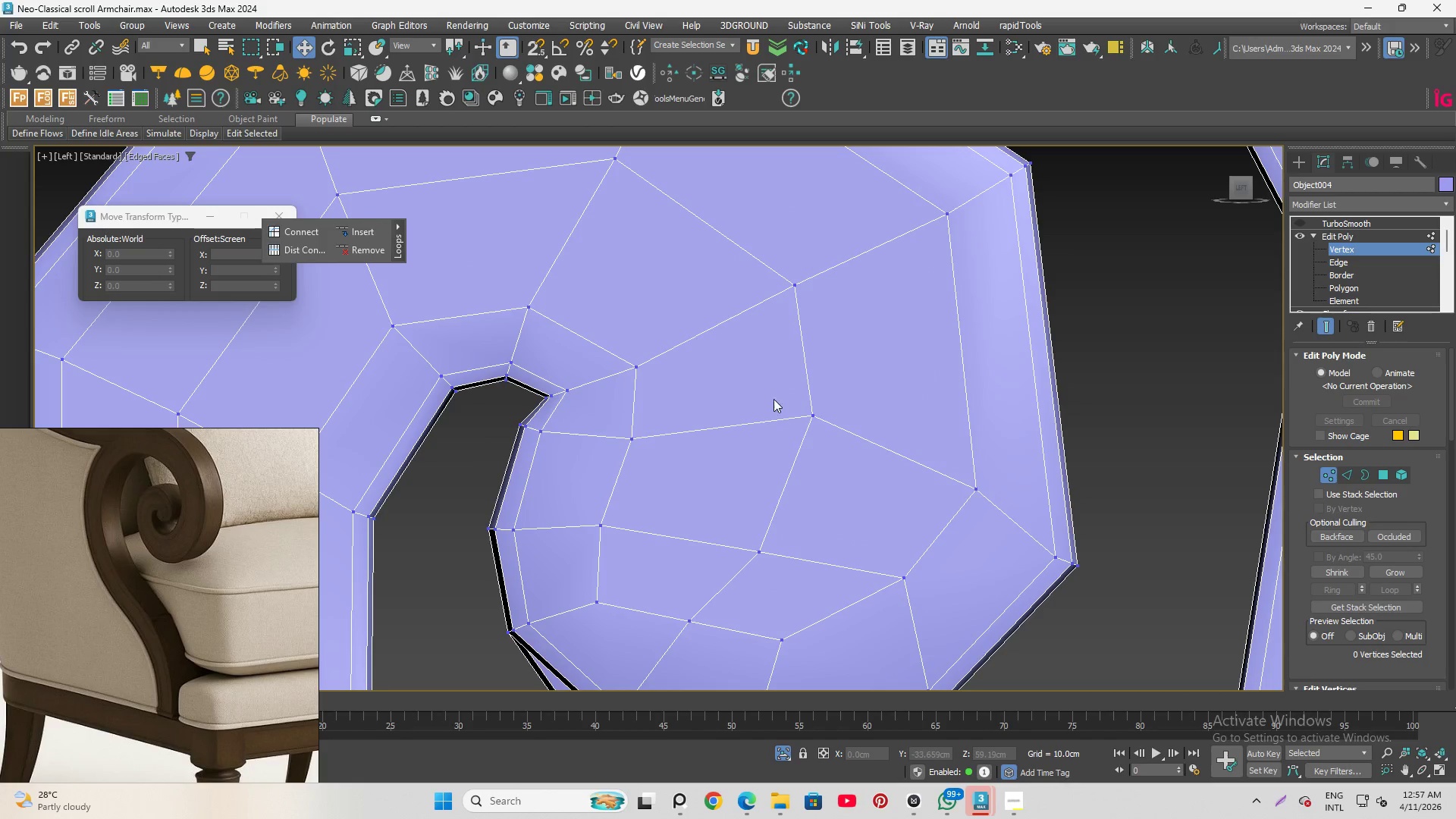 
left_click_drag(start_coordinate=[830, 387], to_coordinate=[815, 425])
 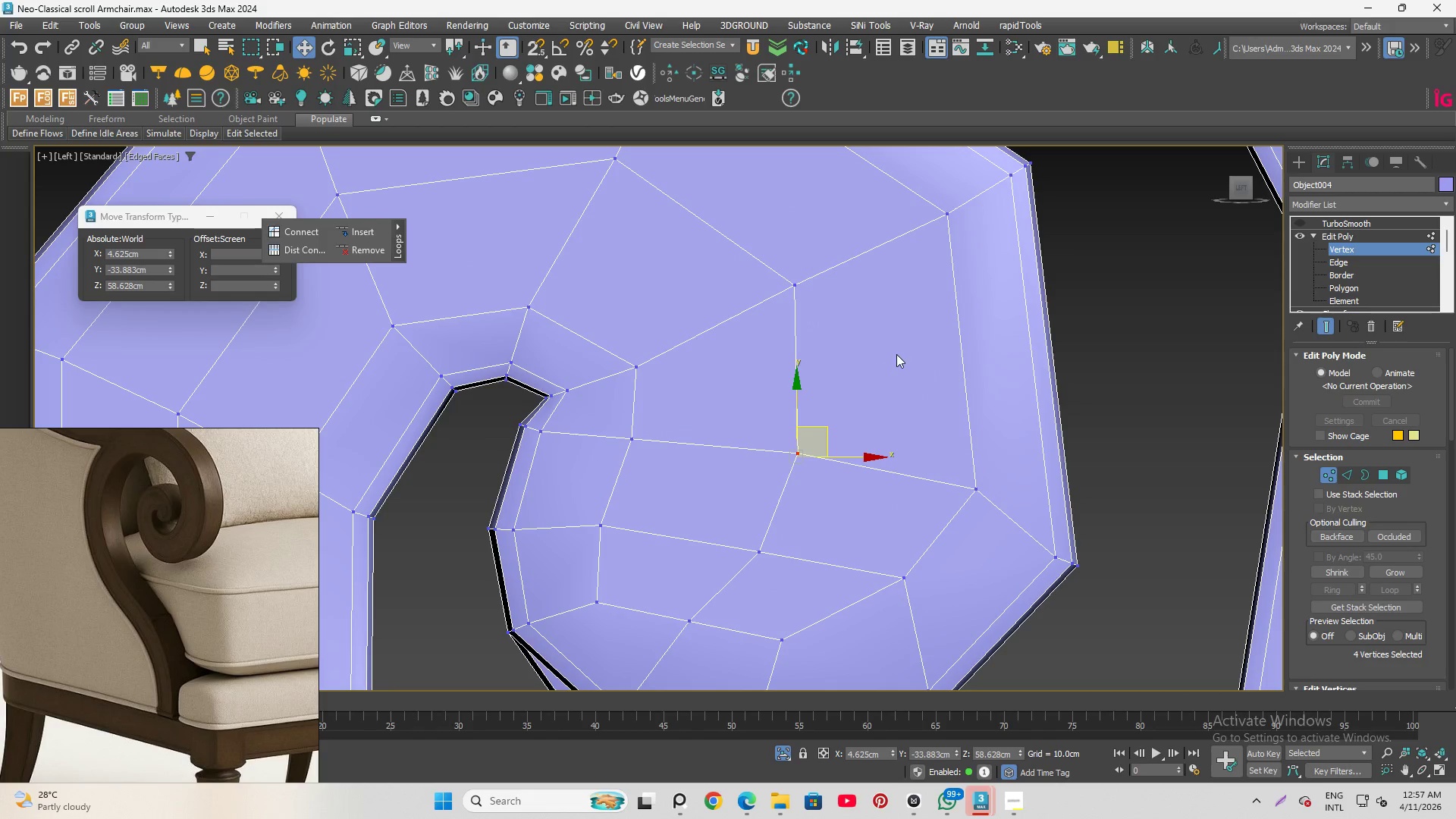 
left_click([897, 353])
 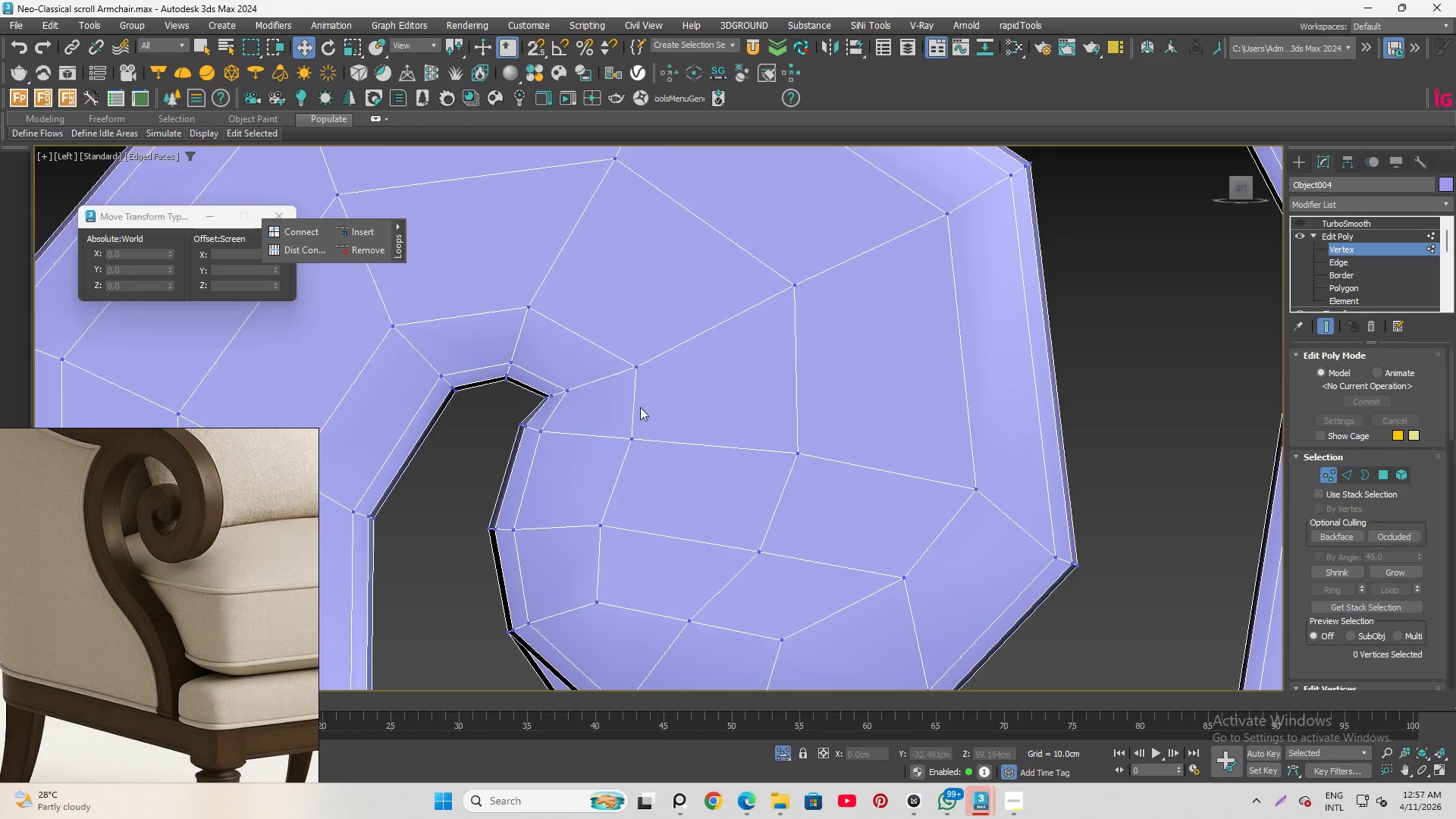 
scroll: coordinate [626, 416], scroll_direction: down, amount: 3.0
 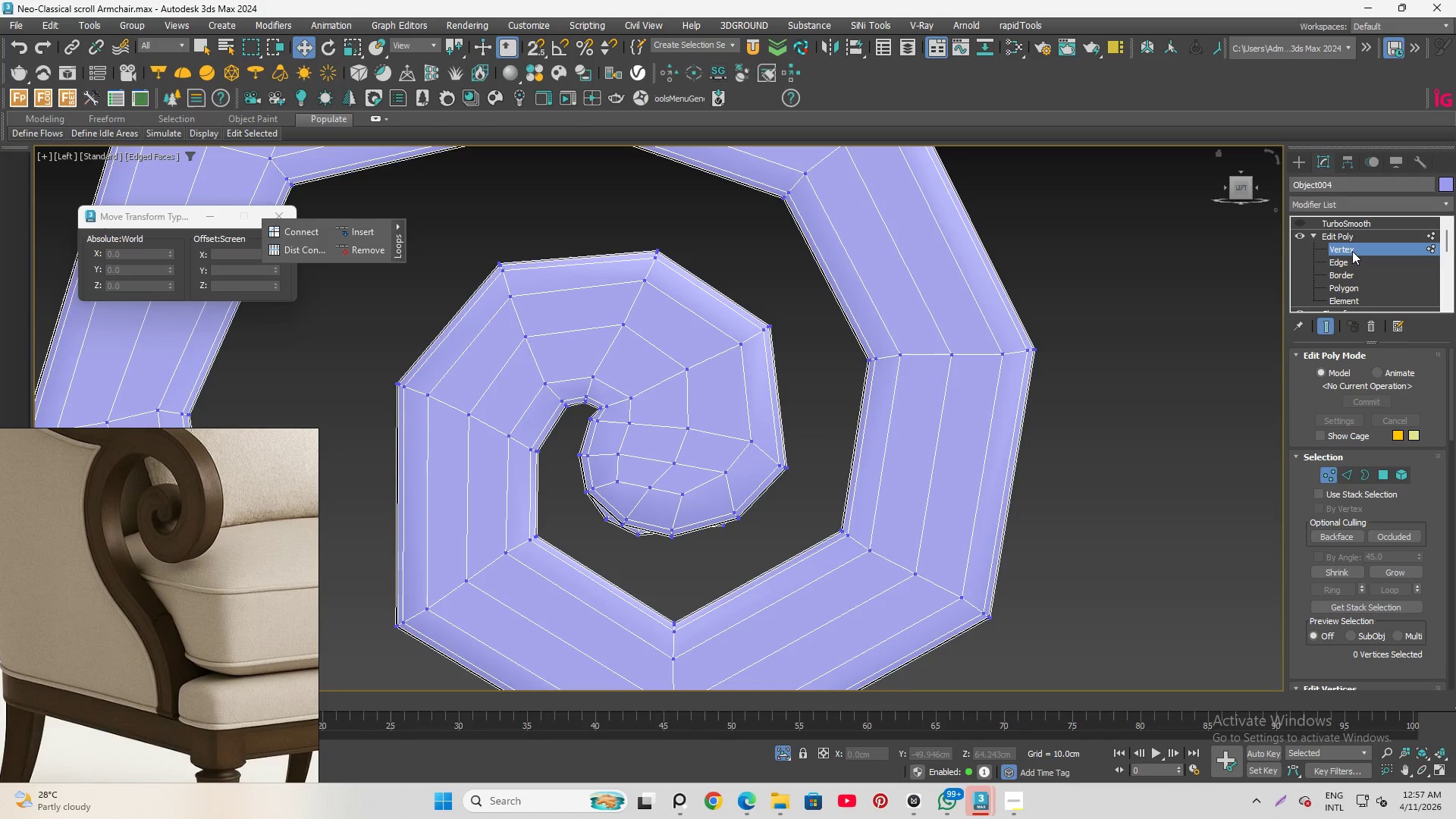 
double_click([1351, 218])
 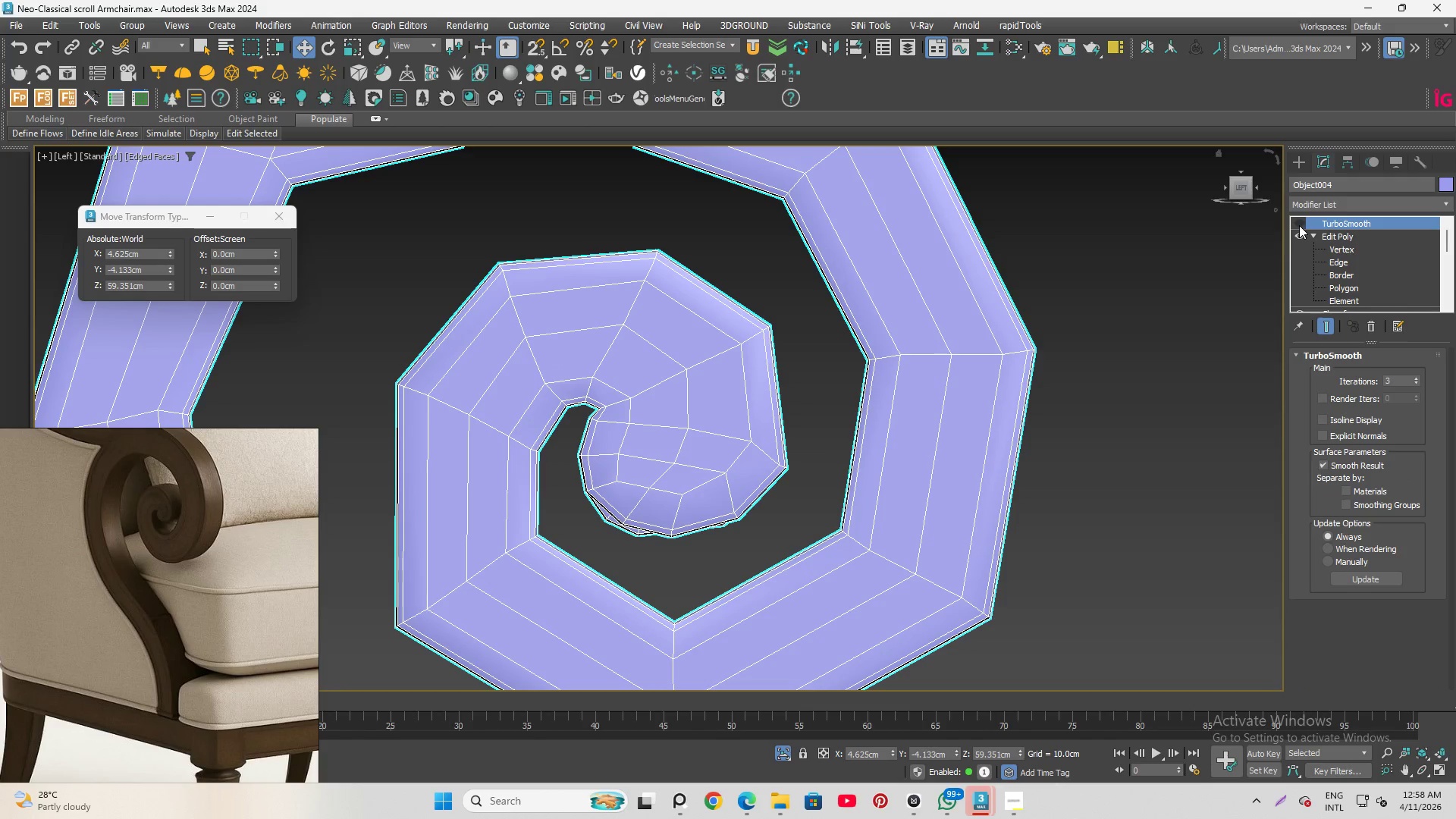 
left_click([1299, 225])
 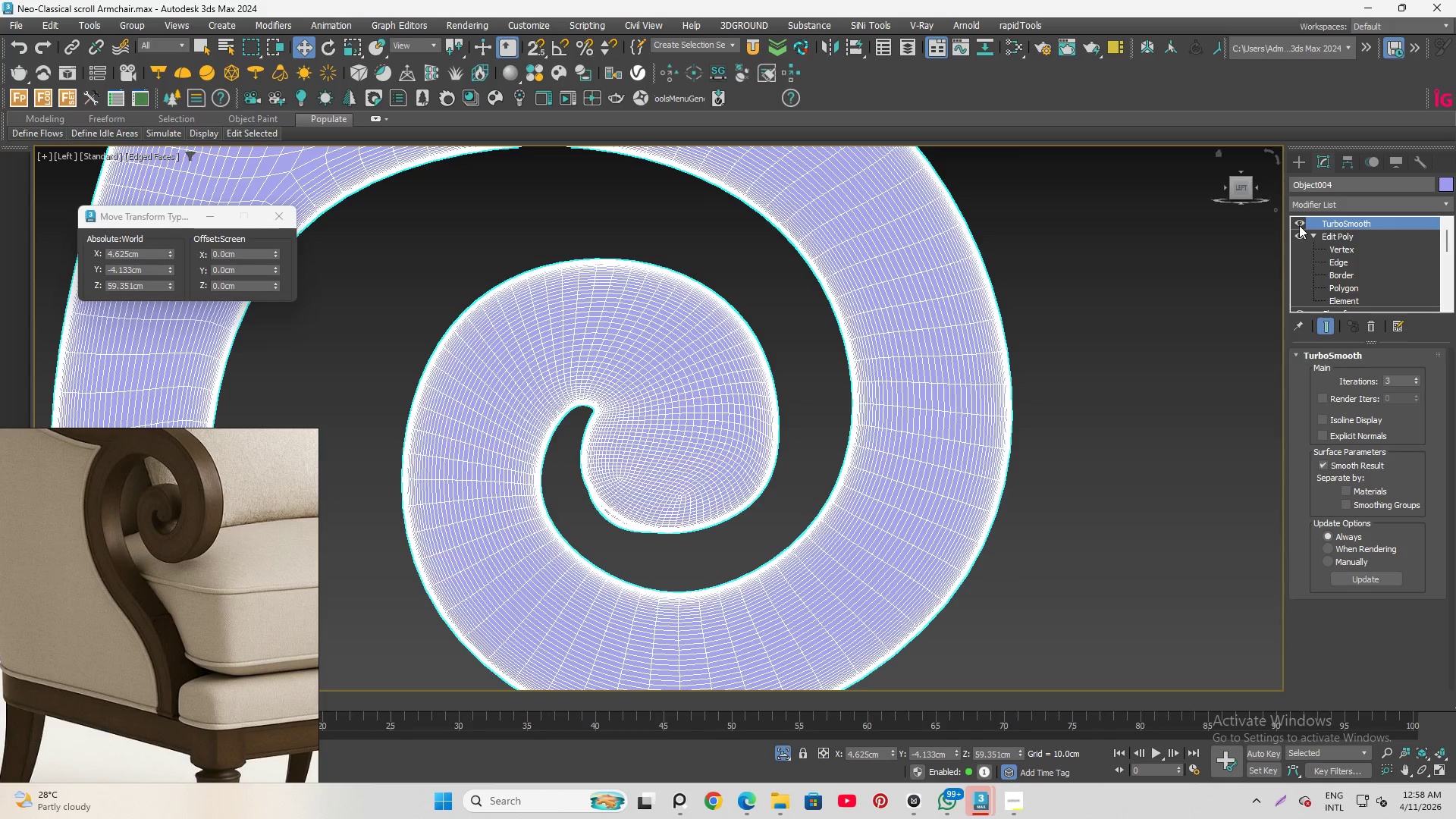 
left_click([1299, 225])
 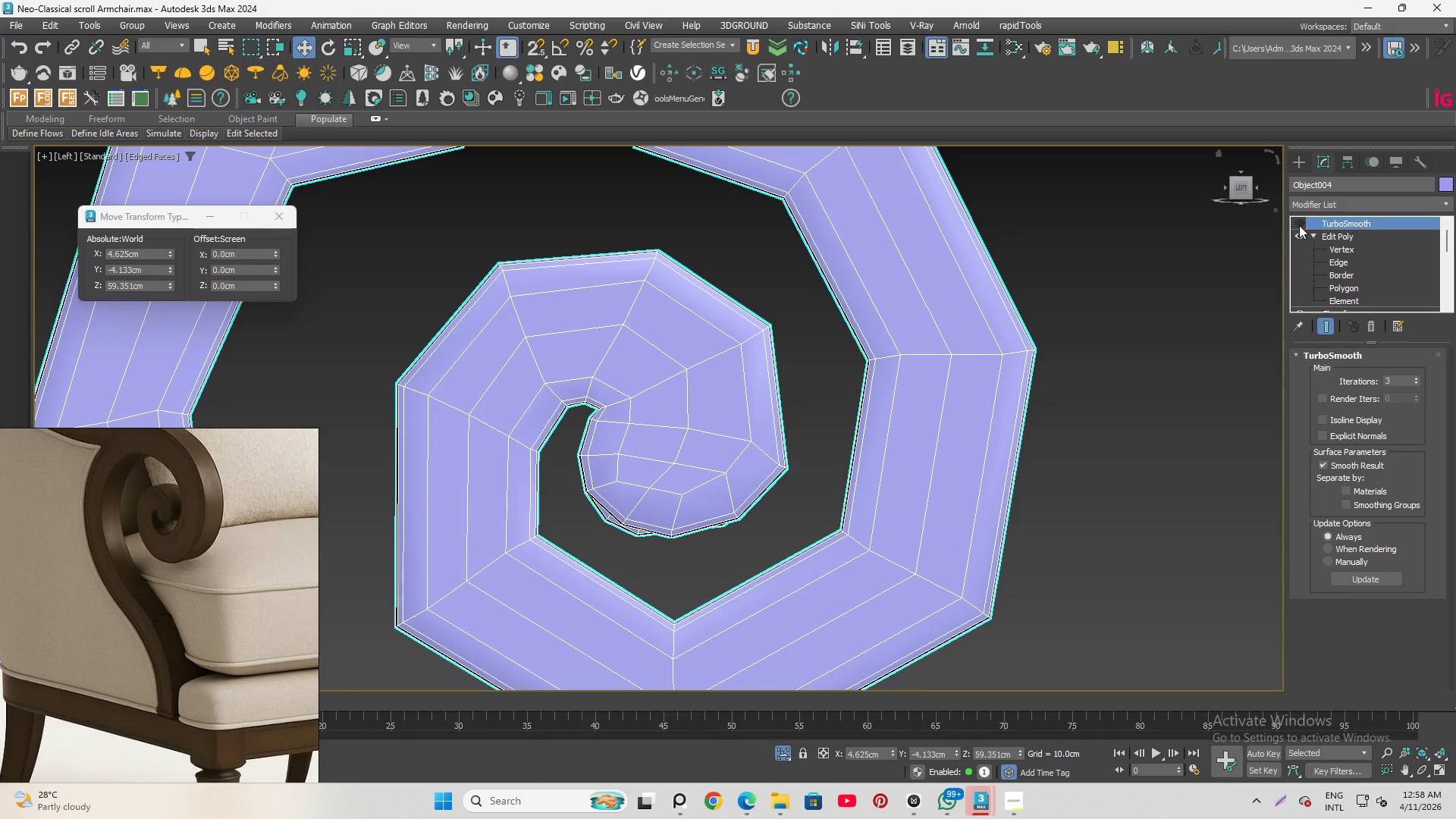 
key(F3)
 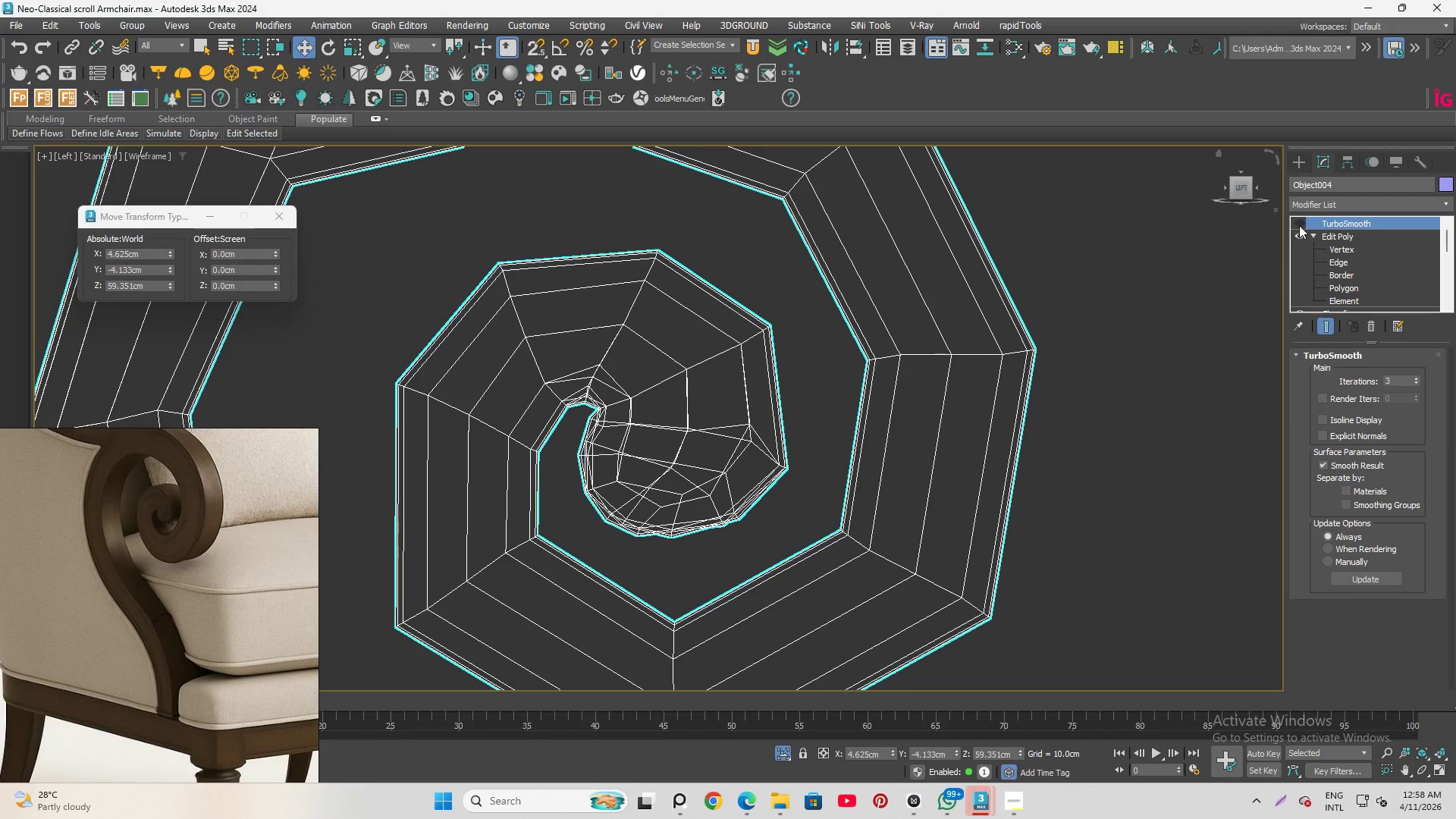 
left_click([1299, 225])
 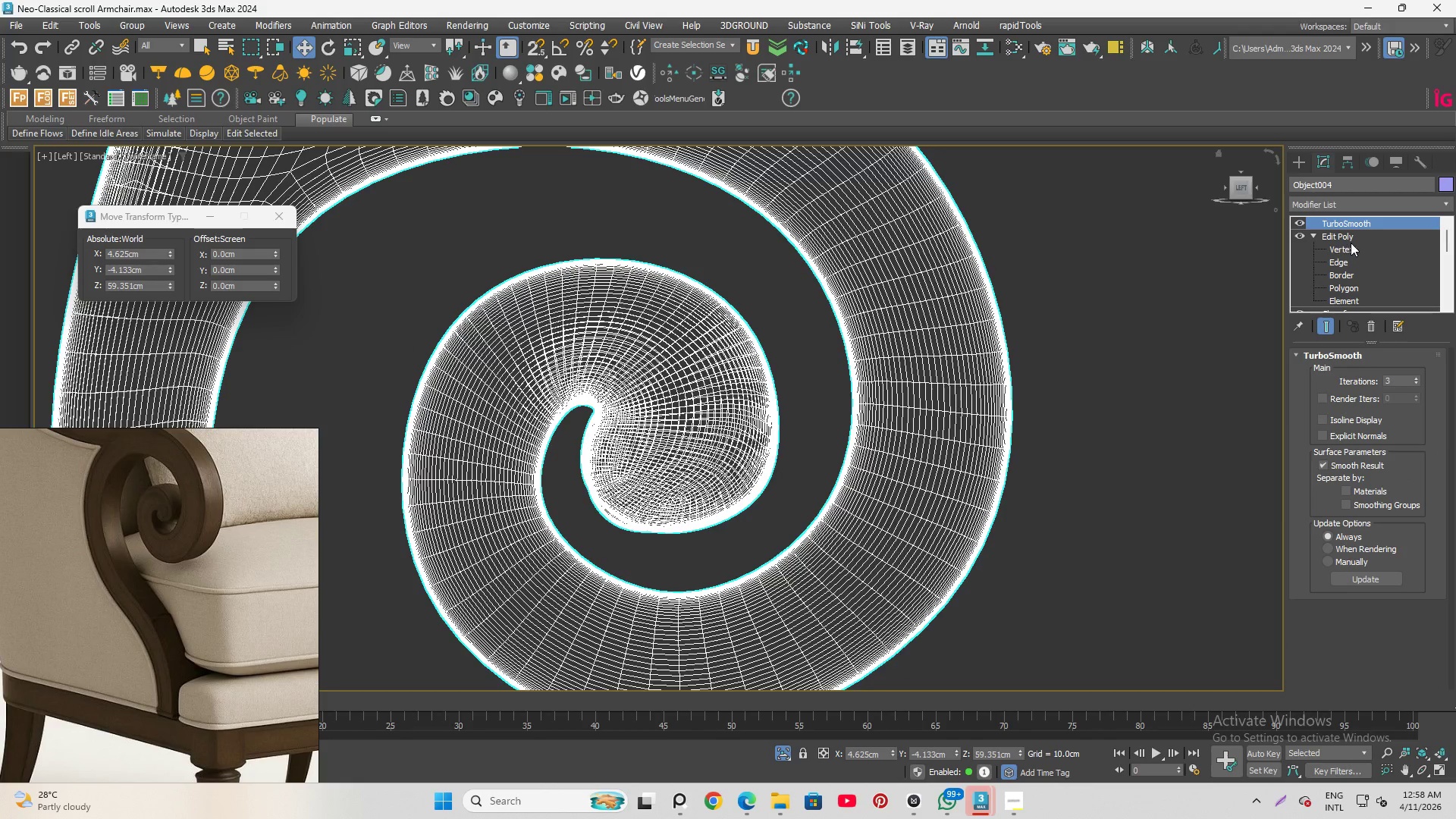 
left_click([1351, 240])
 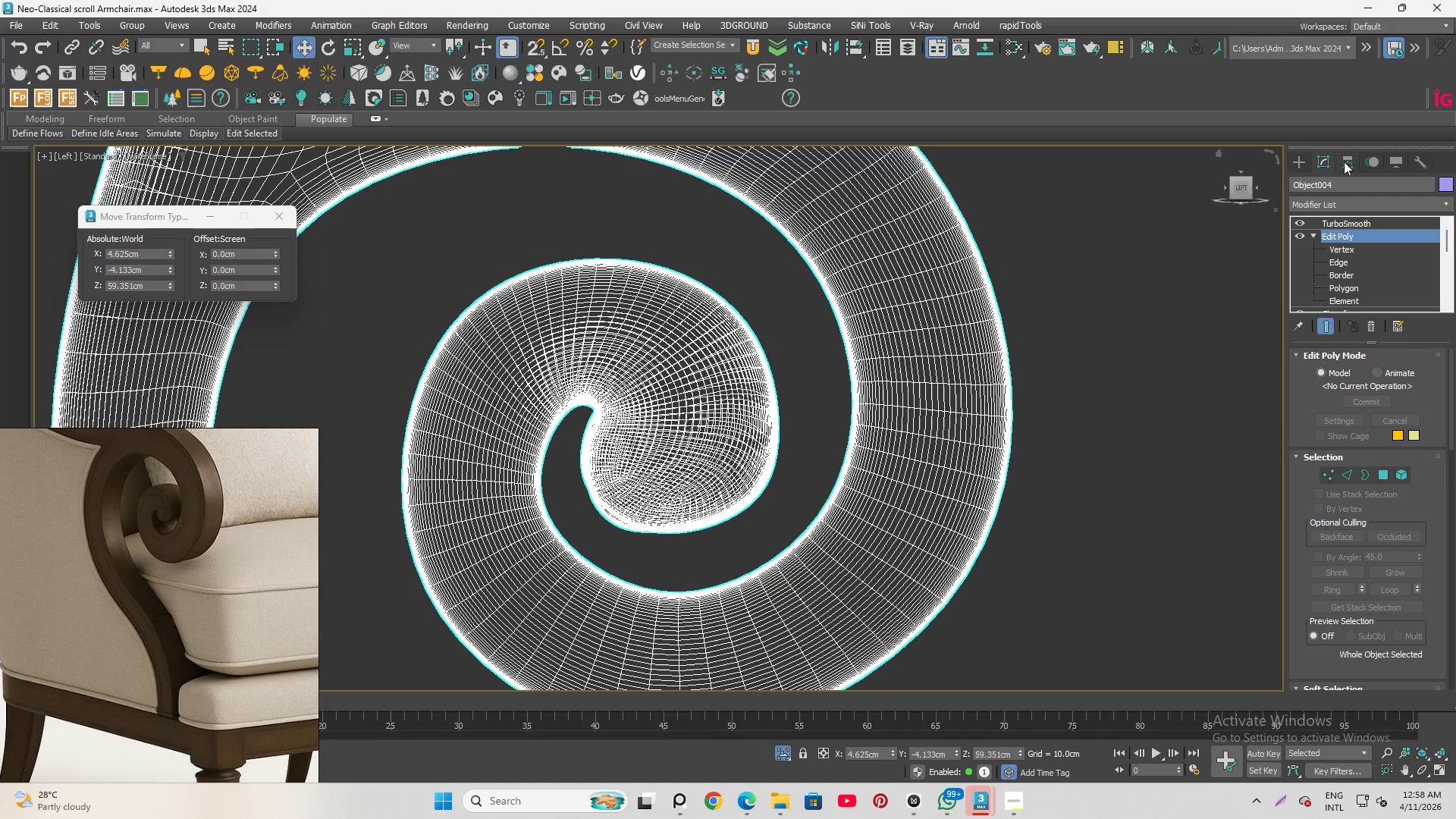 
left_click([1347, 160])
 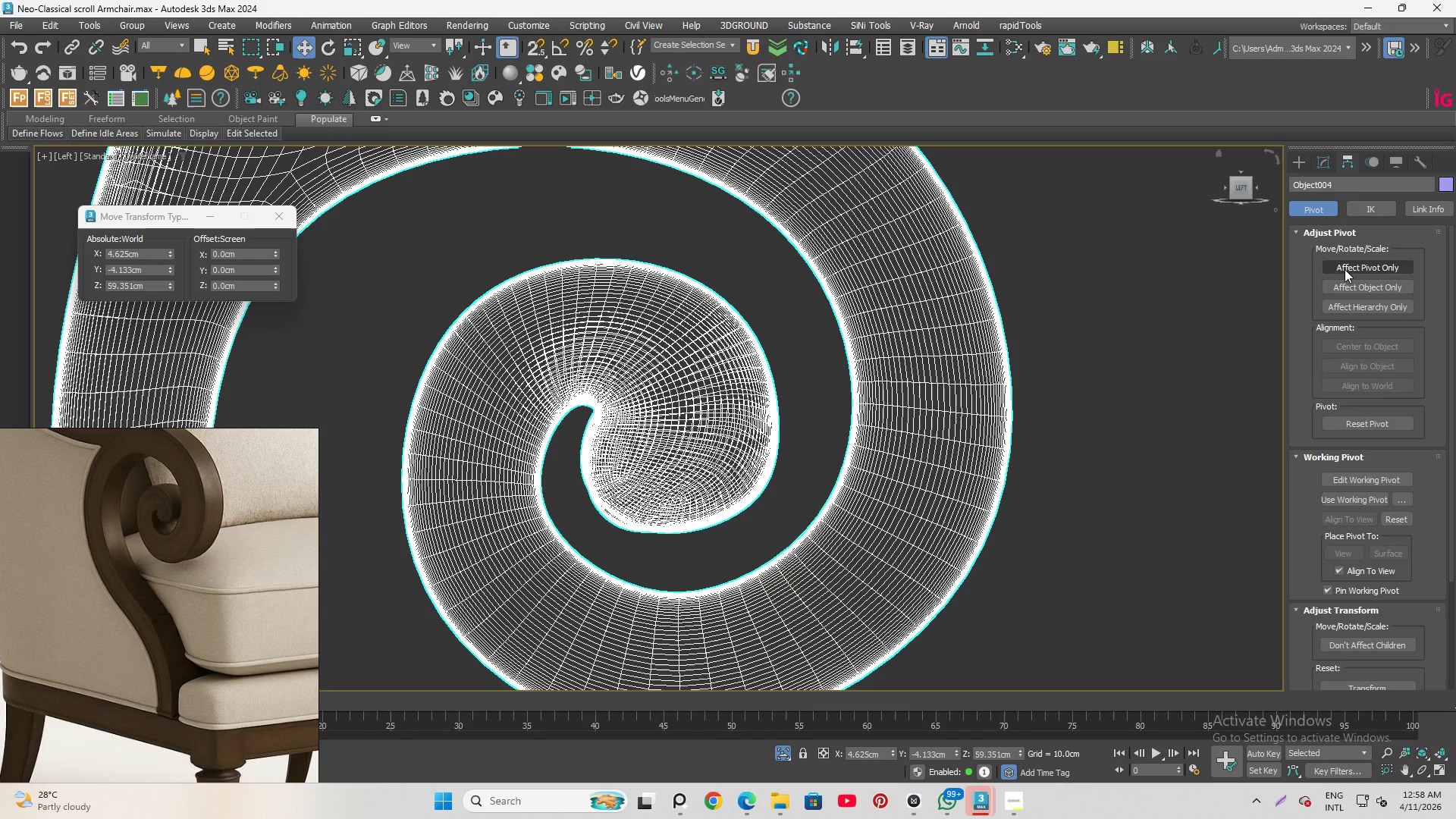 
left_click([1345, 271])
 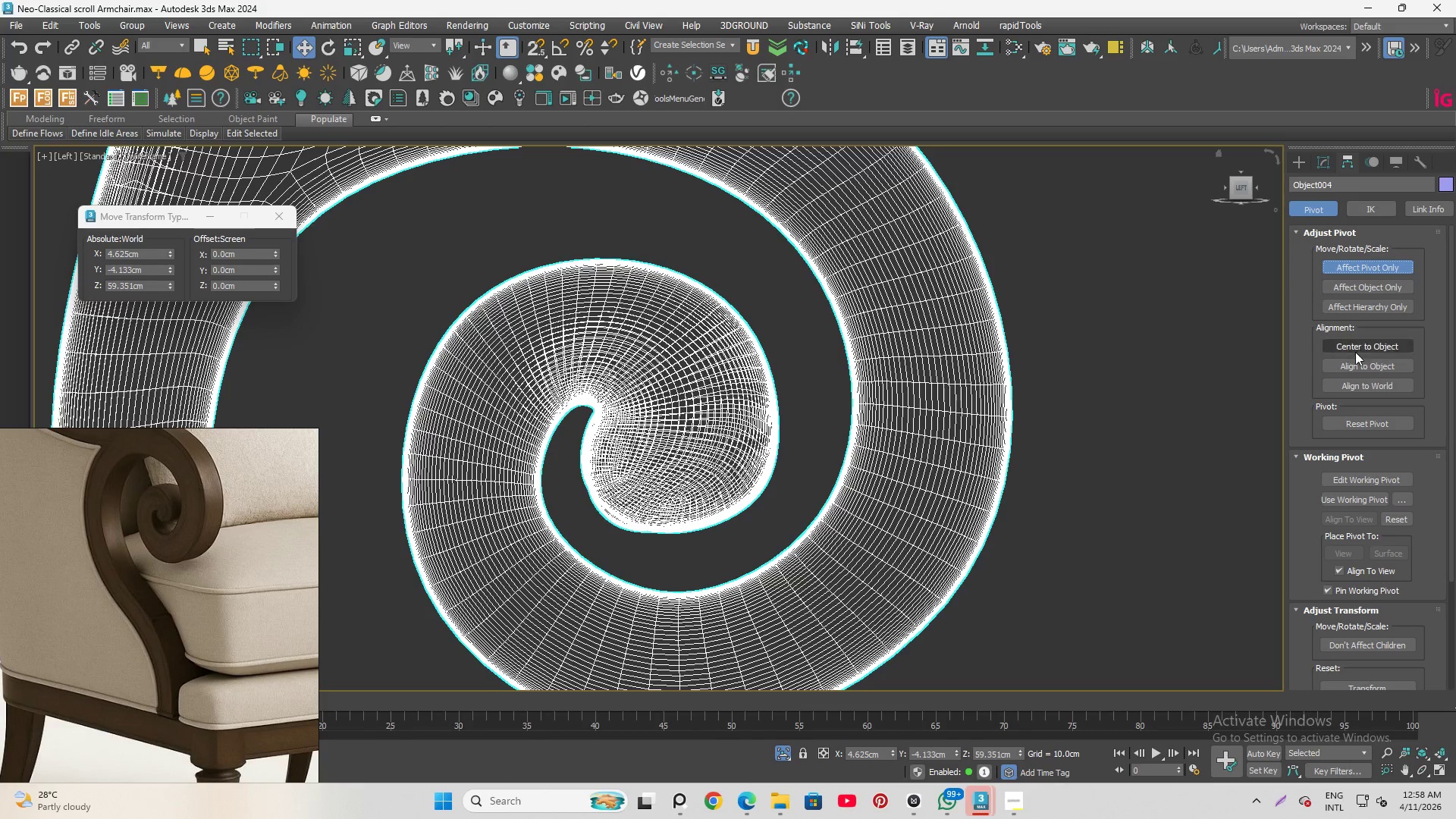 
left_click_drag(start_coordinate=[1355, 350], to_coordinate=[1355, 347])
 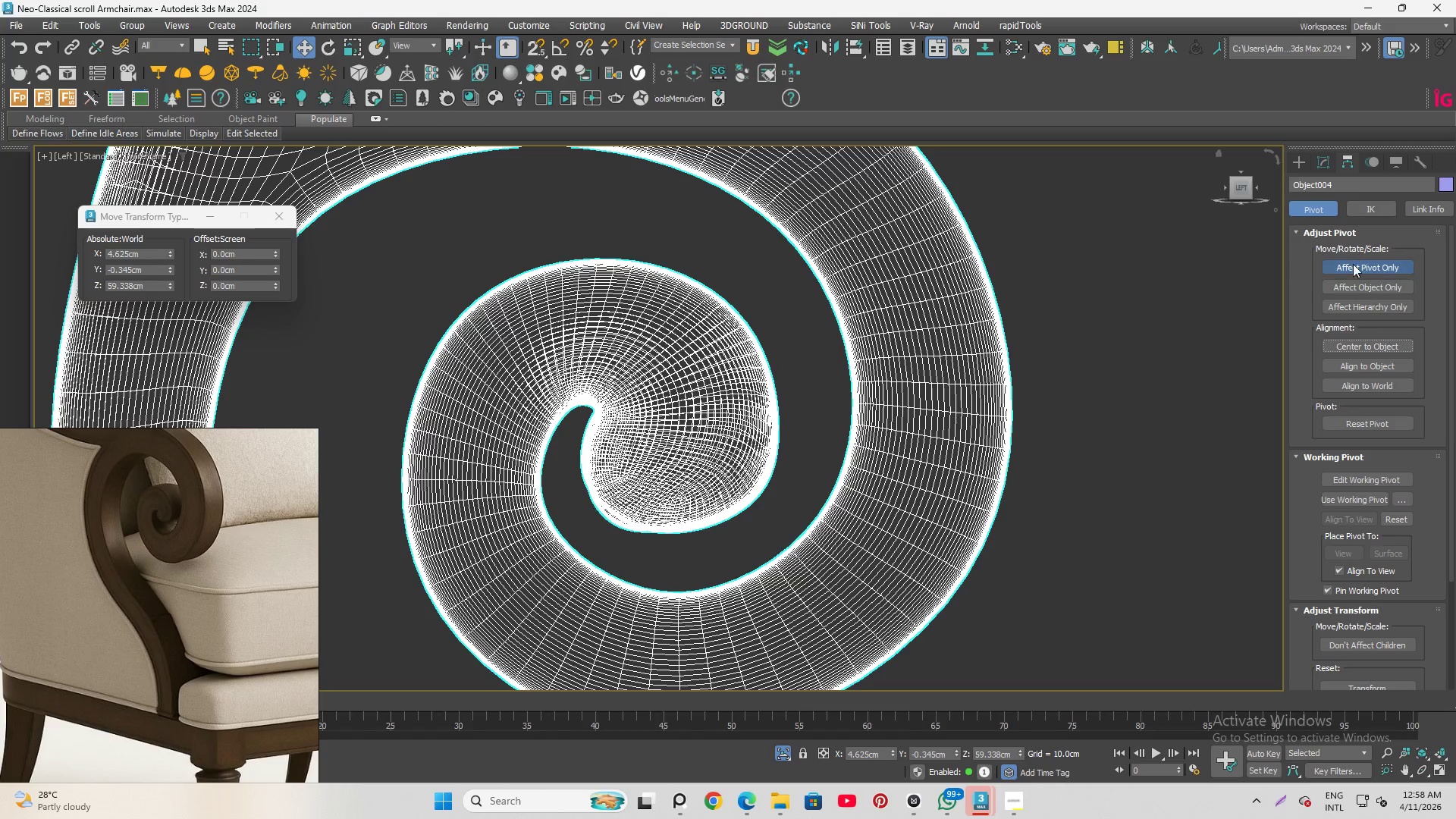 
left_click([1353, 271])
 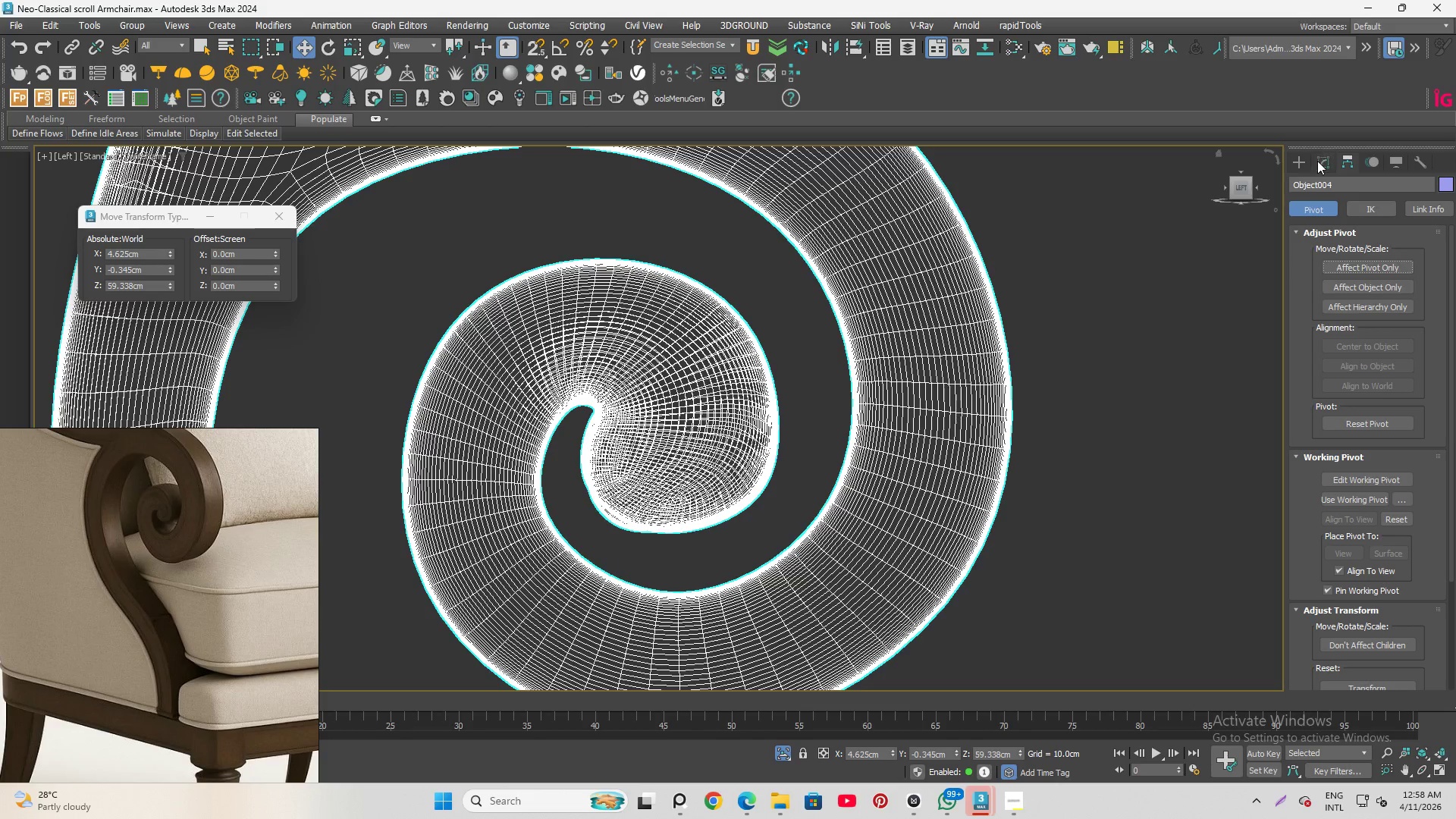 
left_click([1317, 163])
 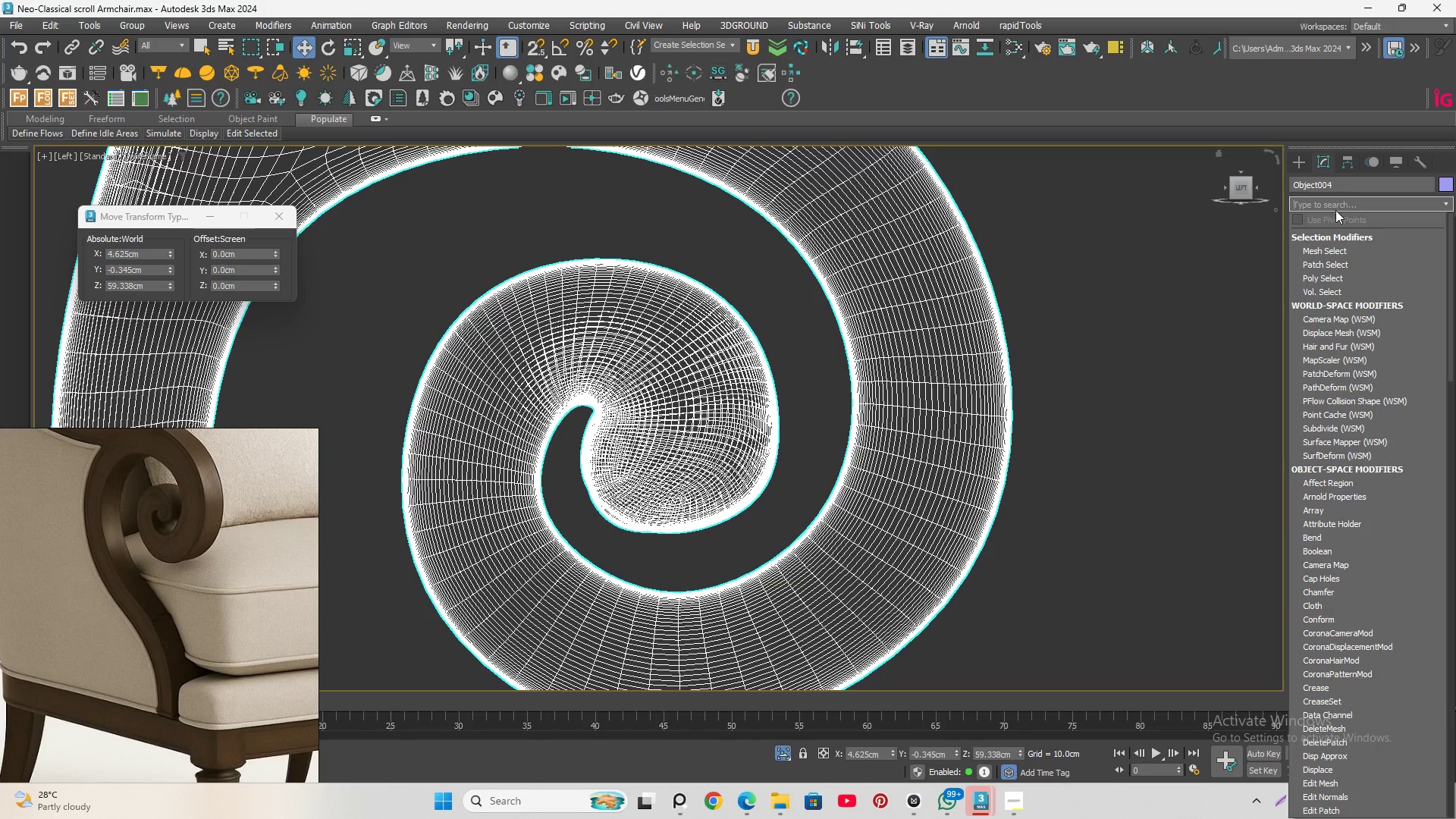 
type(sy)
 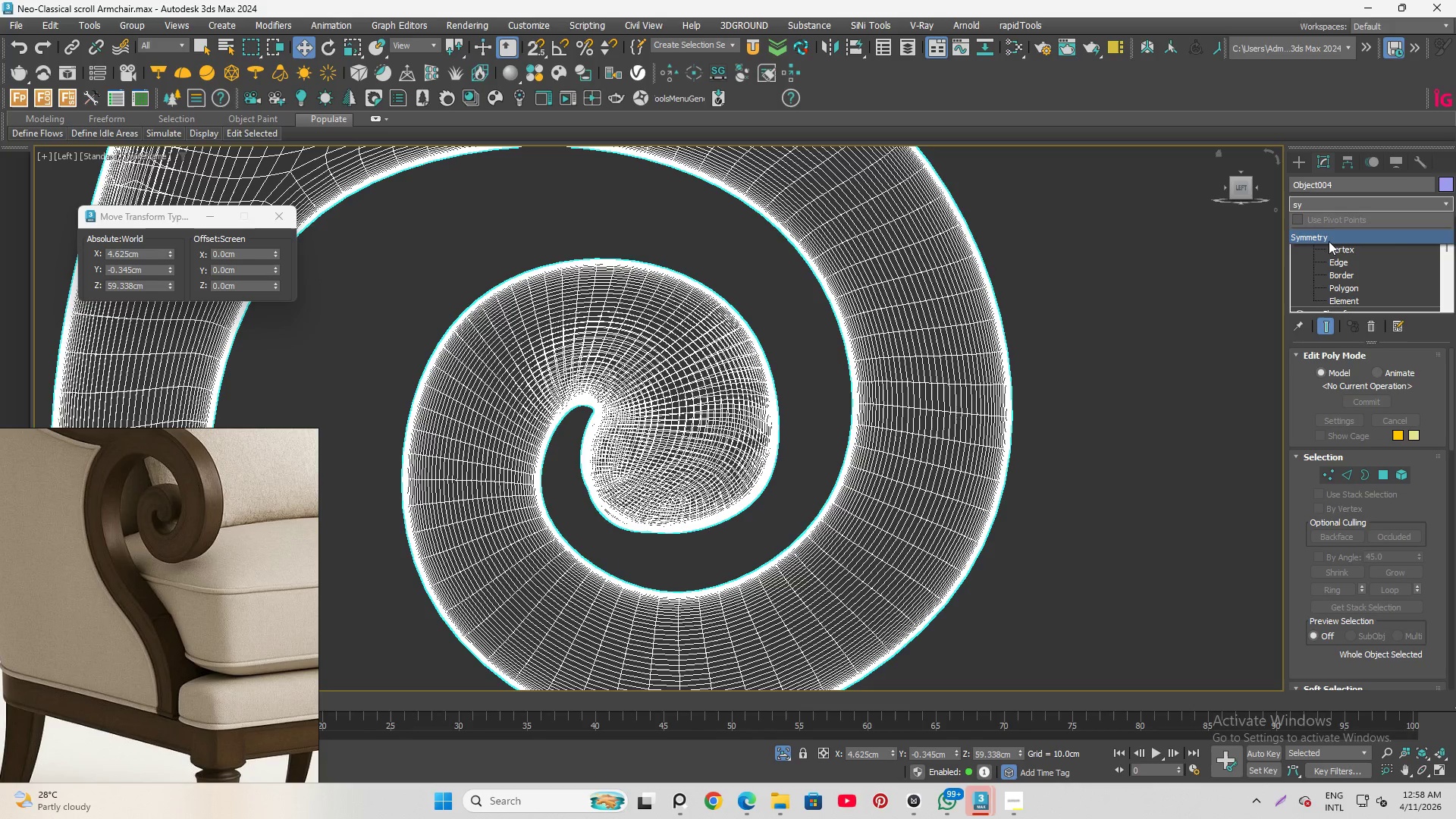 
left_click([1329, 239])
 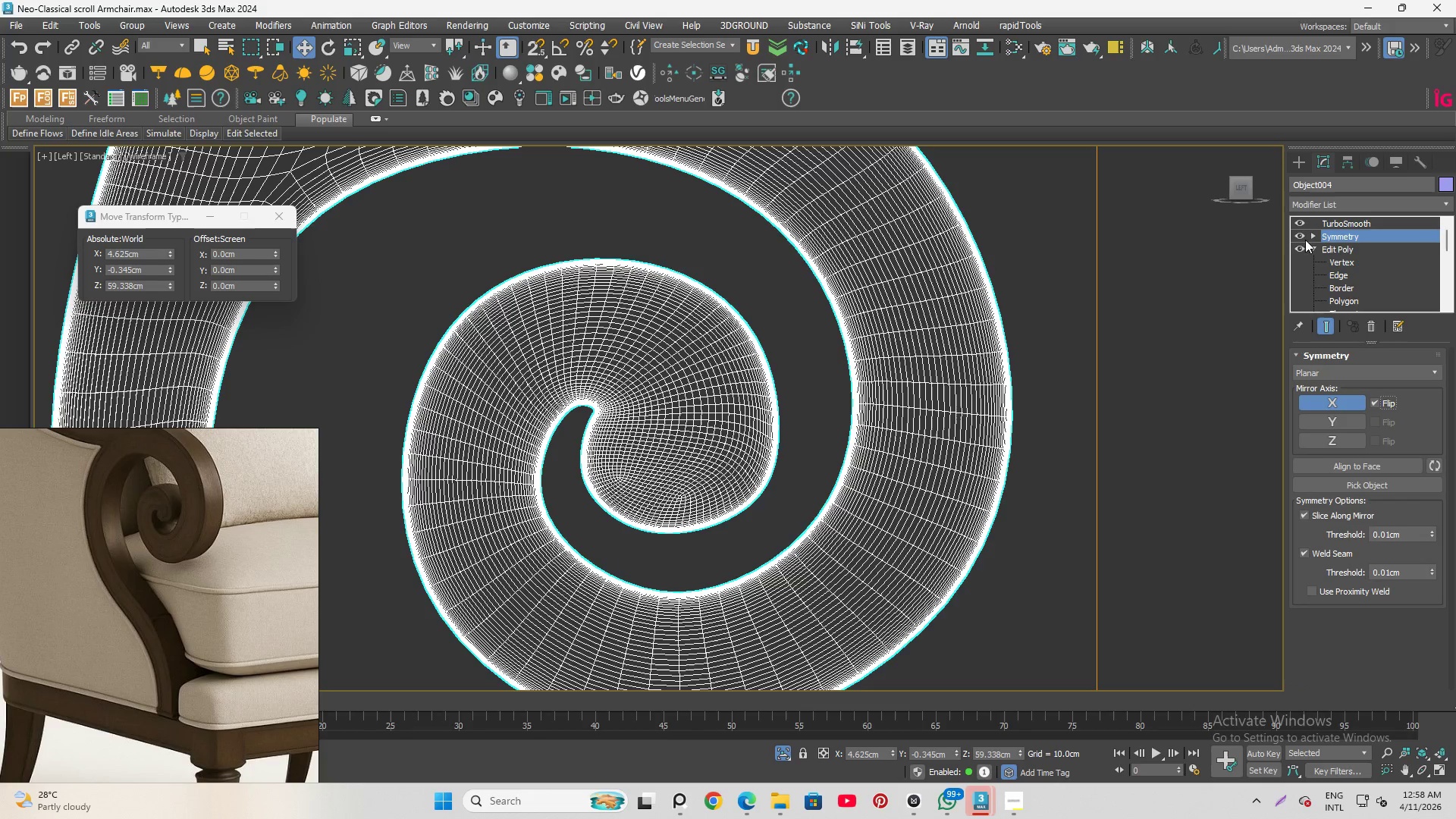 
left_click([1297, 221])
 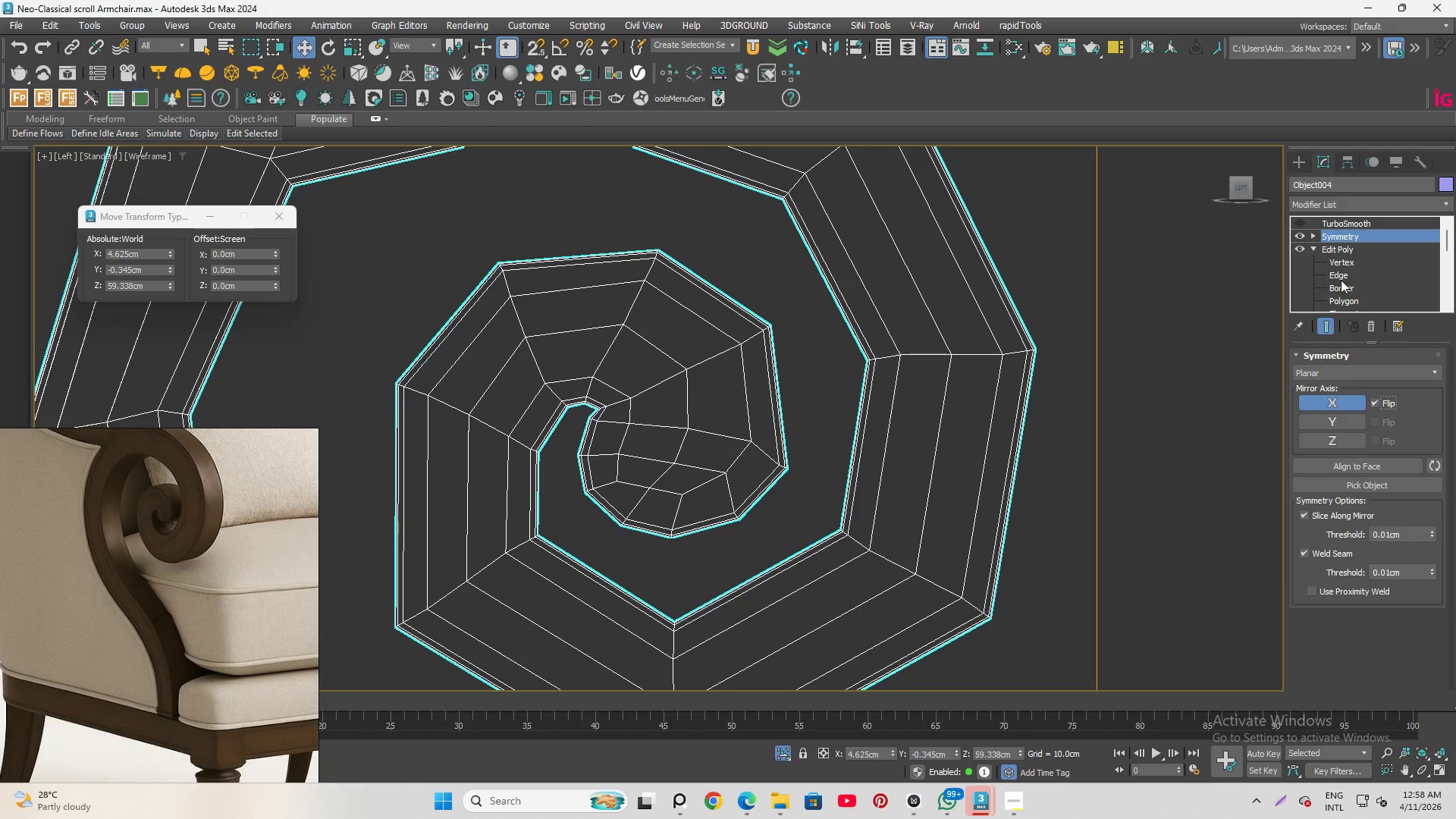 
left_click([1345, 272])
 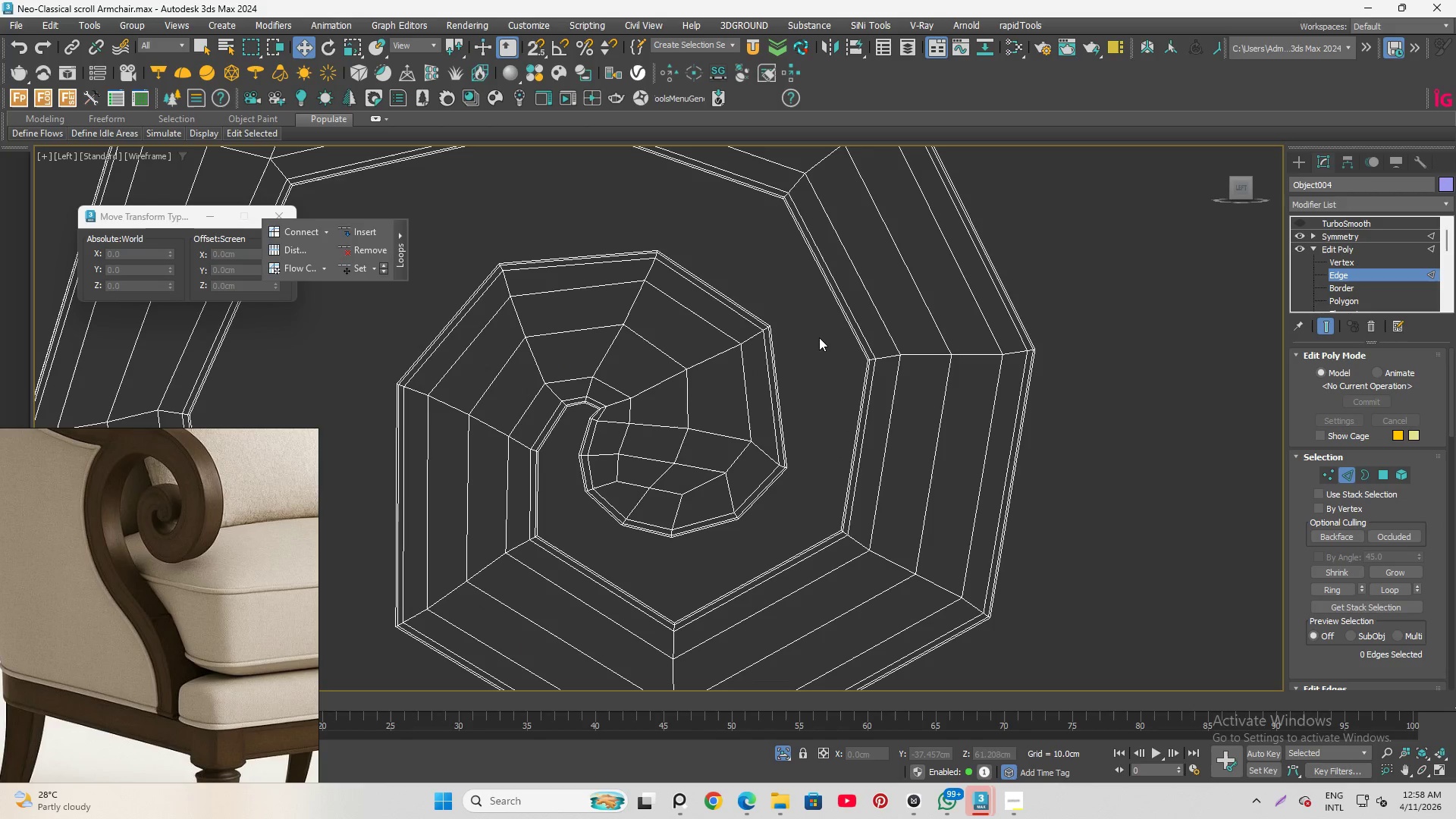 
wait(6.41)
 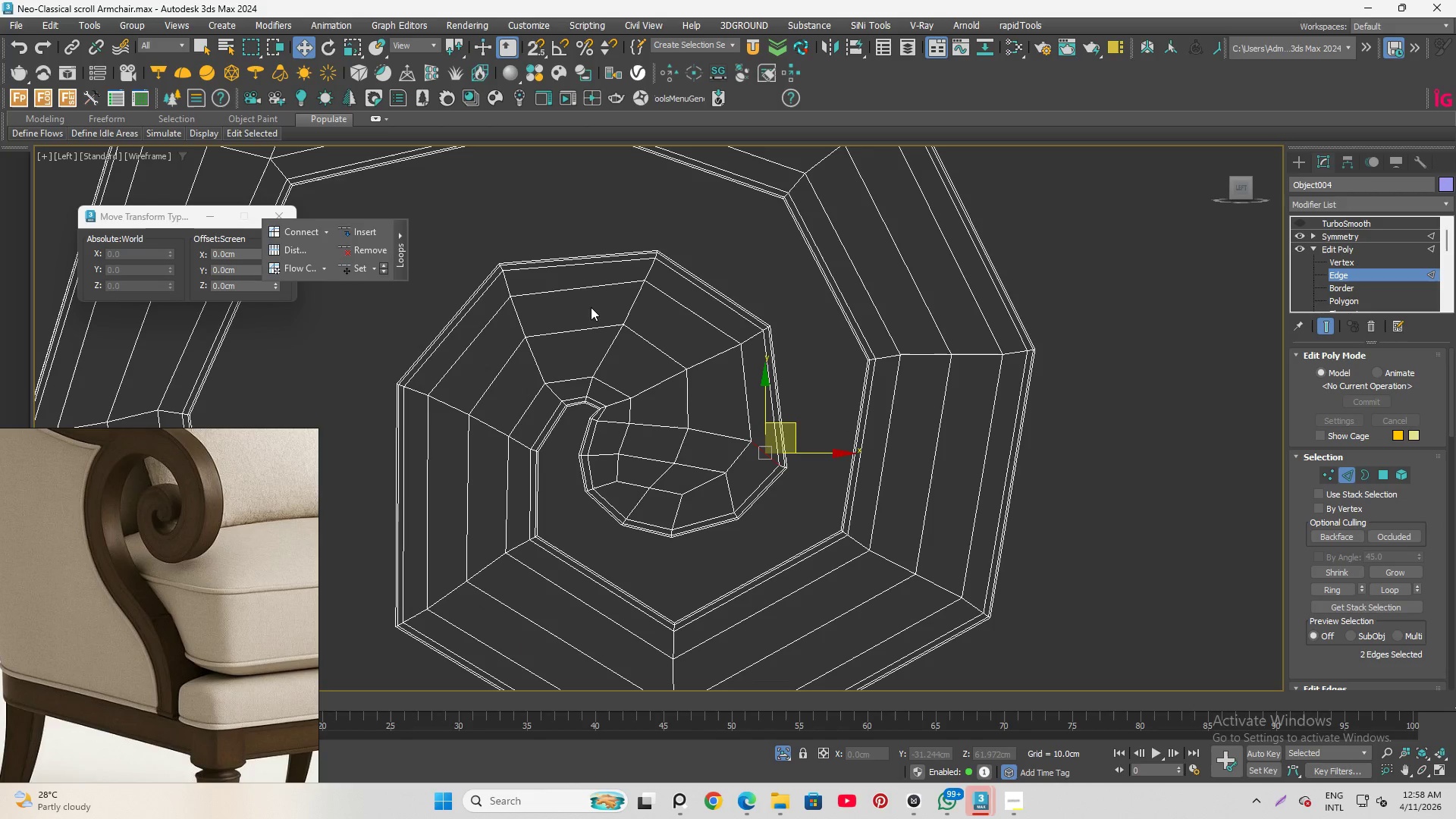 
double_click([769, 450])
 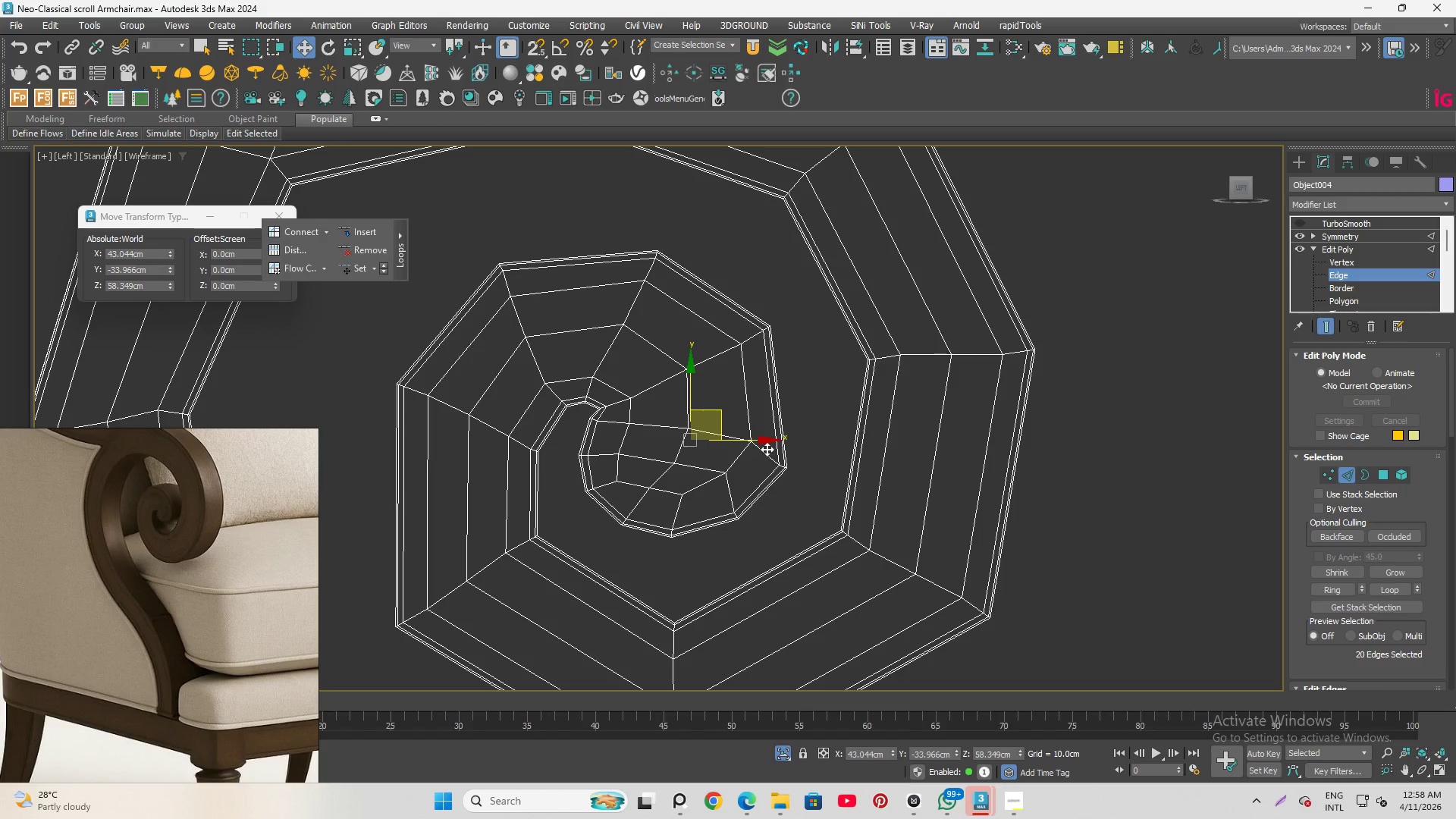 
double_click([764, 451])
 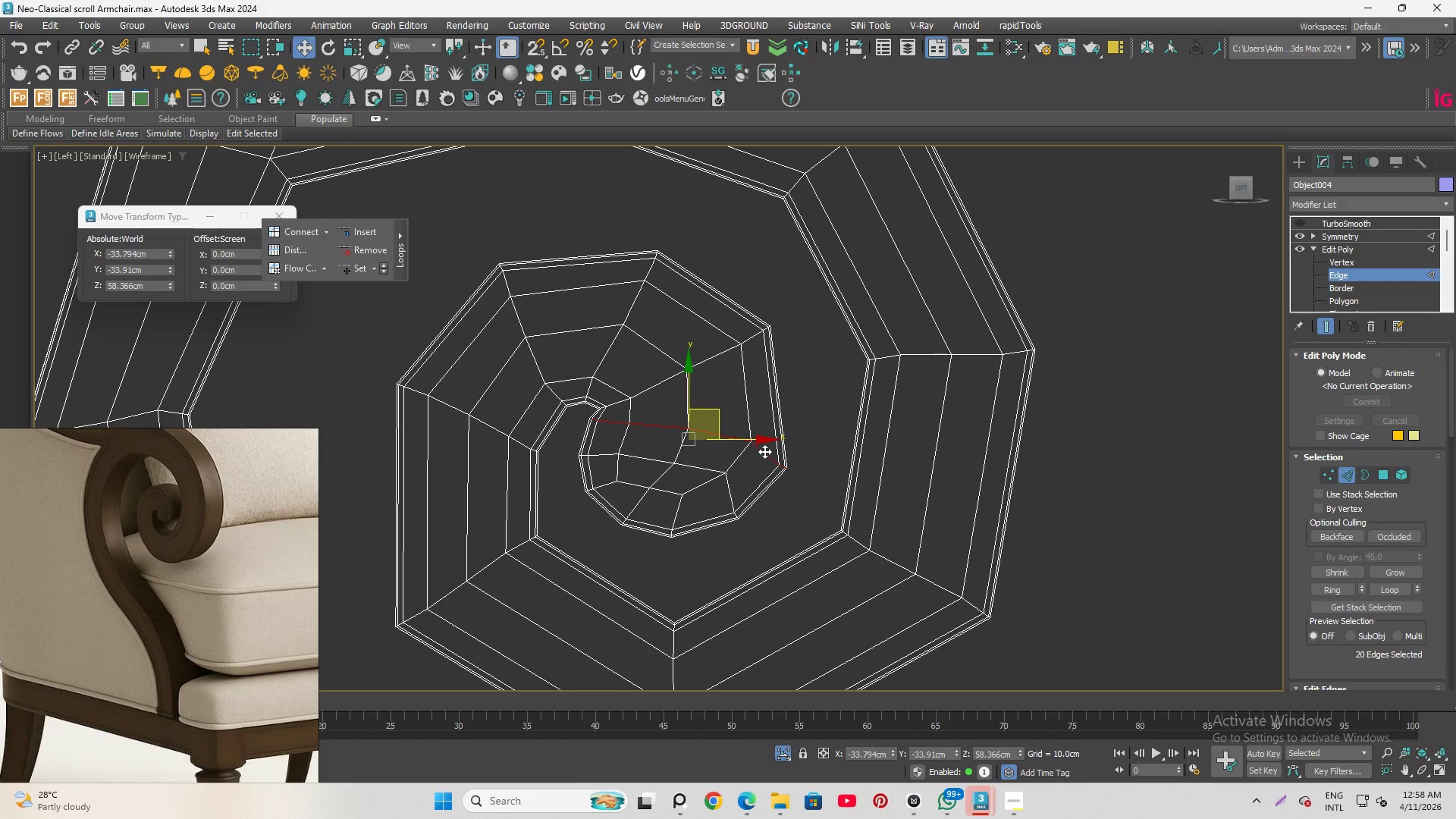 
key(Q)
 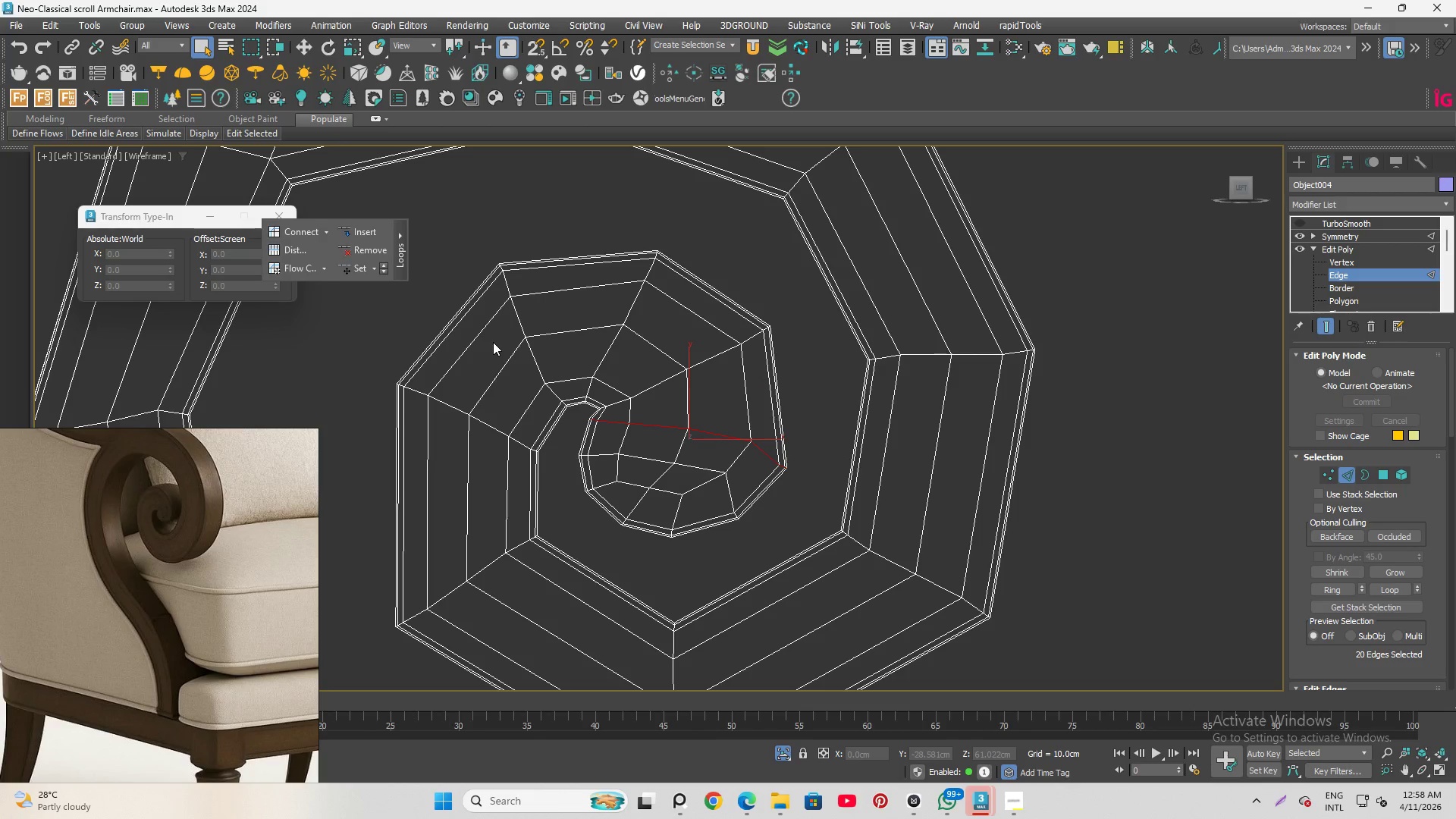 
hold_key(key=AltLeft, duration=0.95)
left_click_drag(start_coordinate=[492, 341], to_coordinate=[714, 470])
 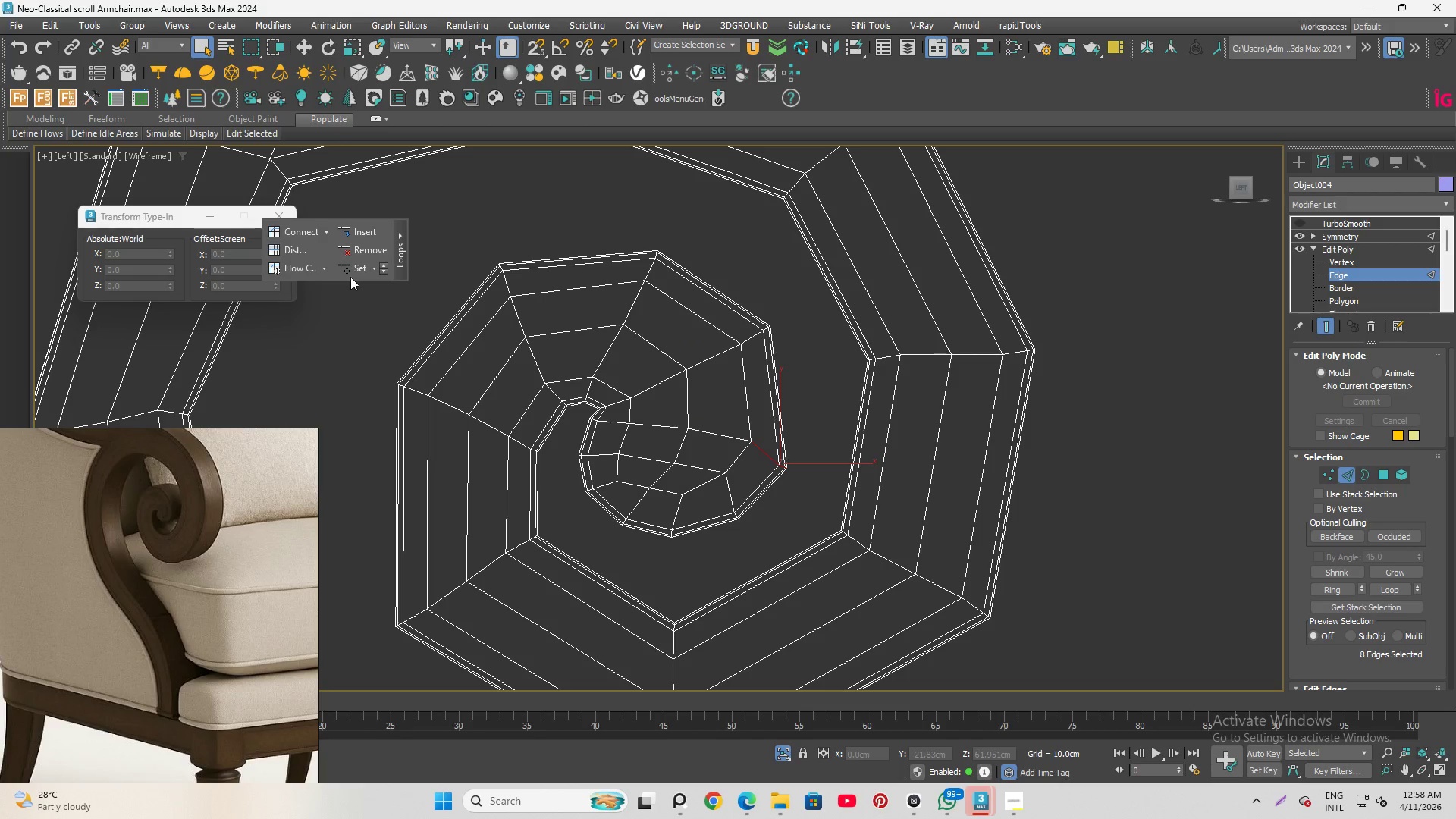 
left_click([352, 269])
 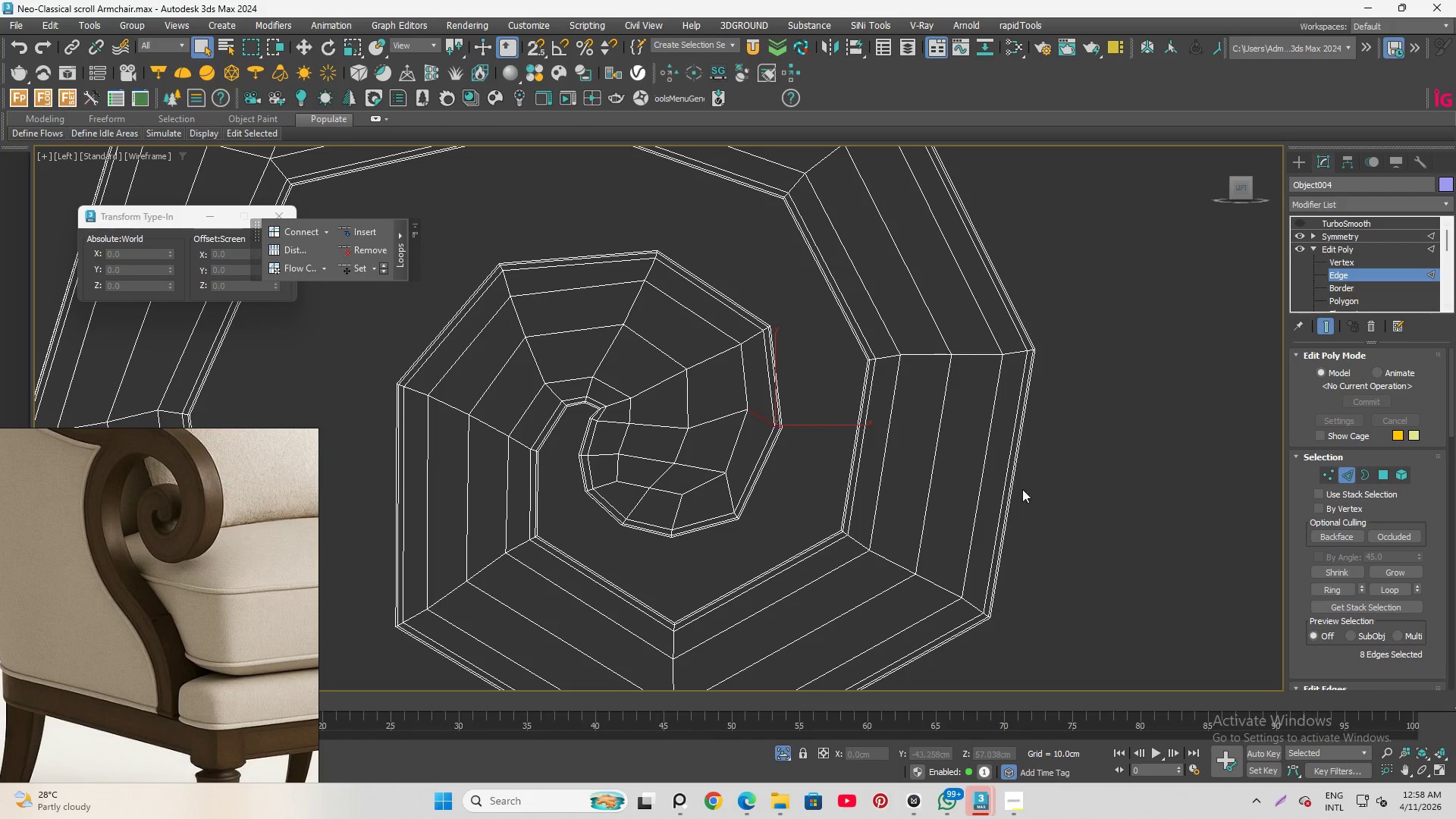 
wait(5.77)
 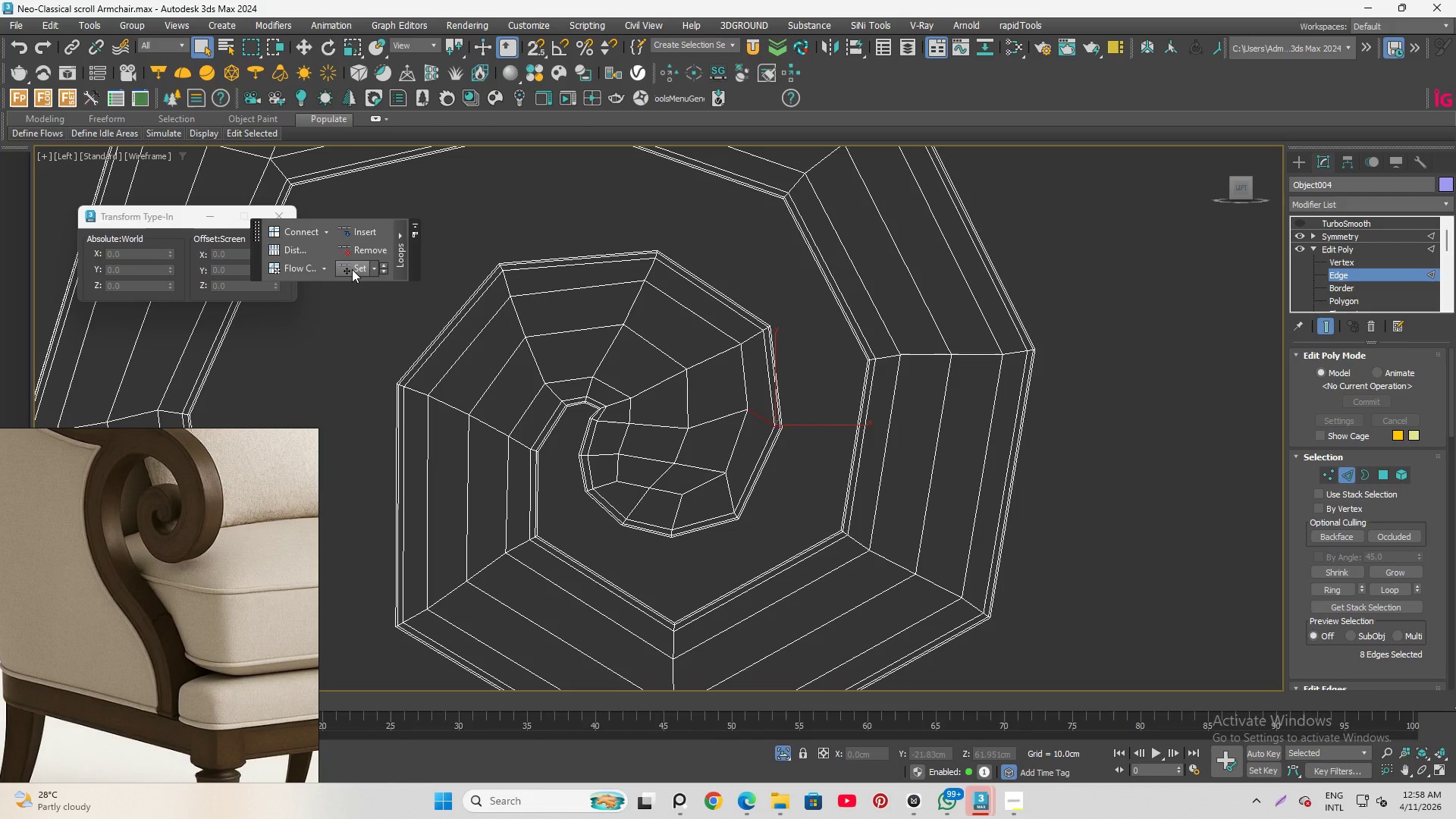 
double_click([728, 488])
 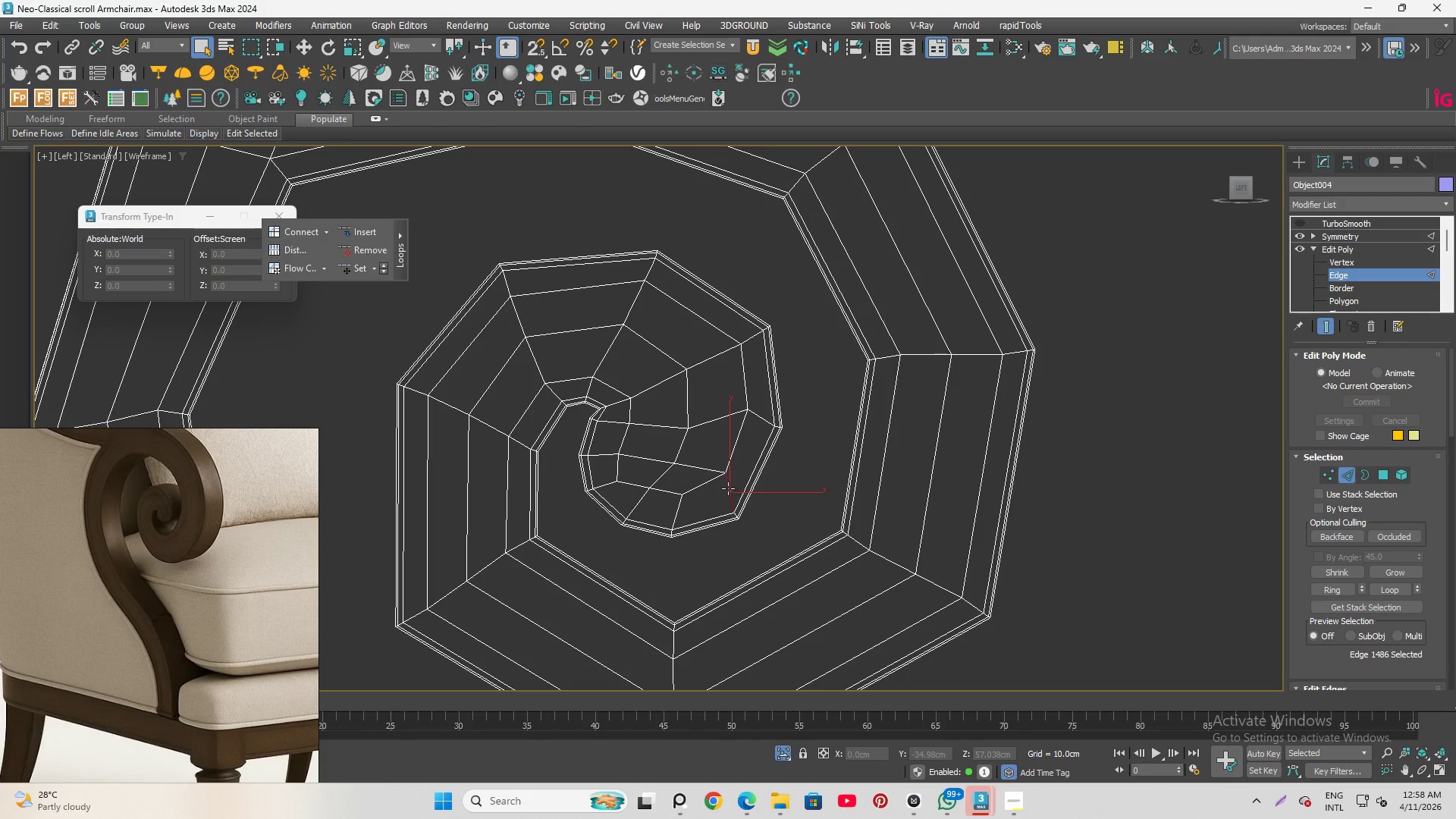 
double_click([728, 488])
 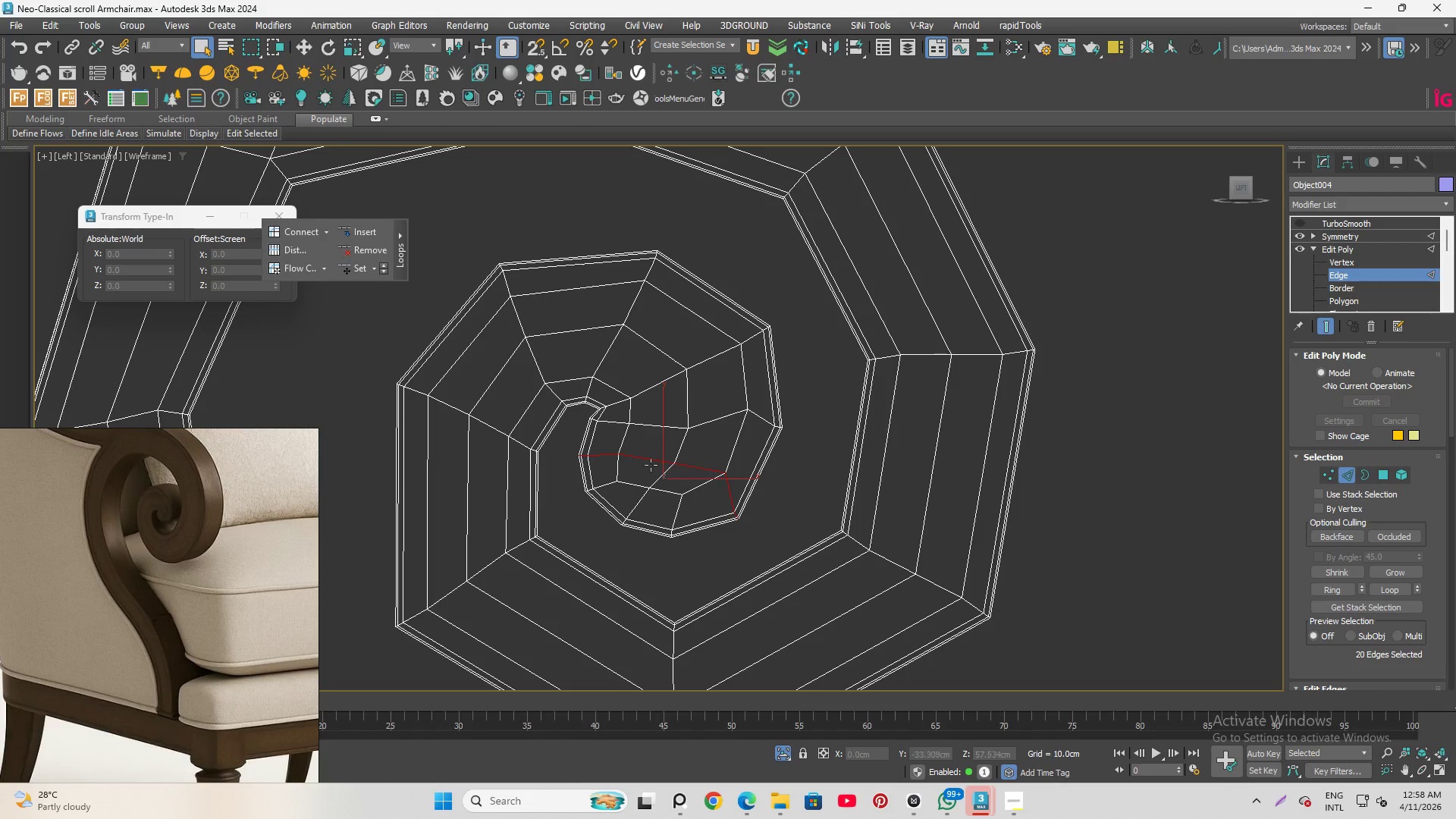 
hold_key(key=AltLeft, duration=1.0)
left_click_drag(start_coordinate=[524, 403], to_coordinate=[692, 485])
 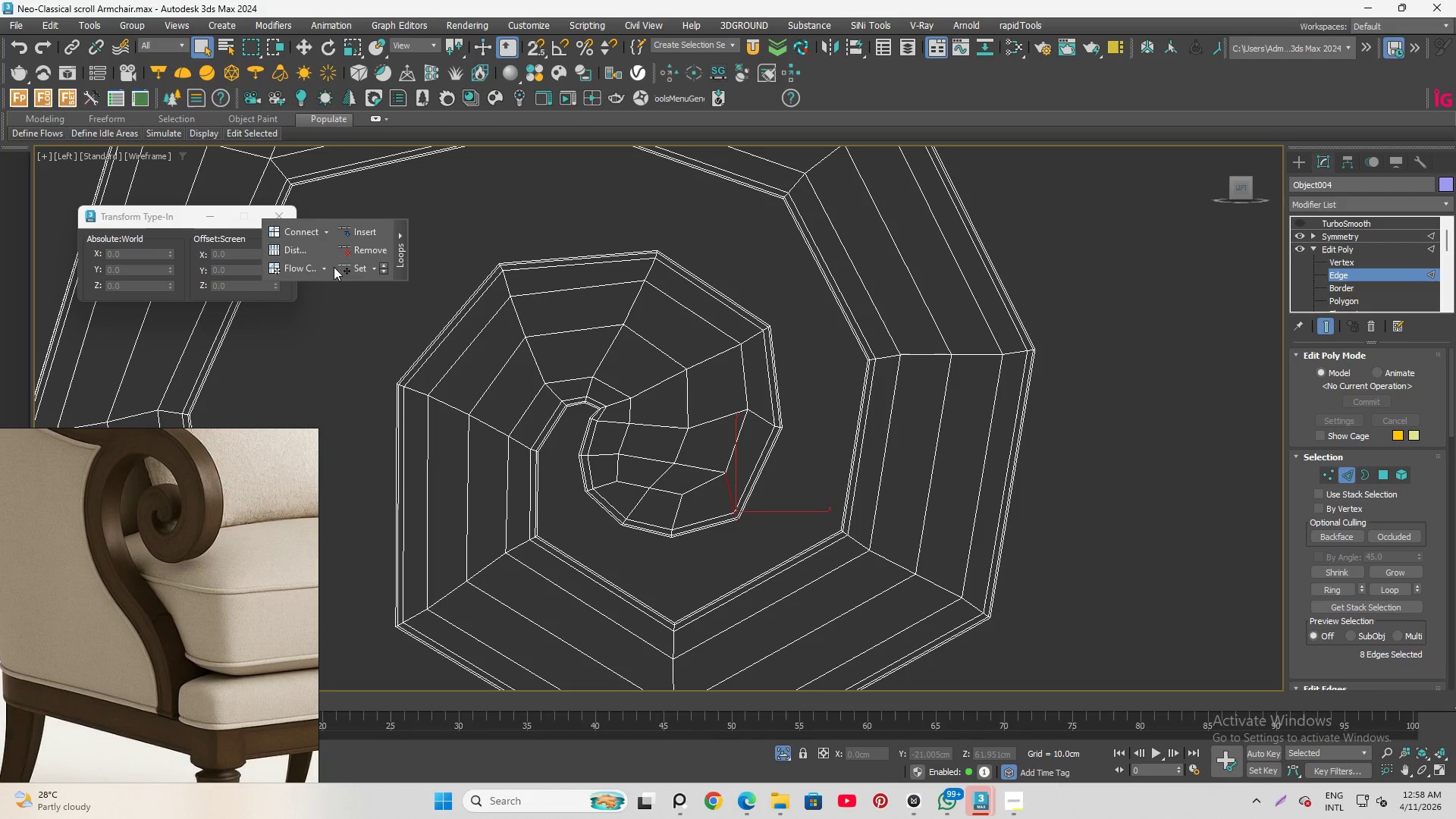 
left_click([356, 264])
 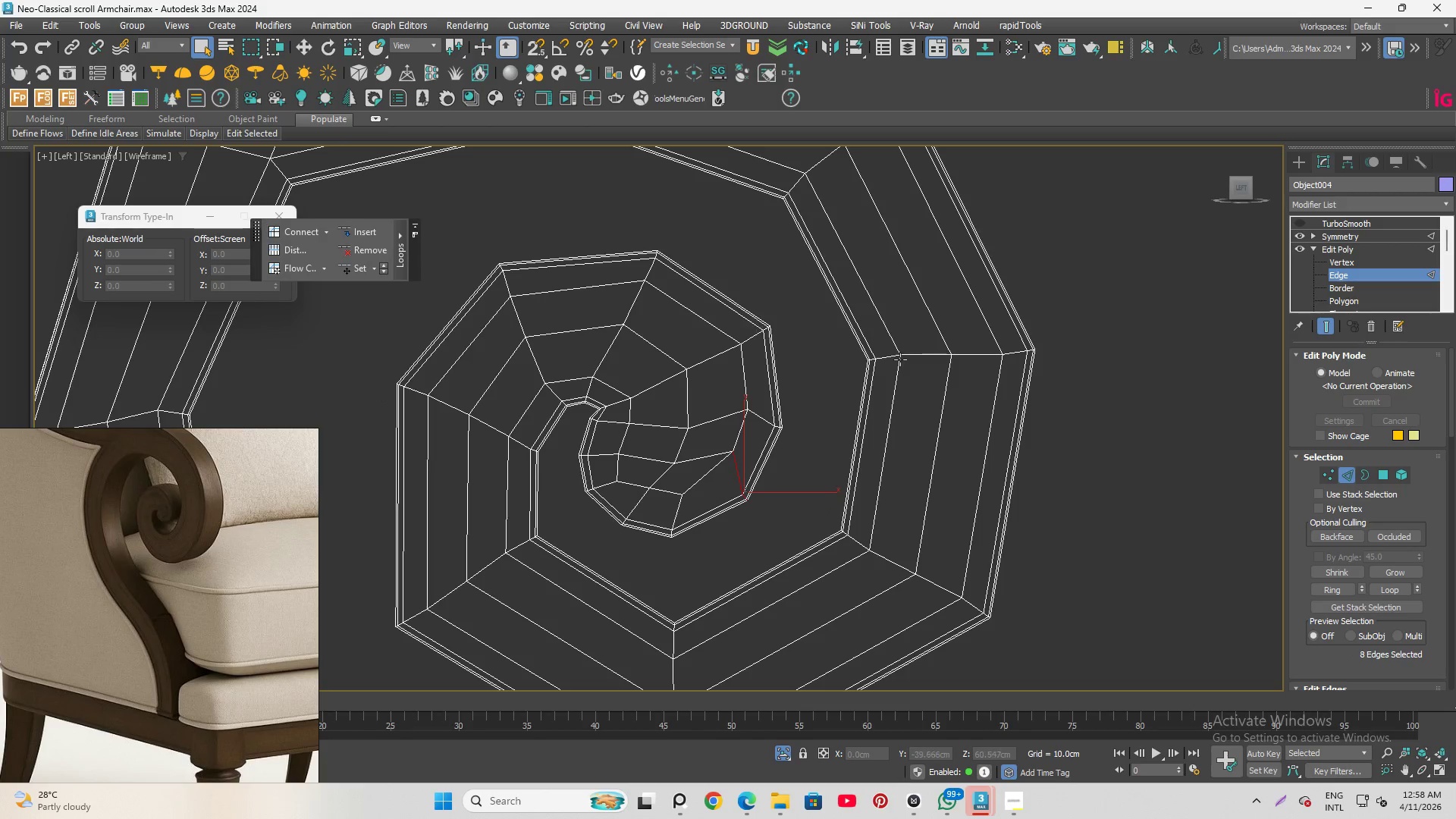 
left_click([830, 365])
 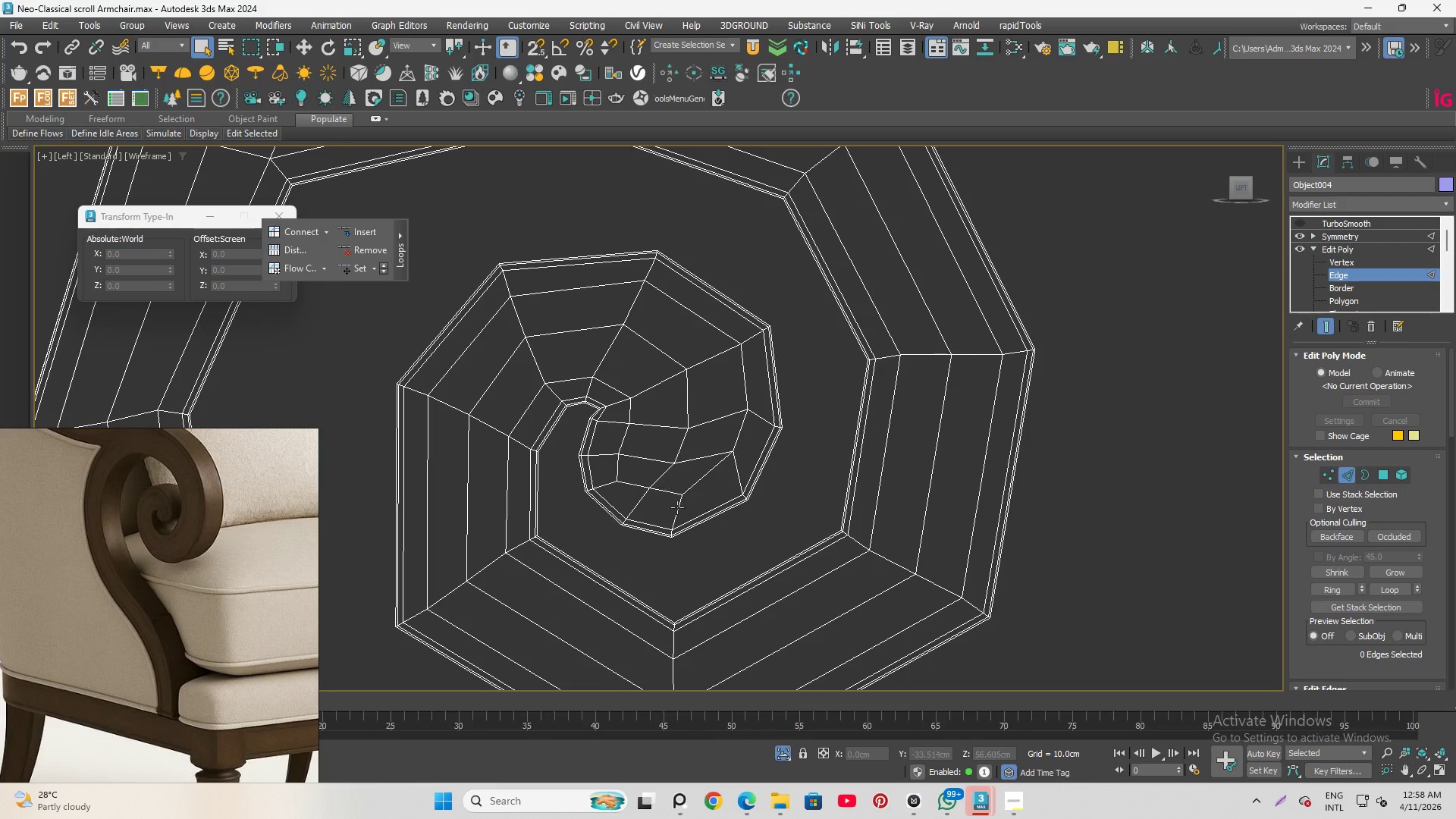 
double_click([684, 513])
 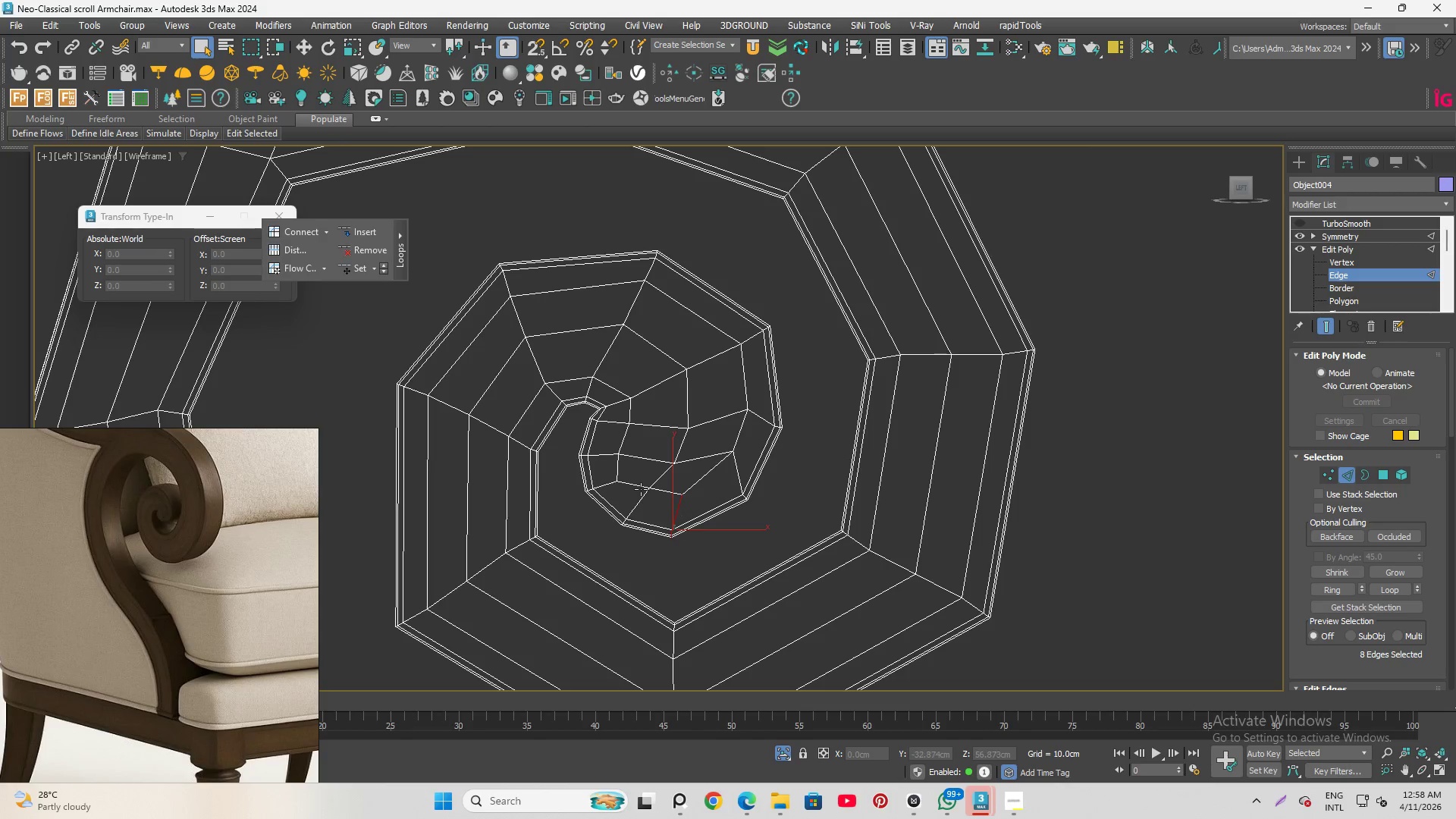 
hold_key(key=AltLeft, duration=0.41)
 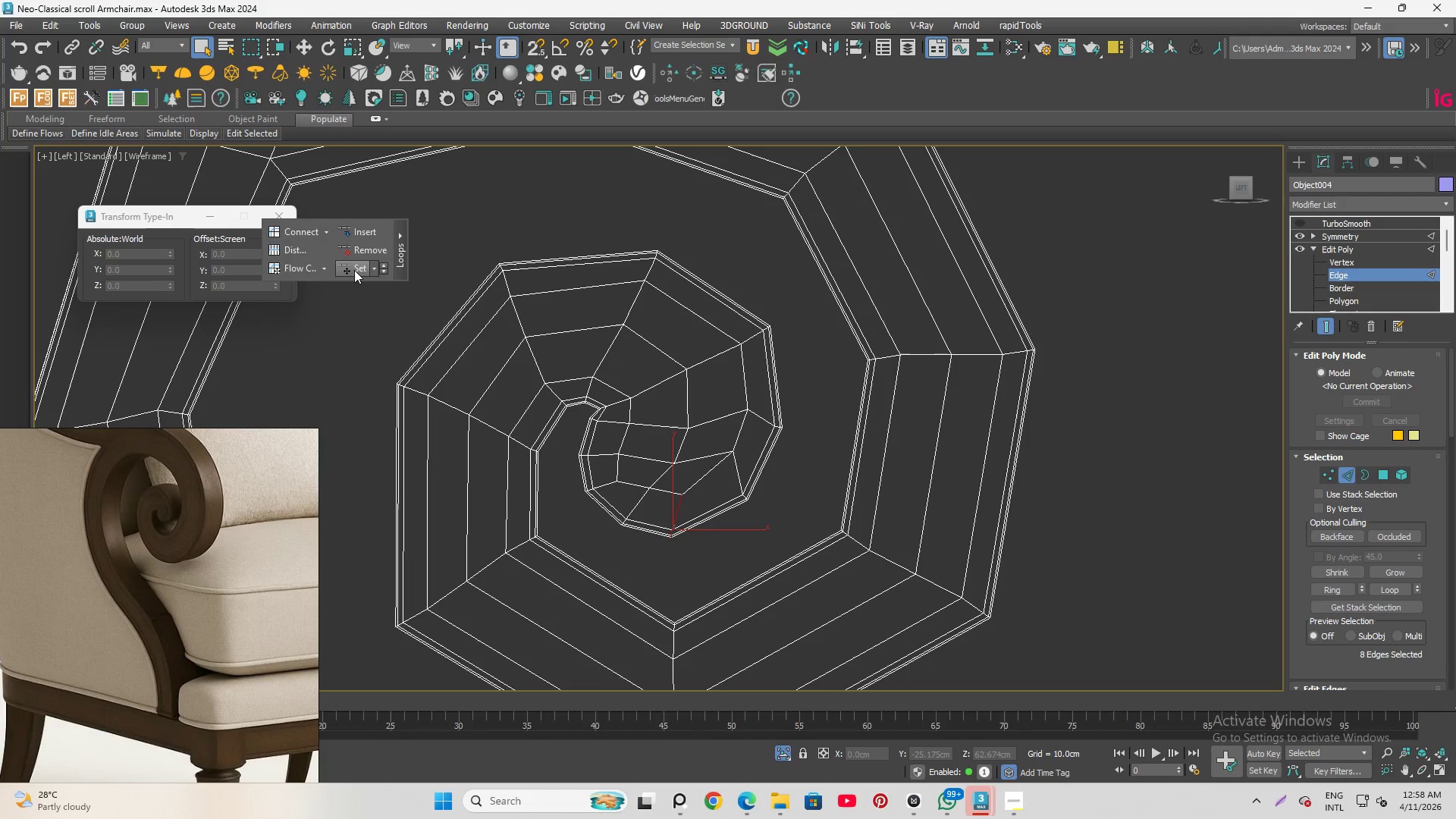 
left_click([354, 270])
 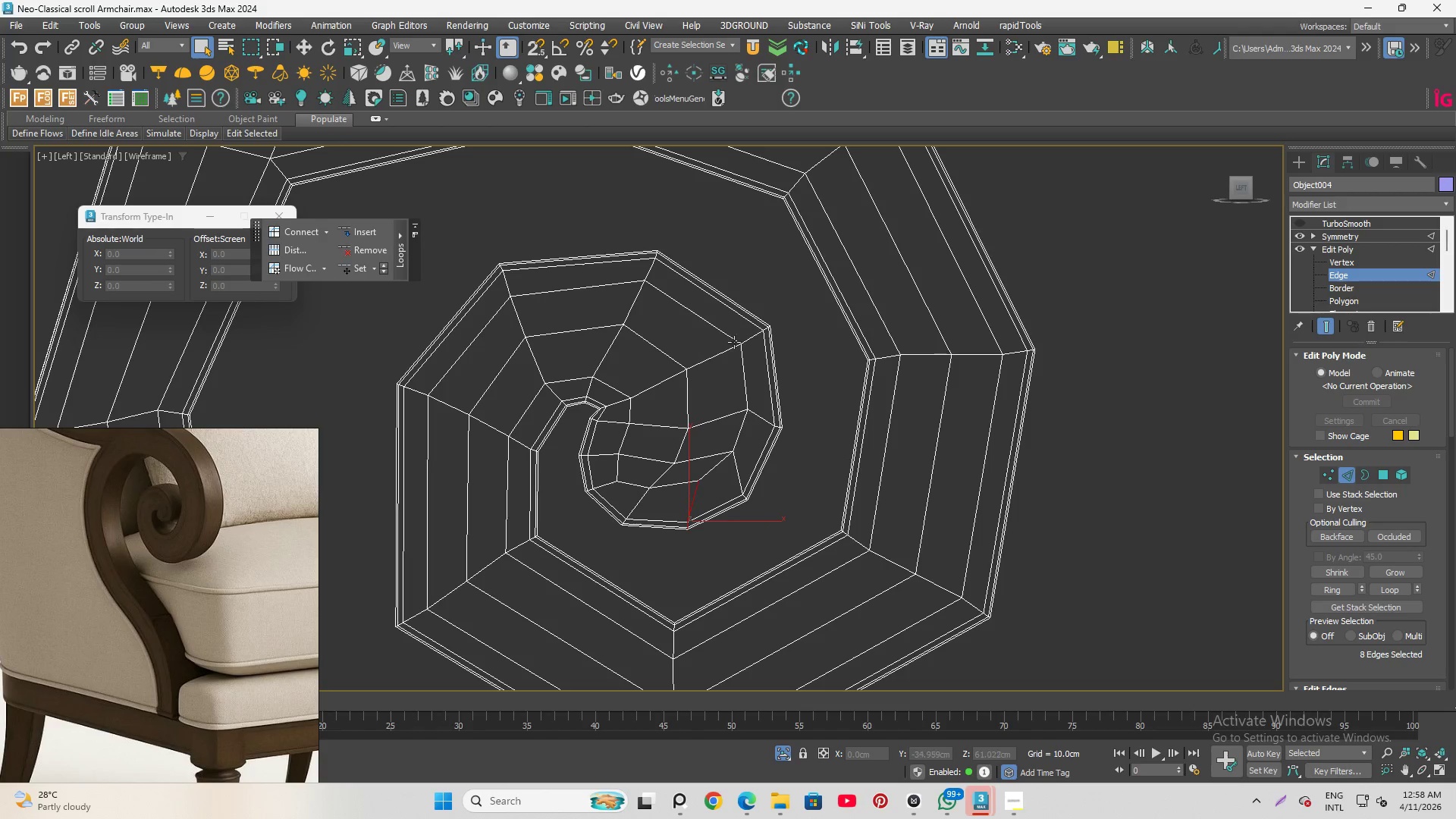 
left_click([822, 360])
 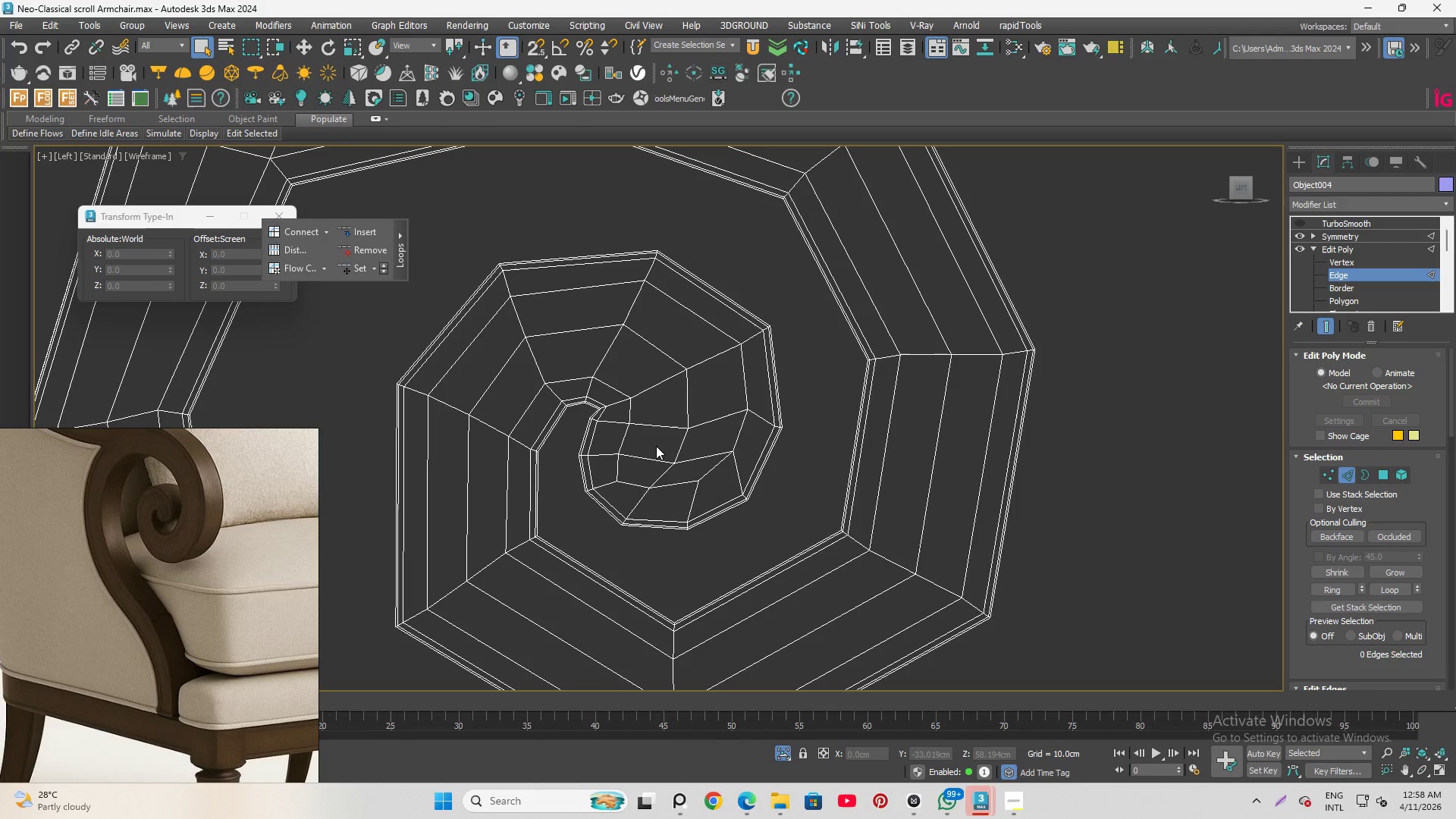 
scroll: coordinate [874, 469], scroll_direction: down, amount: 2.0
 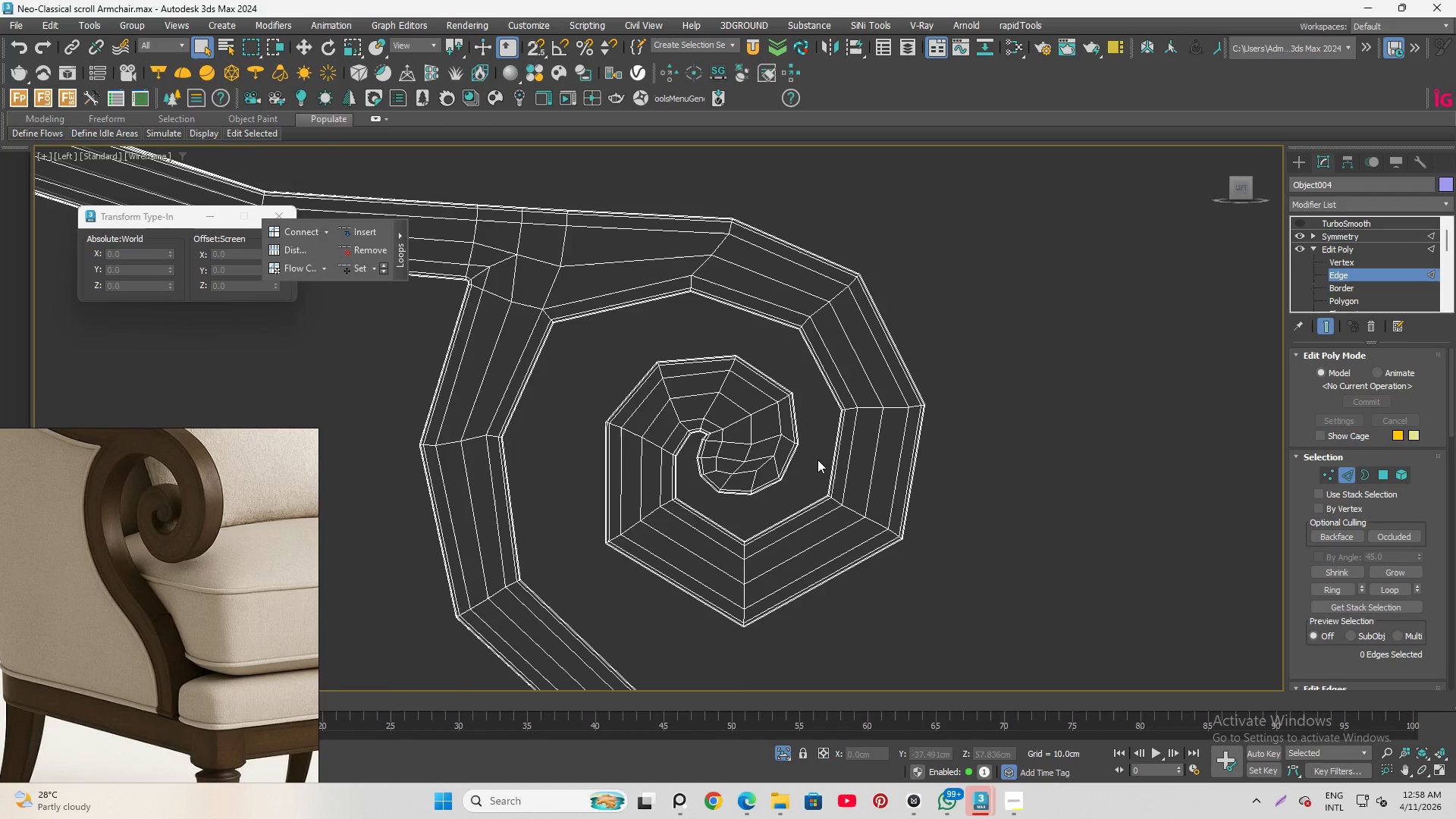 
scroll: coordinate [817, 460], scroll_direction: up, amount: 2.0
 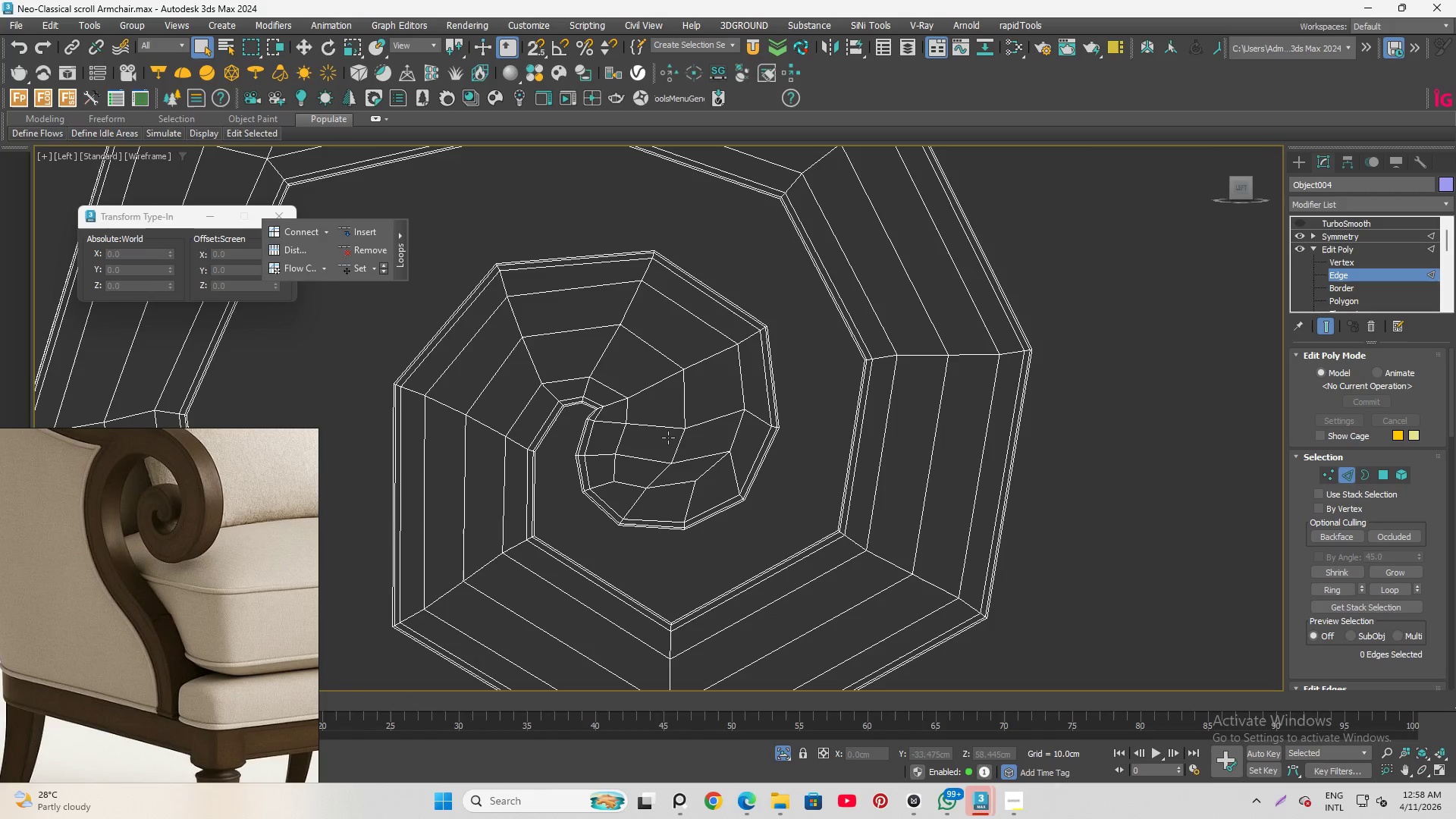 
left_click_drag(start_coordinate=[667, 438], to_coordinate=[701, 460])
 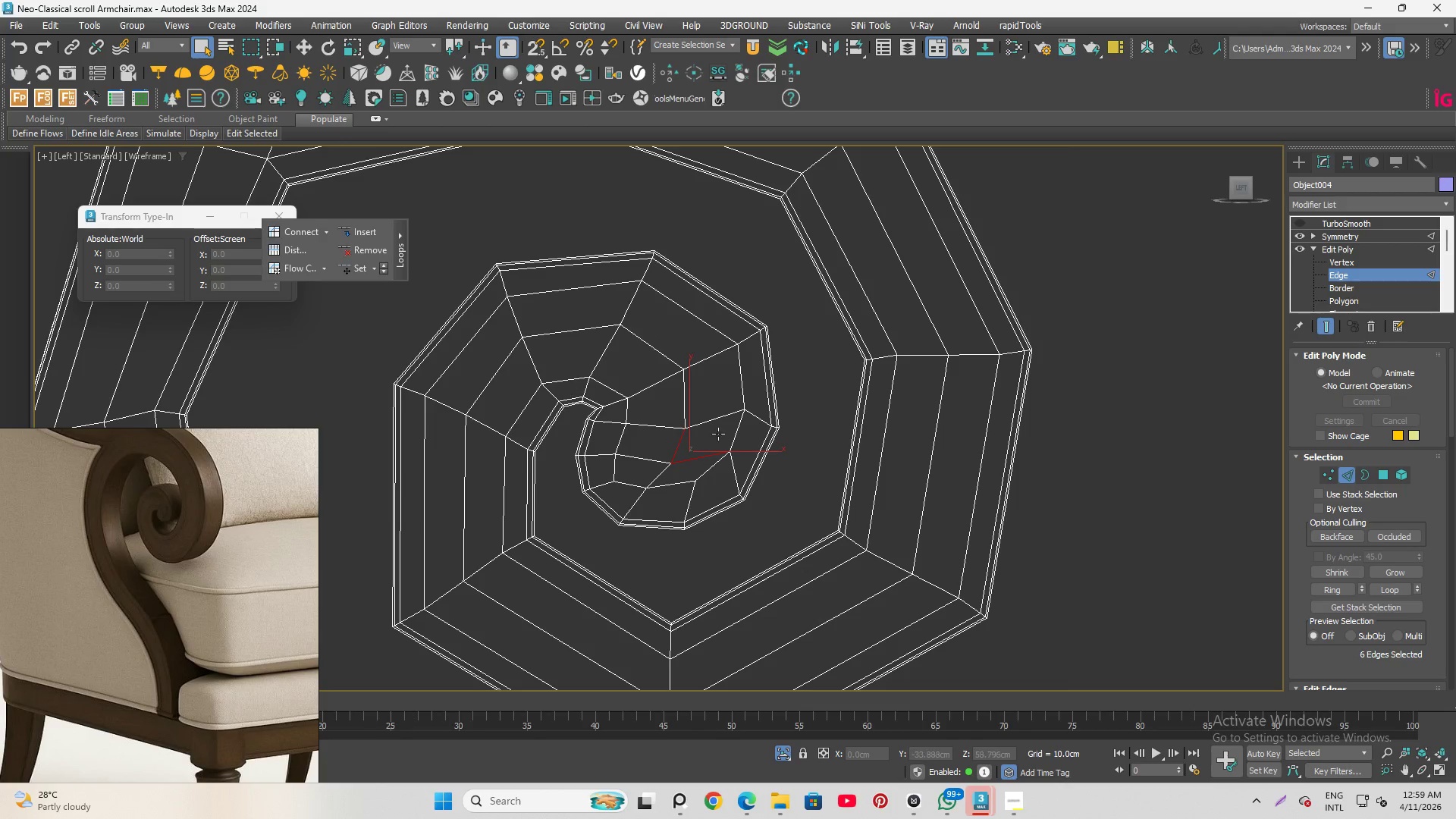 
hold_key(key=AltLeft, duration=0.62)
left_click_drag(start_coordinate=[711, 422], to_coordinate=[729, 475])
 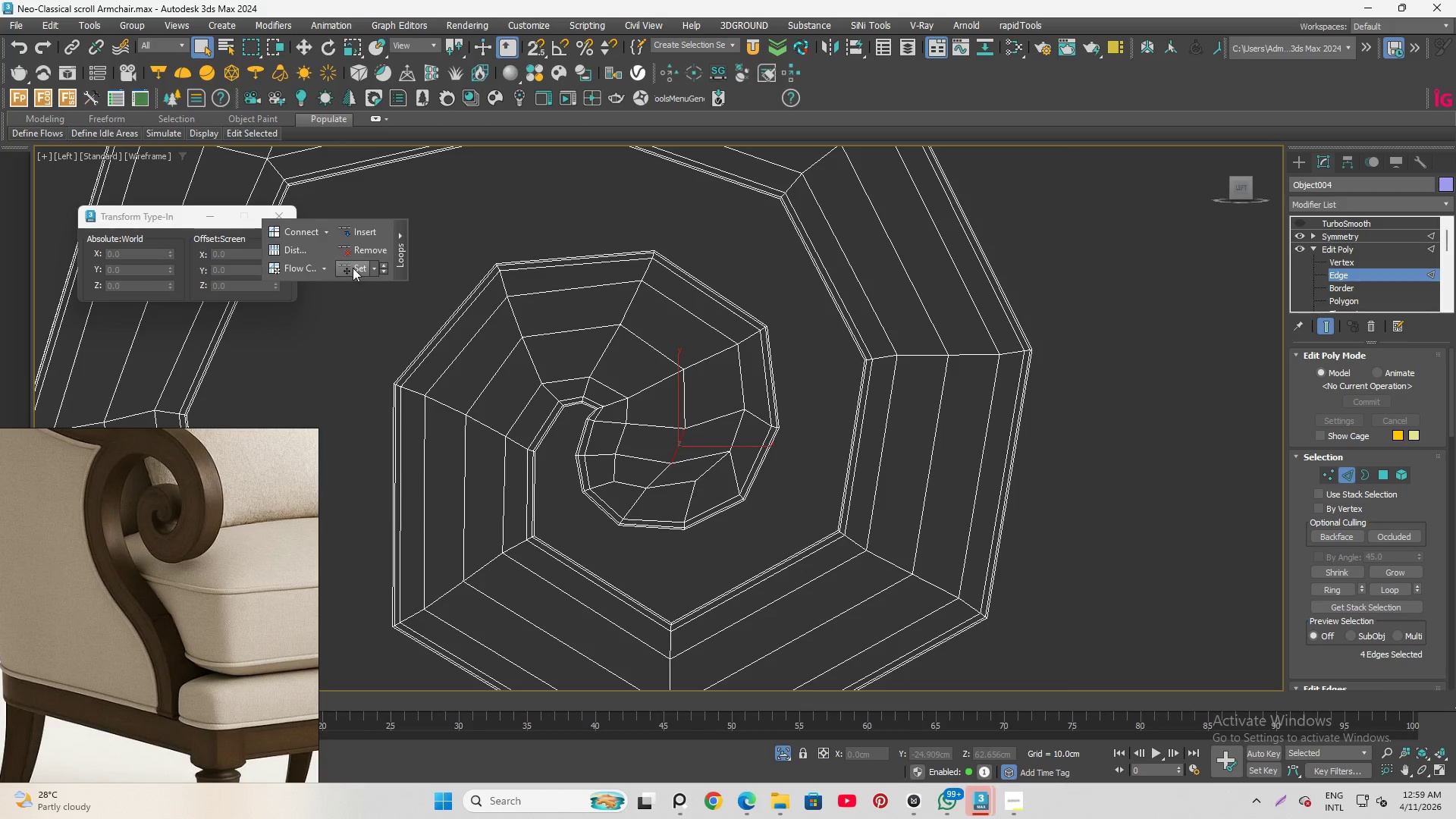 
left_click([351, 265])
 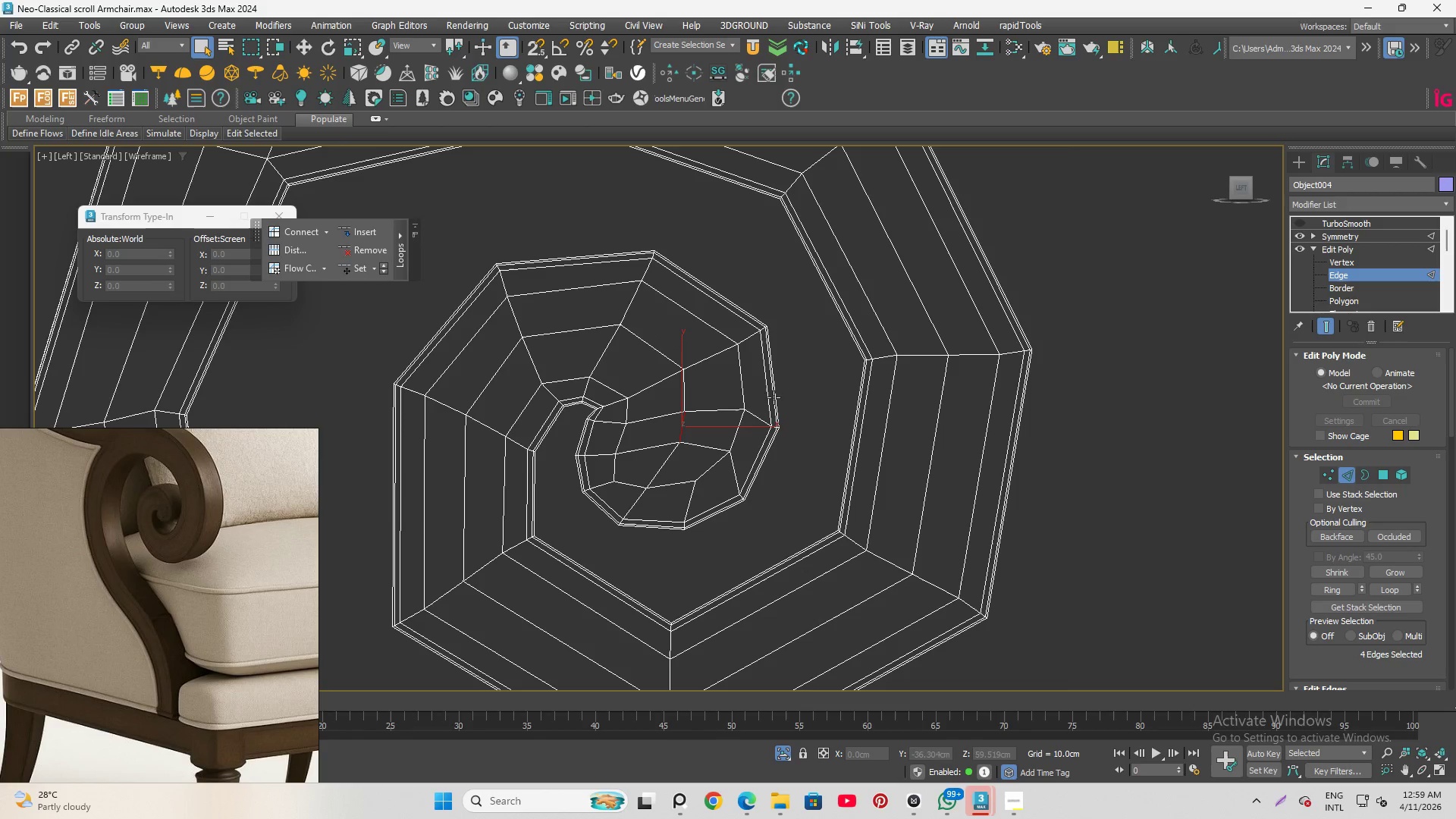 
left_click([797, 387])
 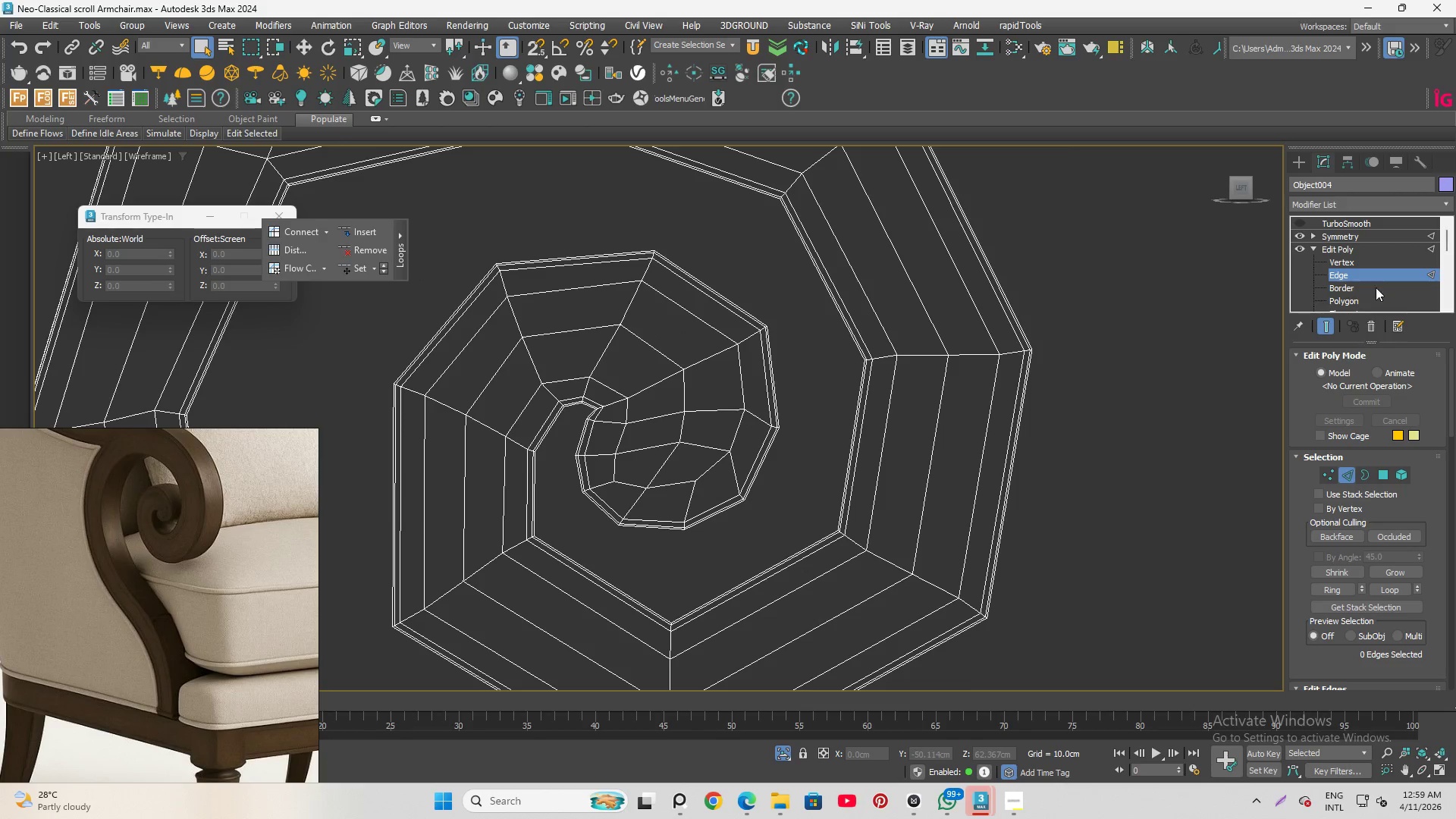 
left_click([1379, 276])
 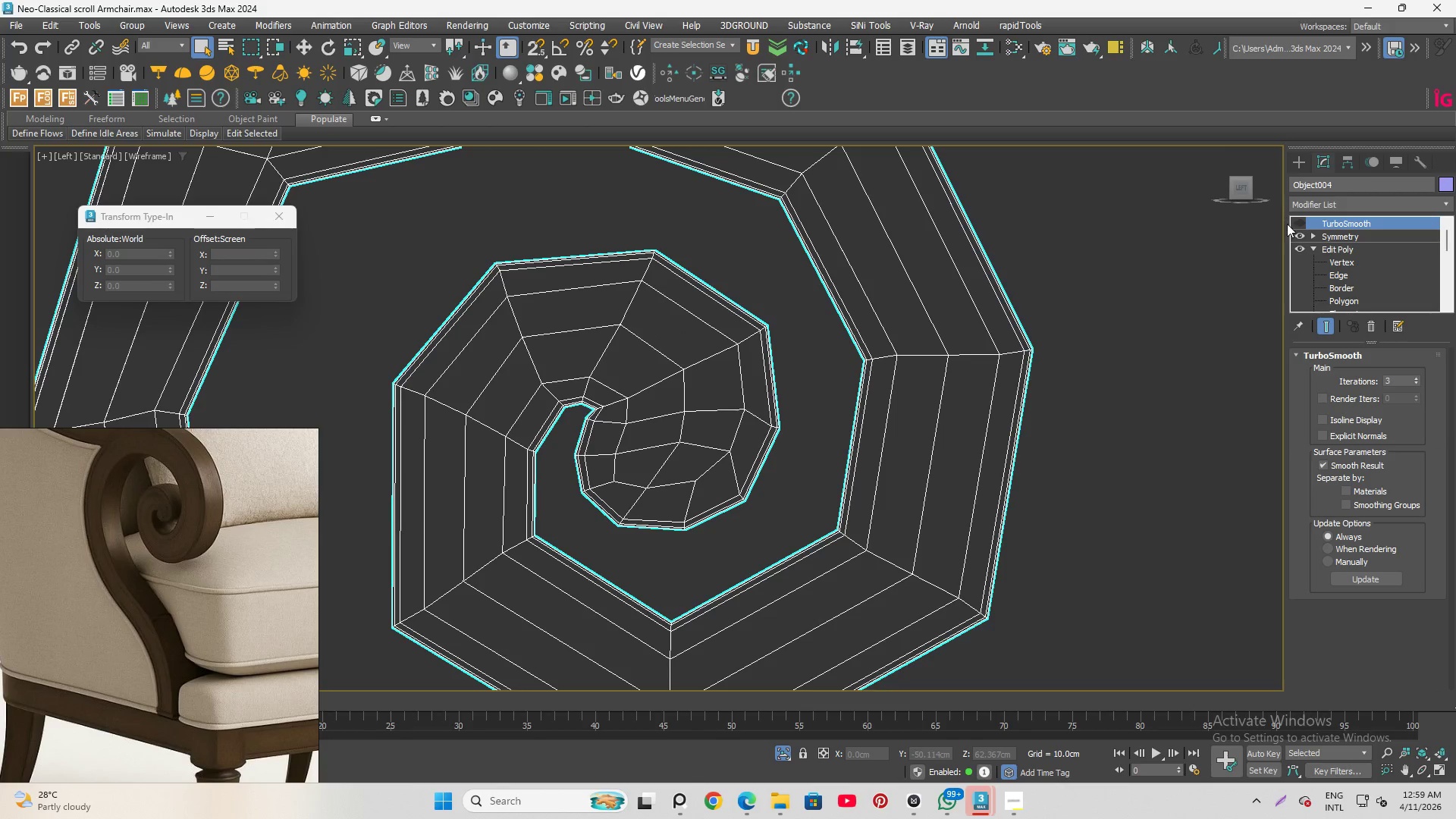 
left_click([1288, 224])
 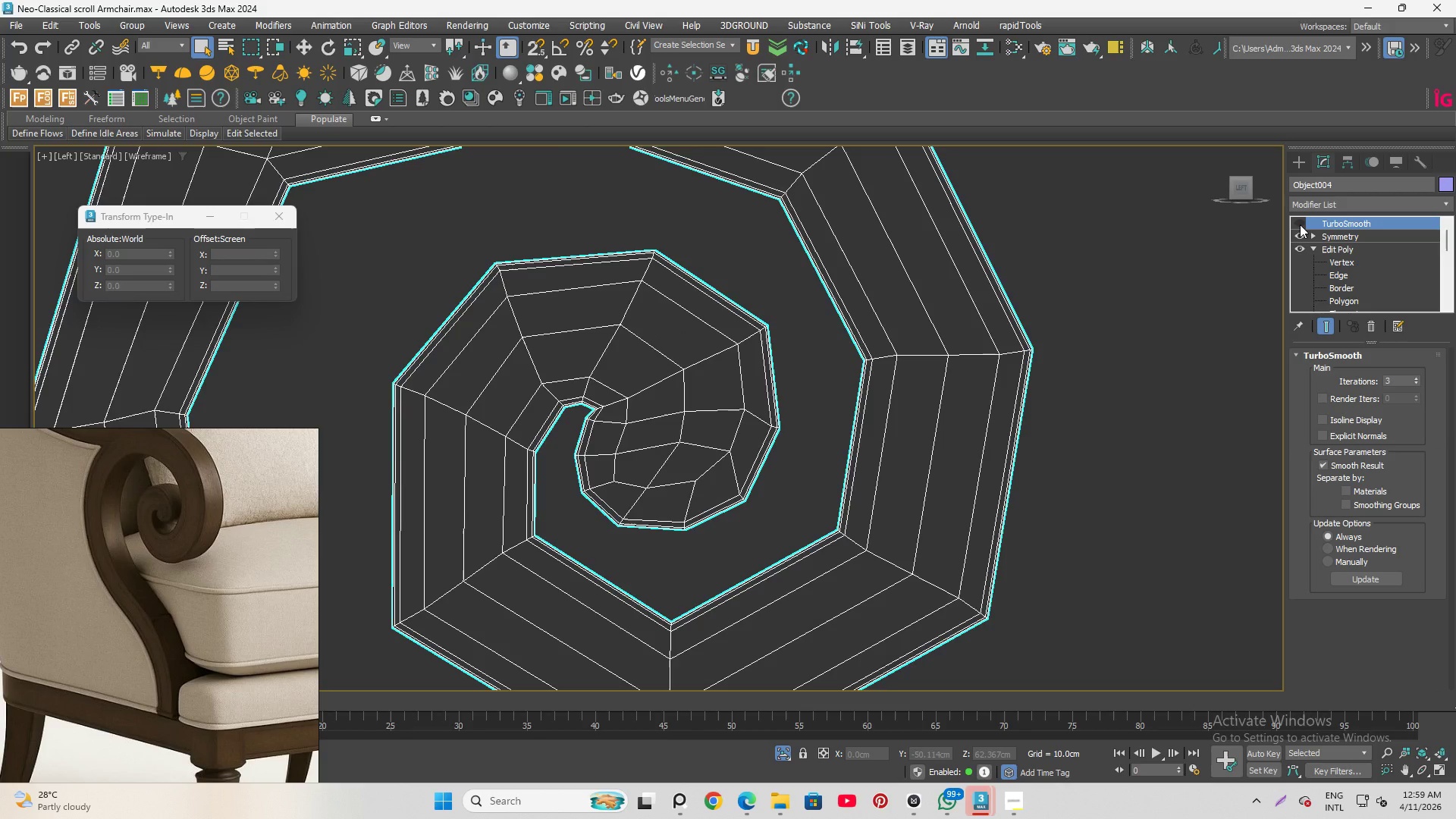 
left_click([1300, 224])
 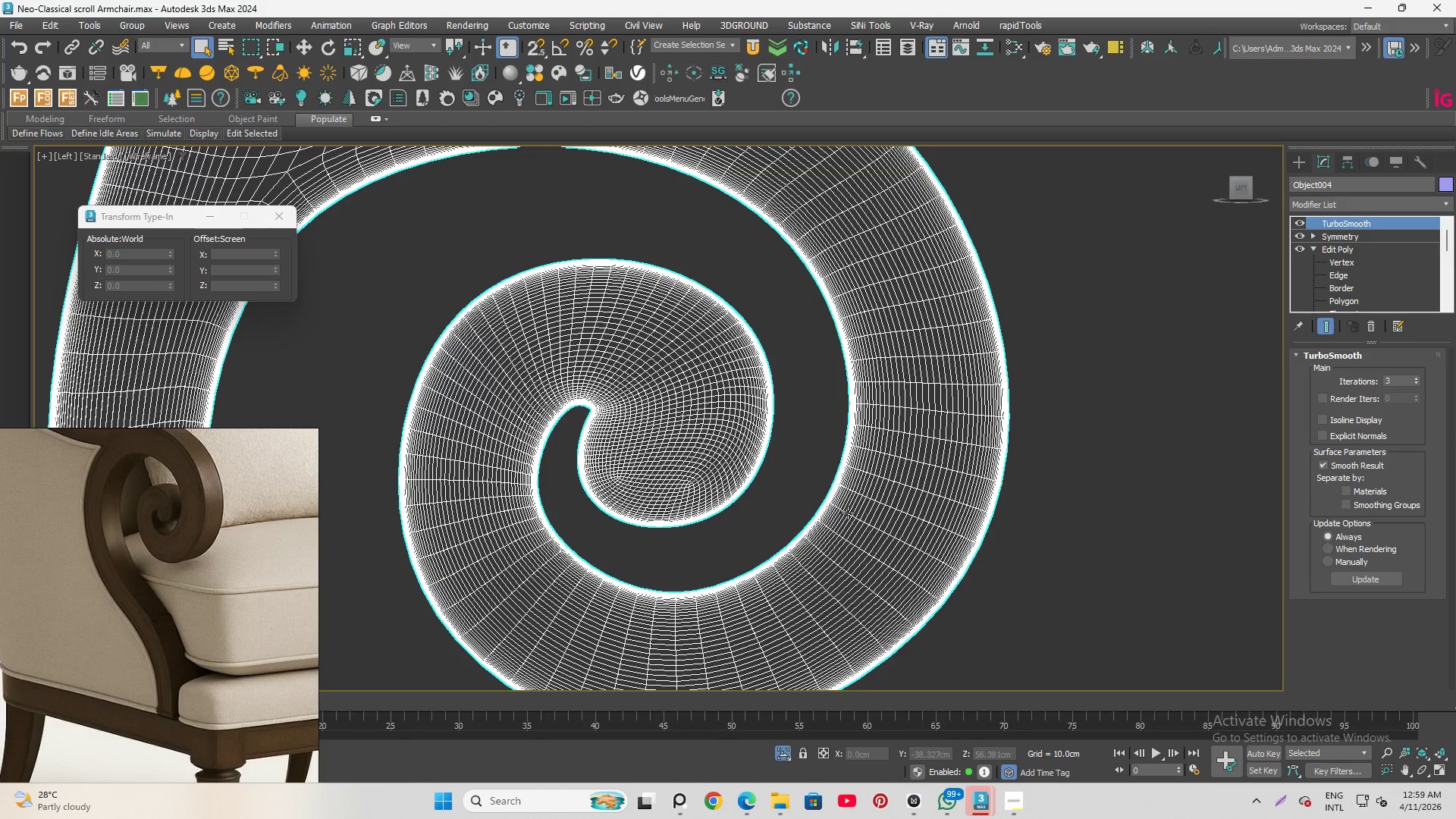 
key(F4)
 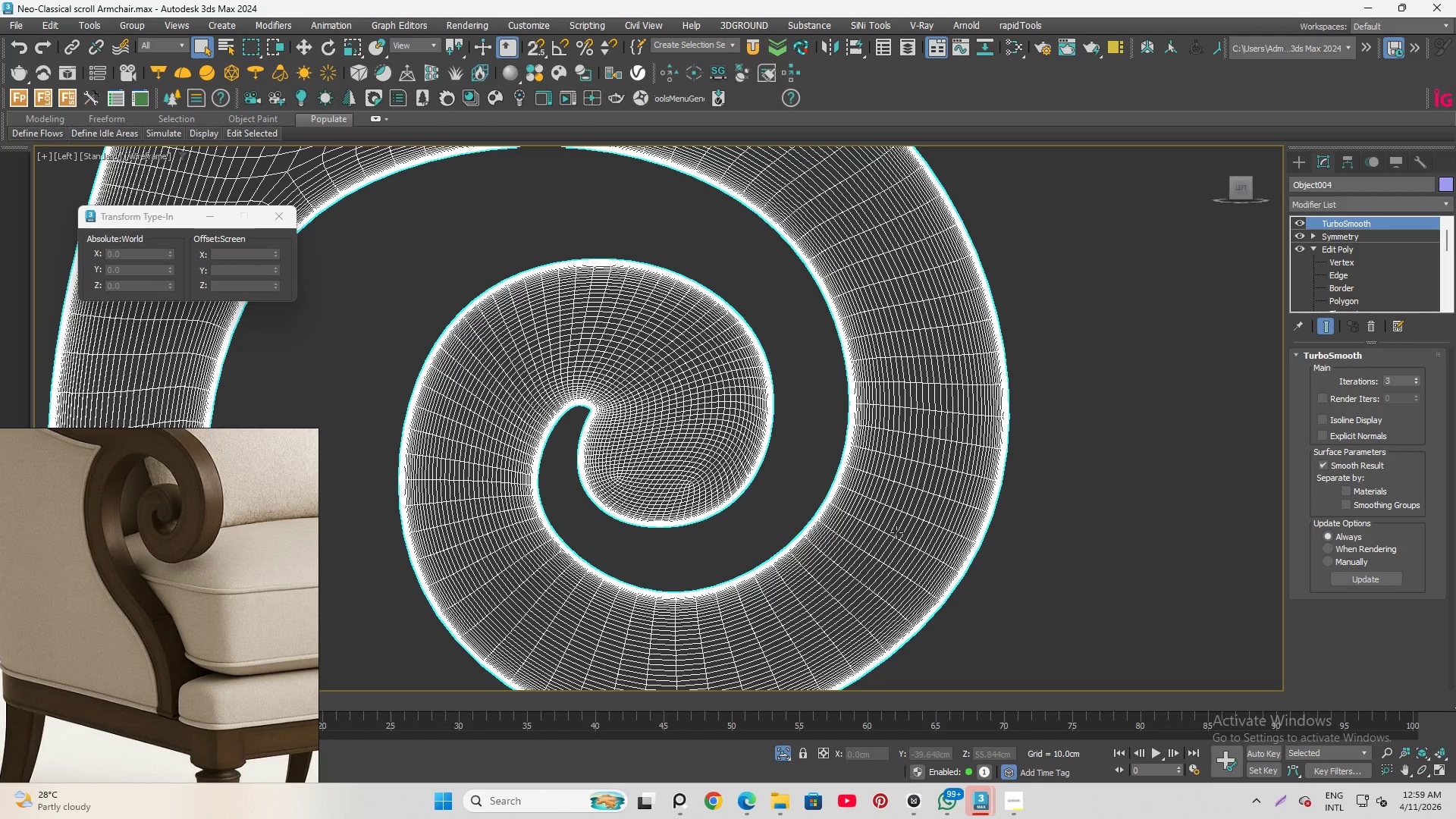 
key(F4)
 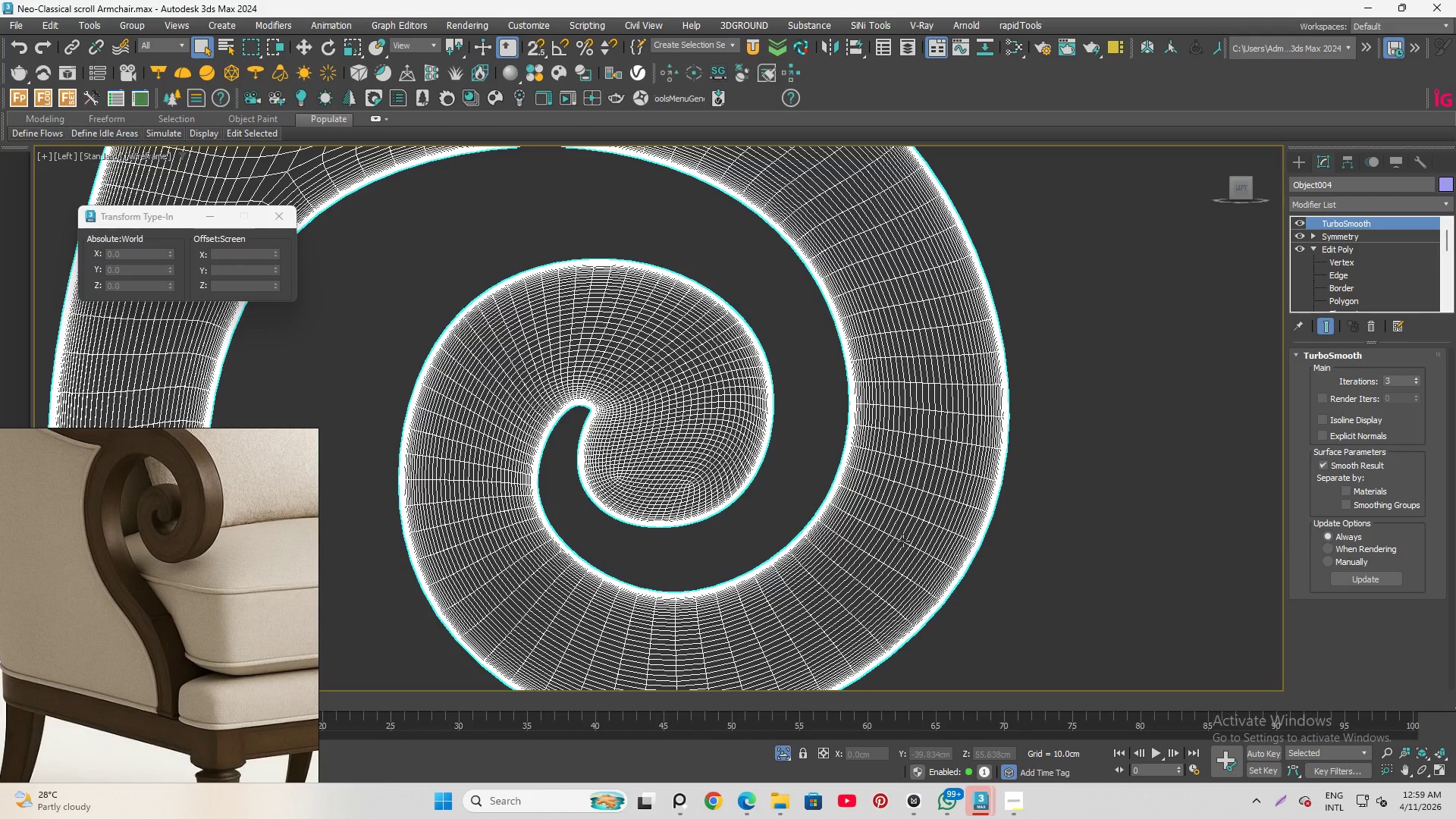 
scroll: coordinate [904, 542], scroll_direction: down, amount: 1.0
 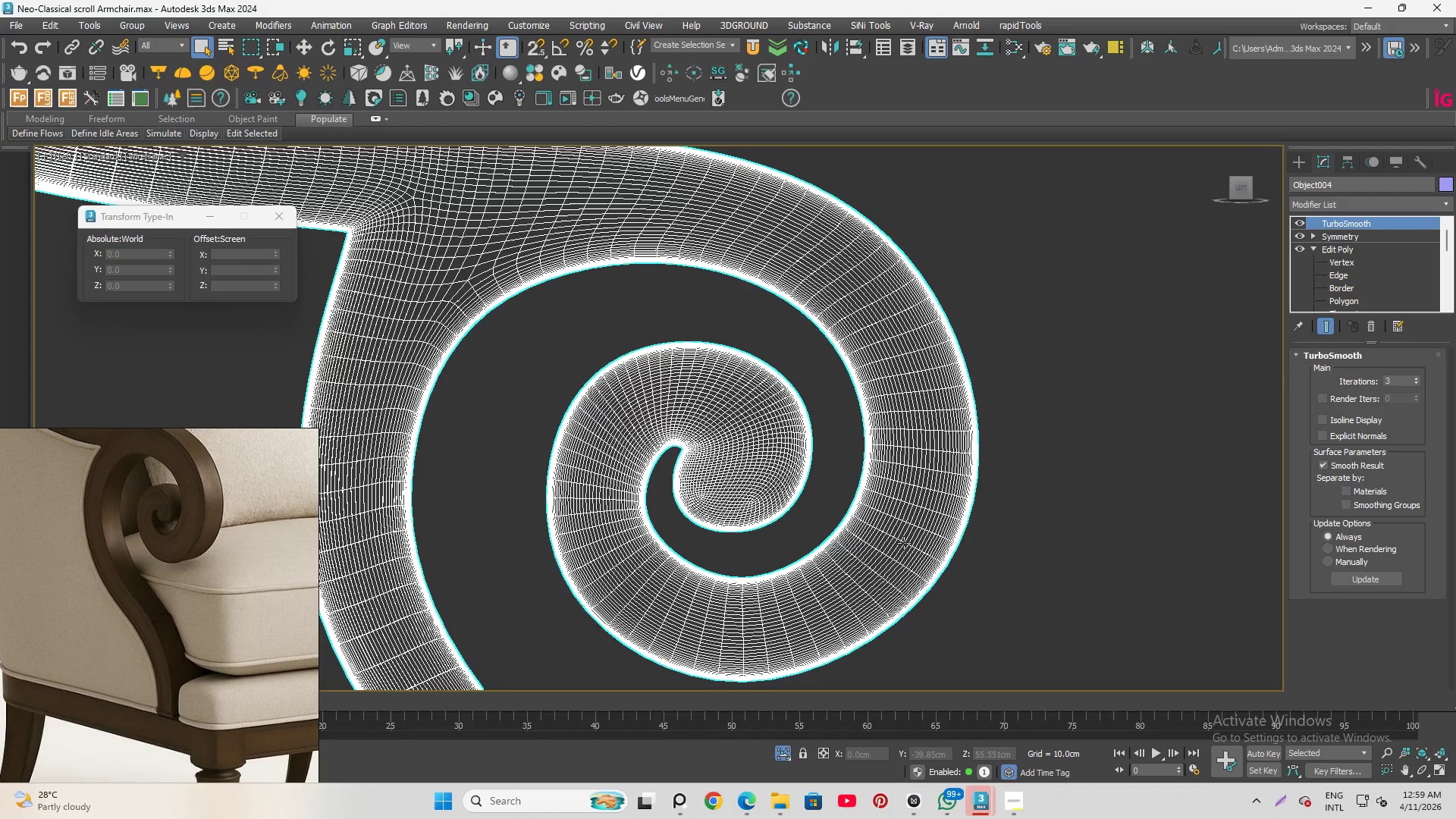 
key(F3)
 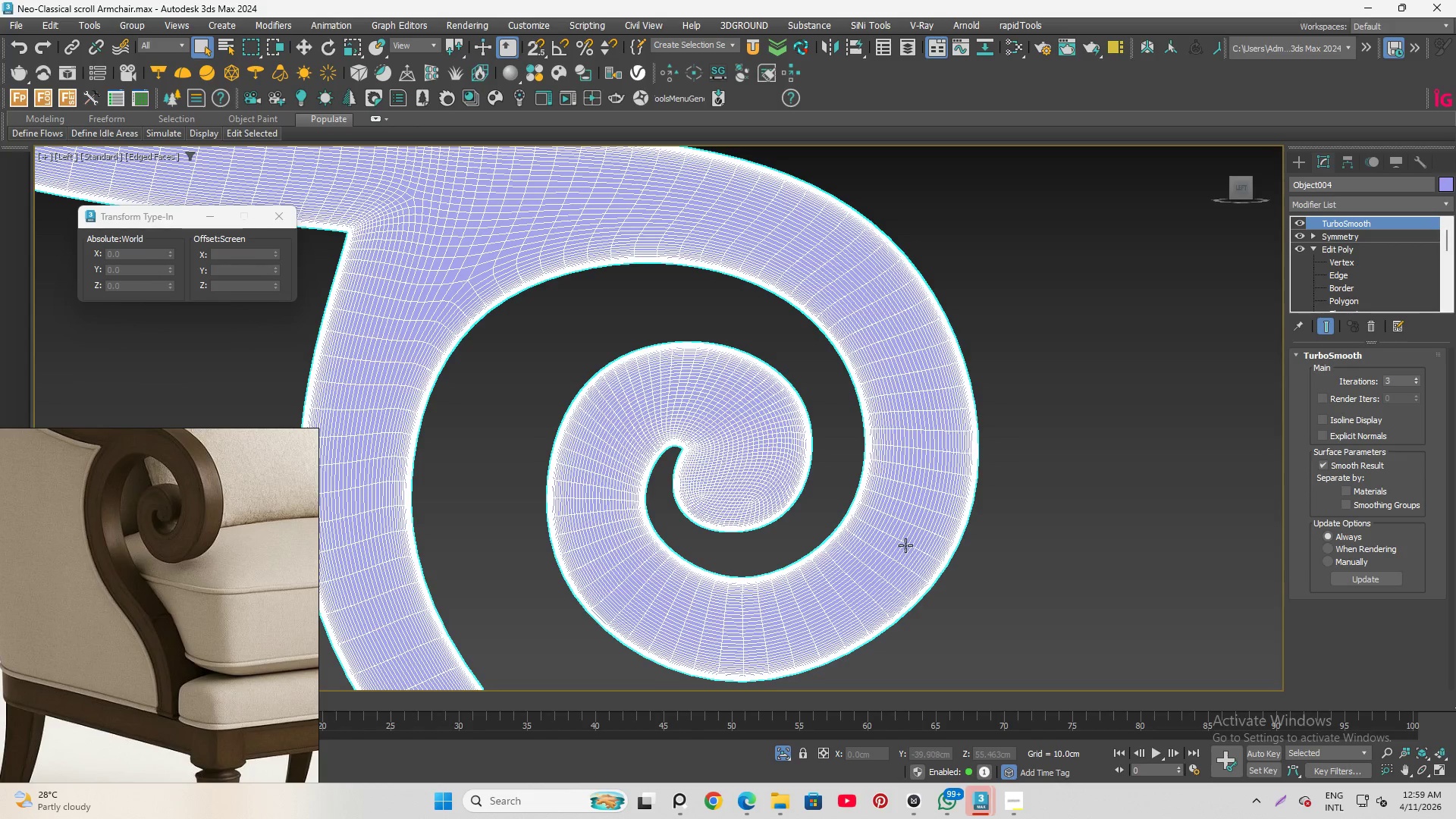 
key(F4)
 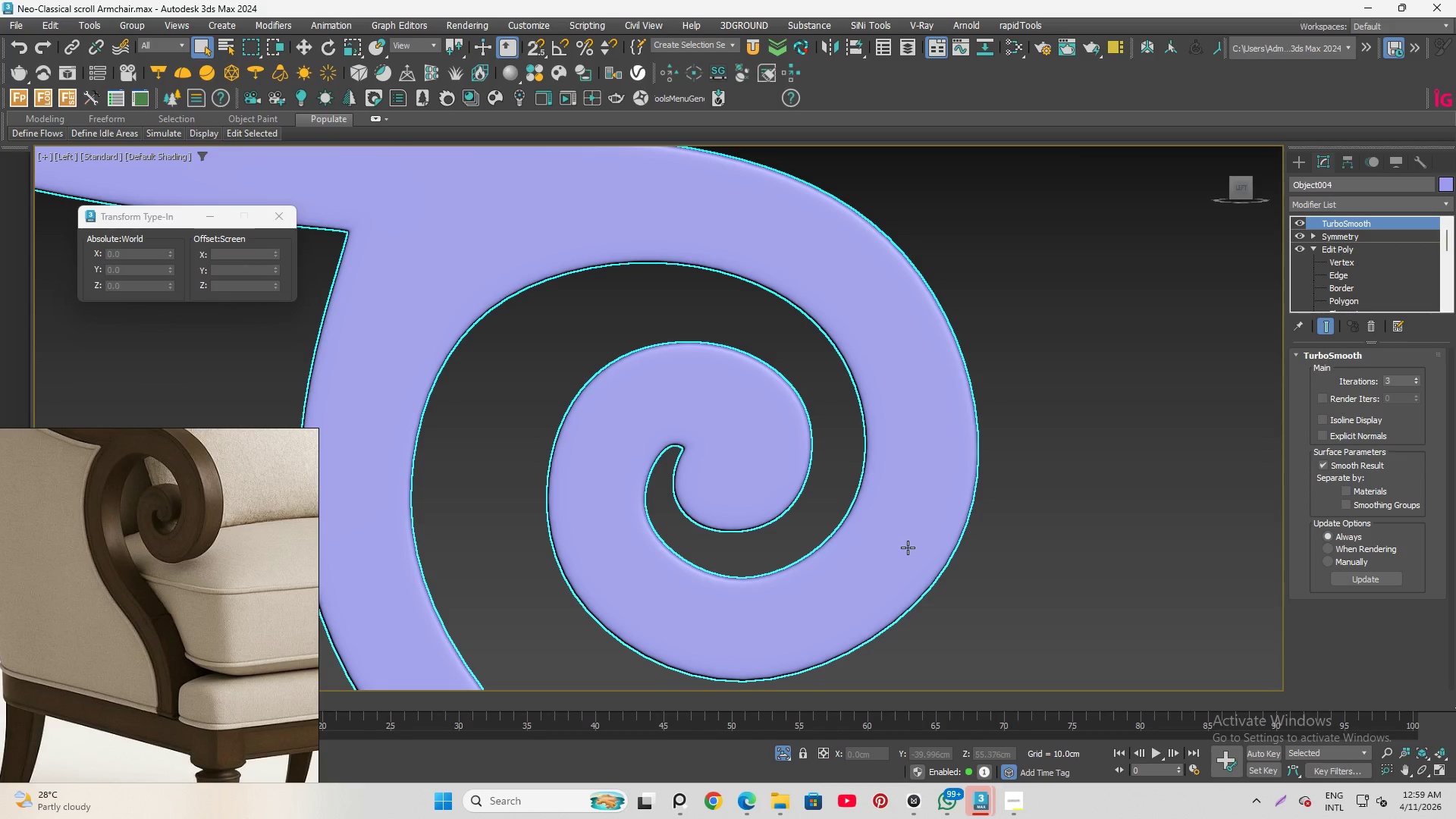 
hold_key(key=AltLeft, duration=1.5)
scroll: coordinate [866, 584], scroll_direction: down, amount: 1.0
 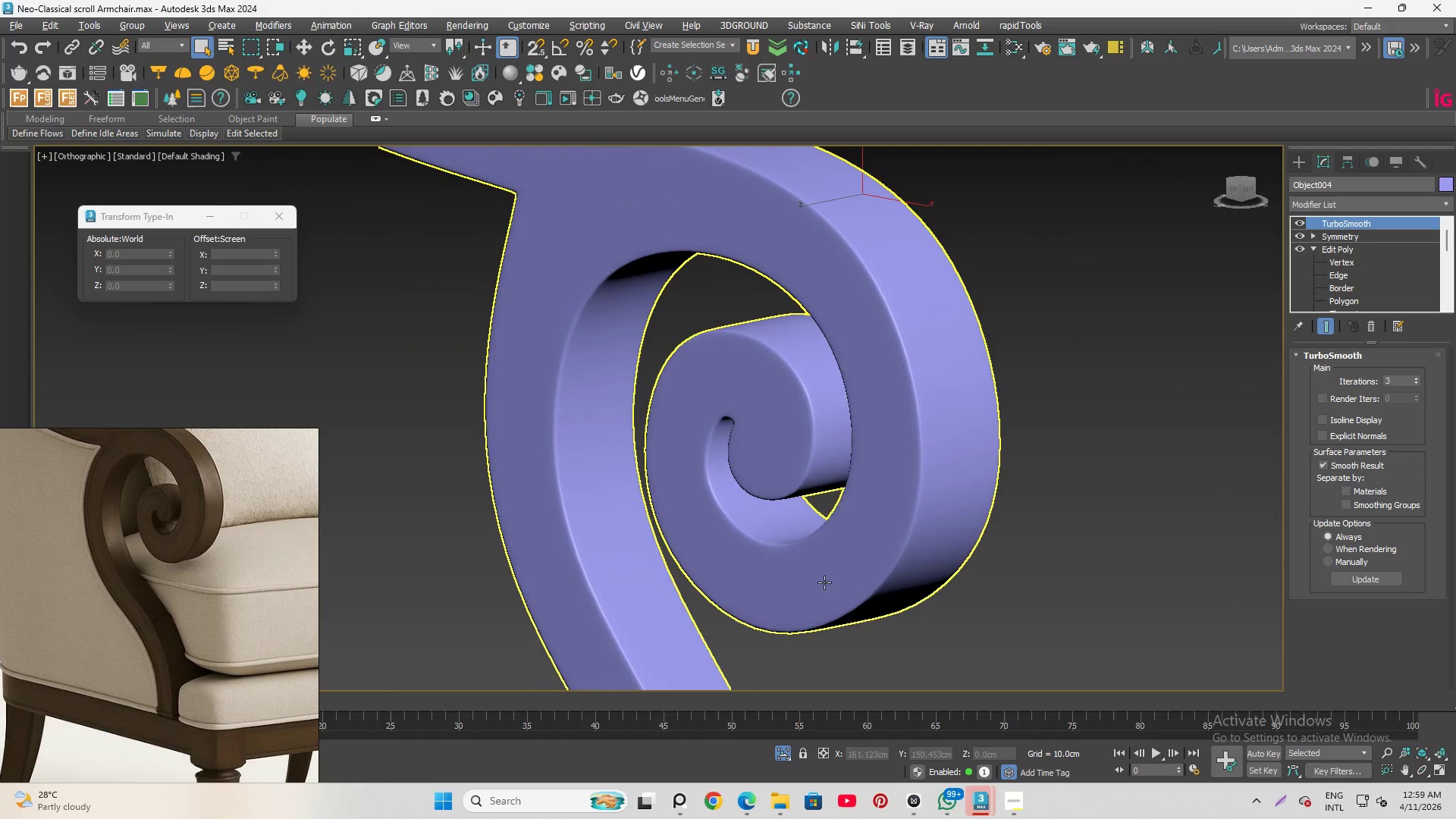 
hold_key(key=AltLeft, duration=1.52)
 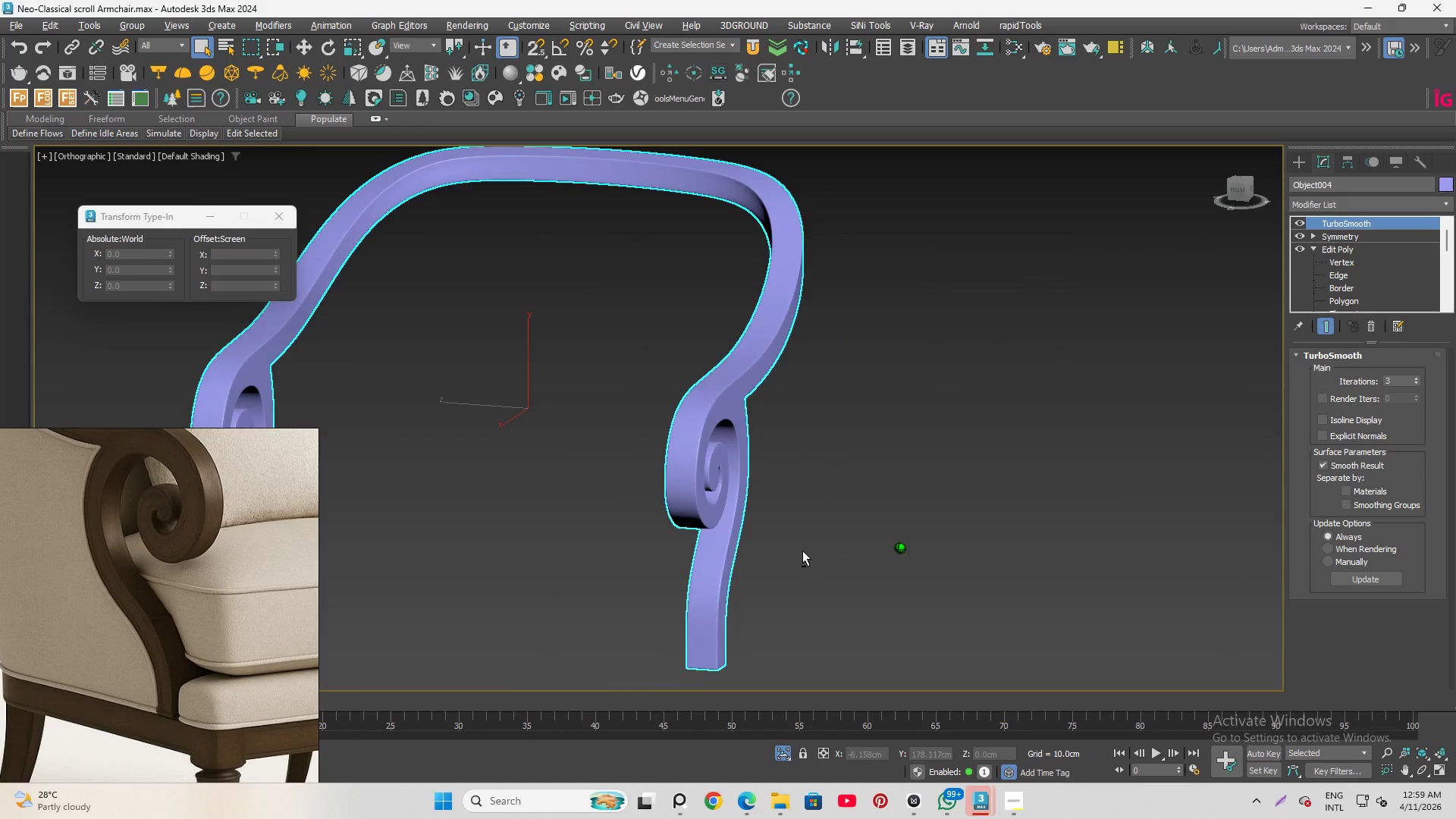 
hold_key(key=AltLeft, duration=1.51)
 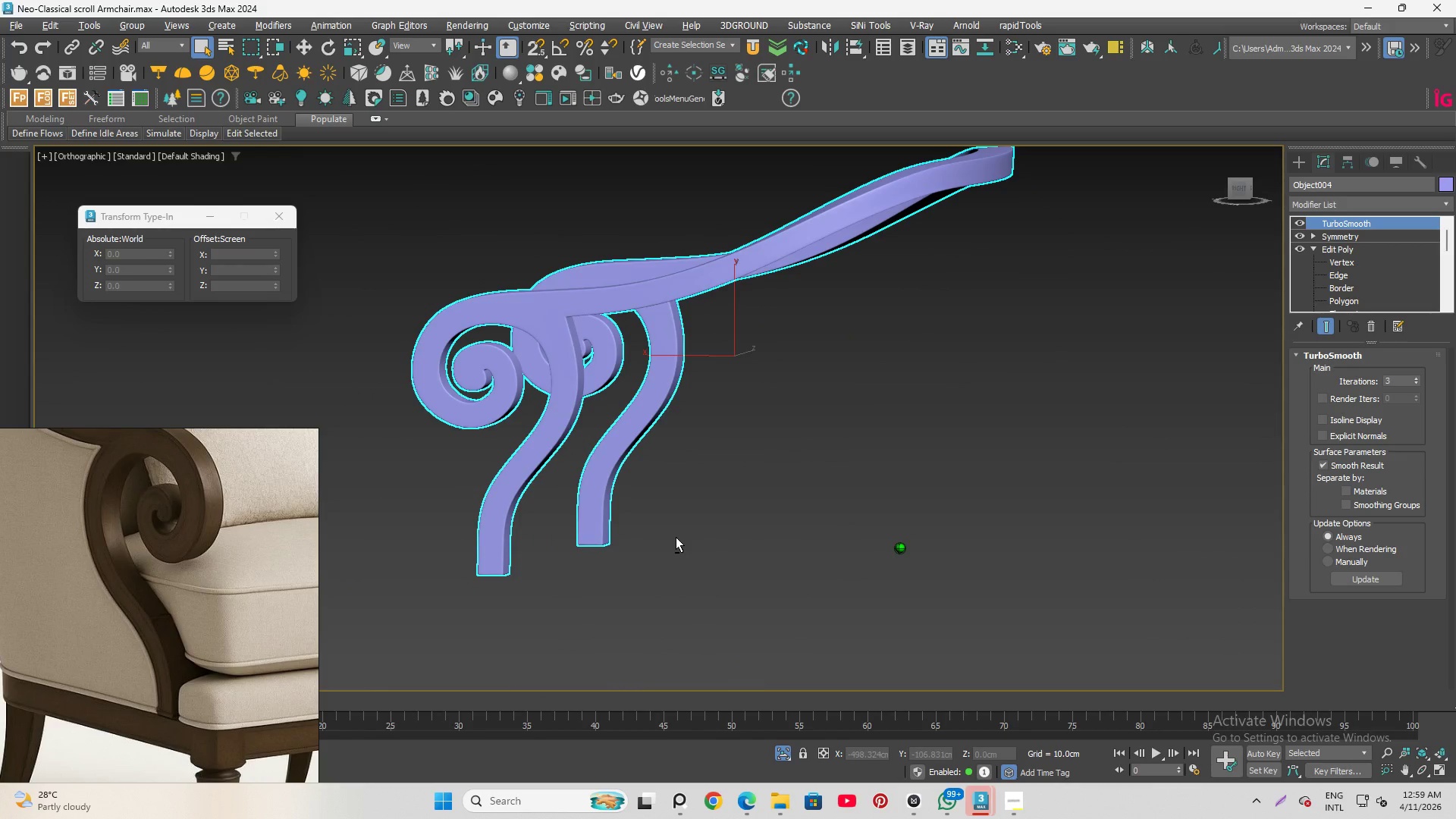 
scroll: coordinate [876, 554], scroll_direction: down, amount: 11.0
 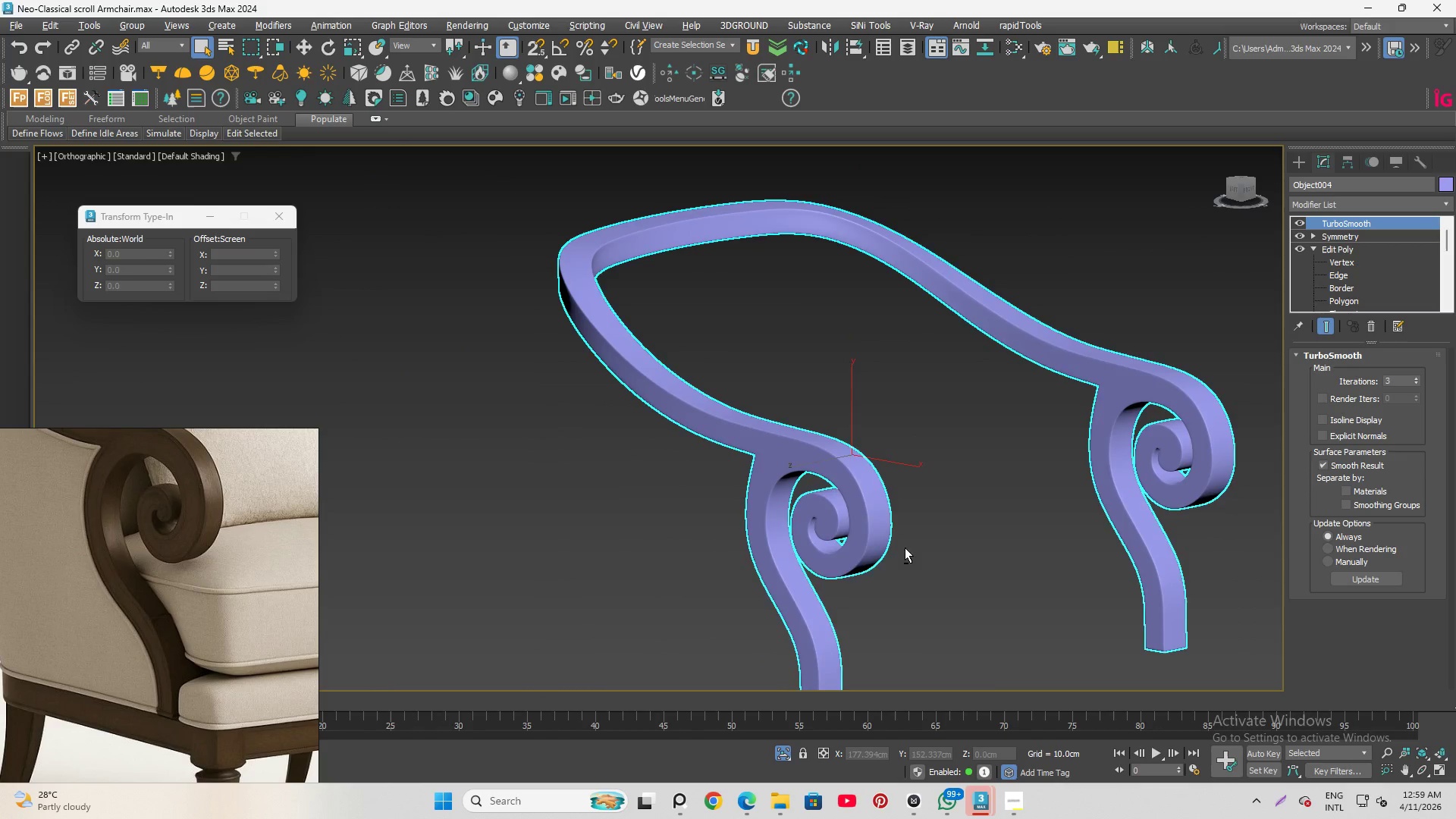 
hold_key(key=AltLeft, duration=1.52)
 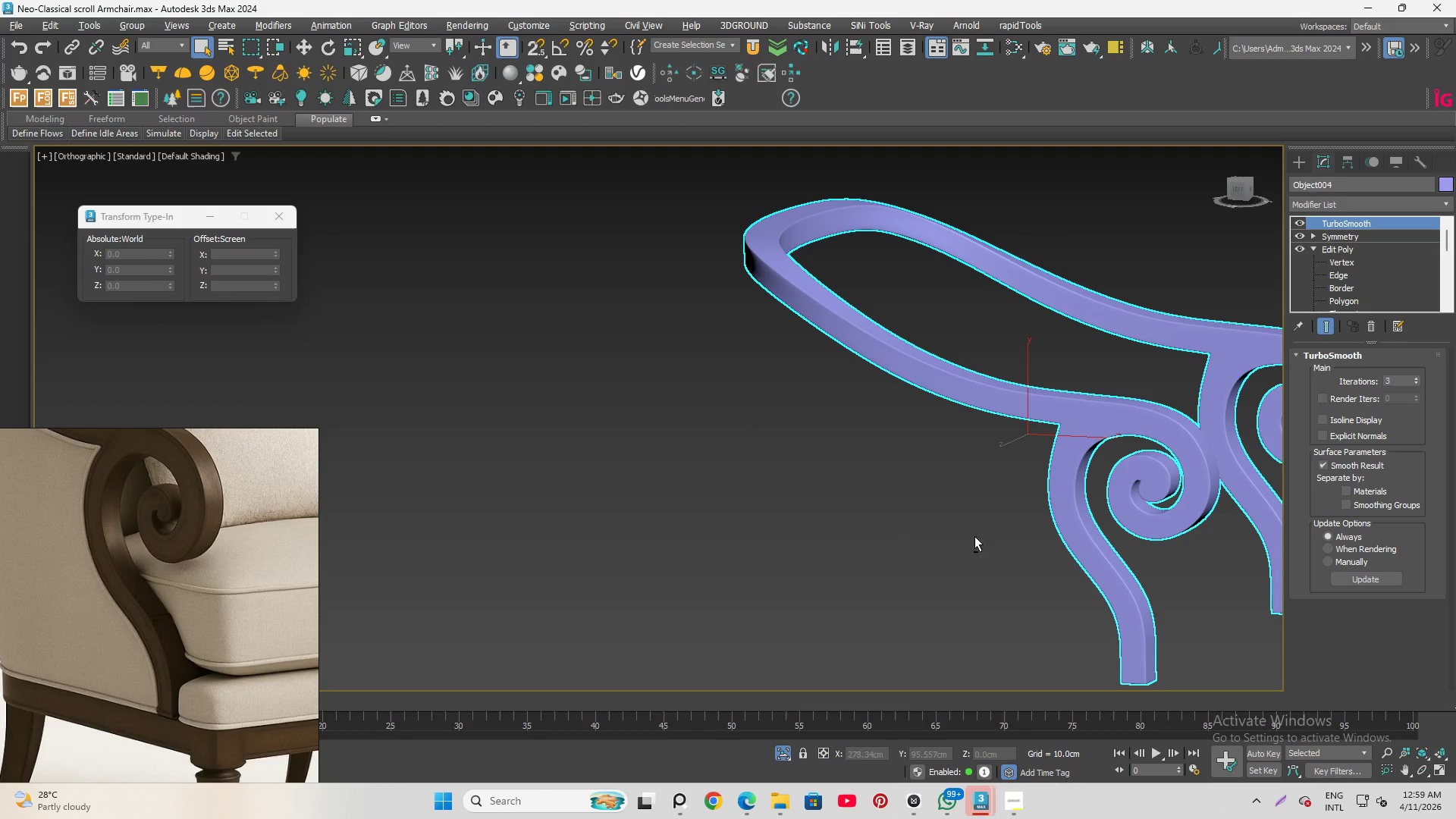 
hold_key(key=AltLeft, duration=0.62)
 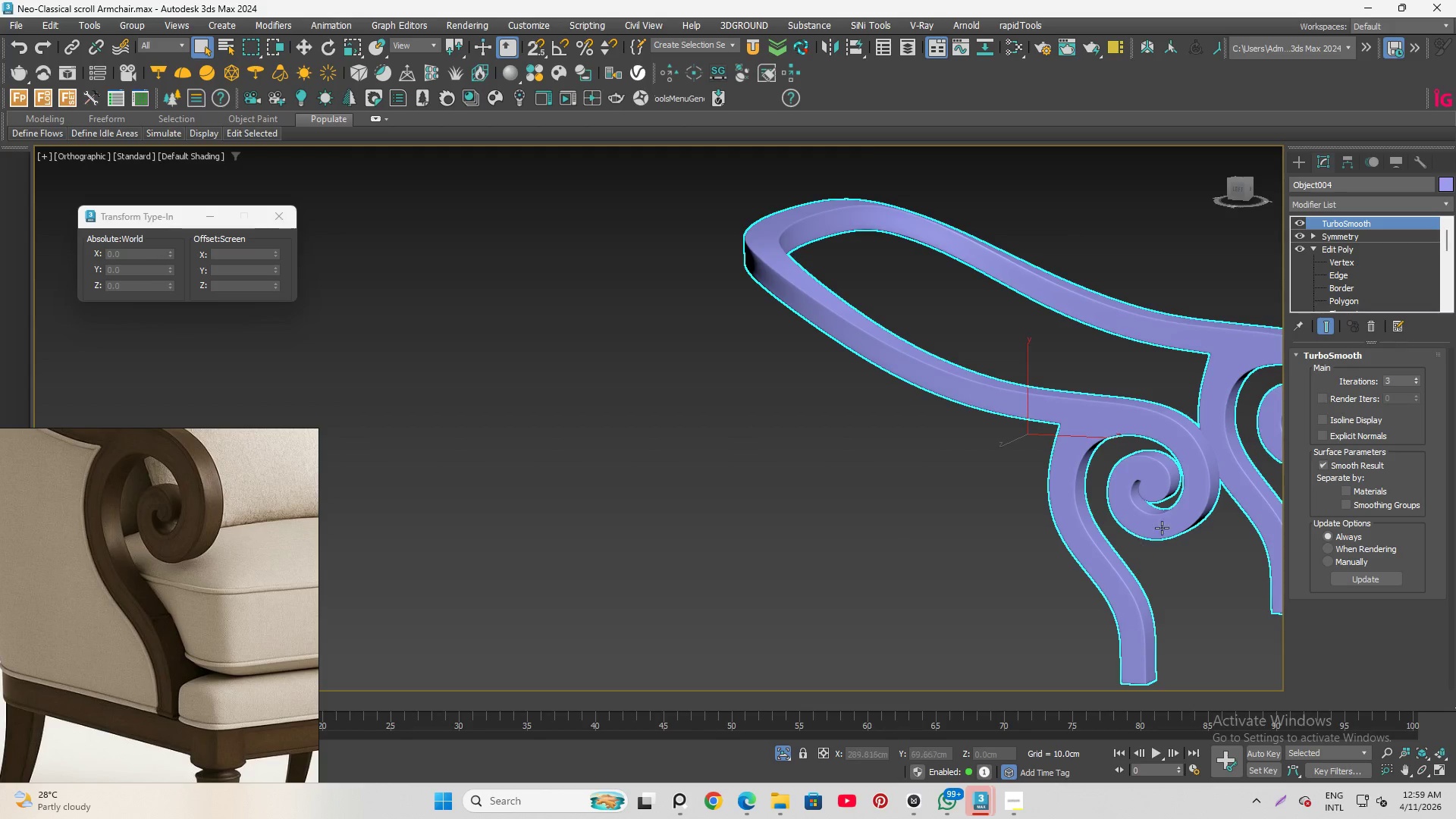 
hold_key(key=AltLeft, duration=0.33)
scroll: coordinate [708, 479], scroll_direction: down, amount: 1.0
 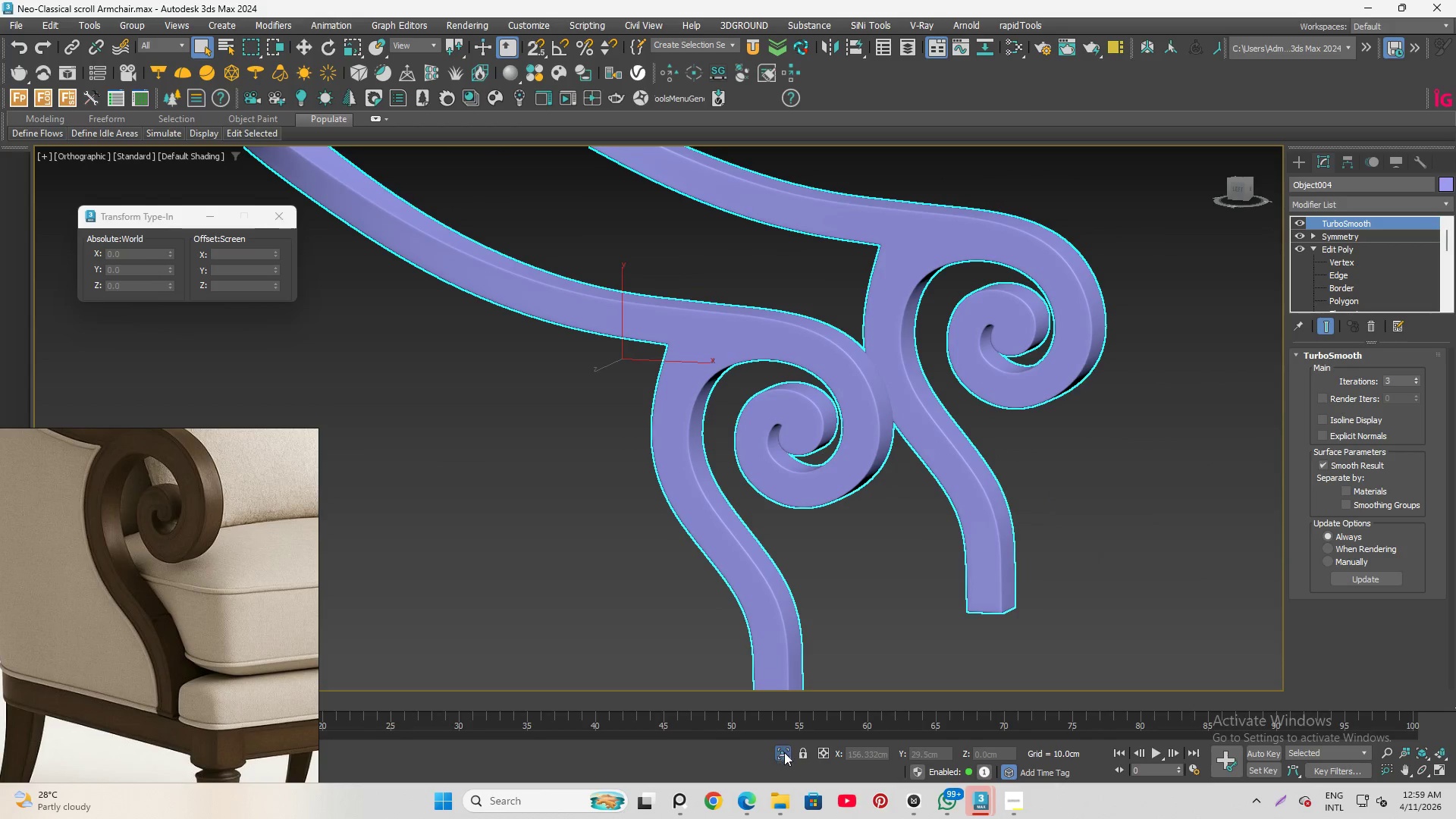 
hold_key(key=AltLeft, duration=1.09)
 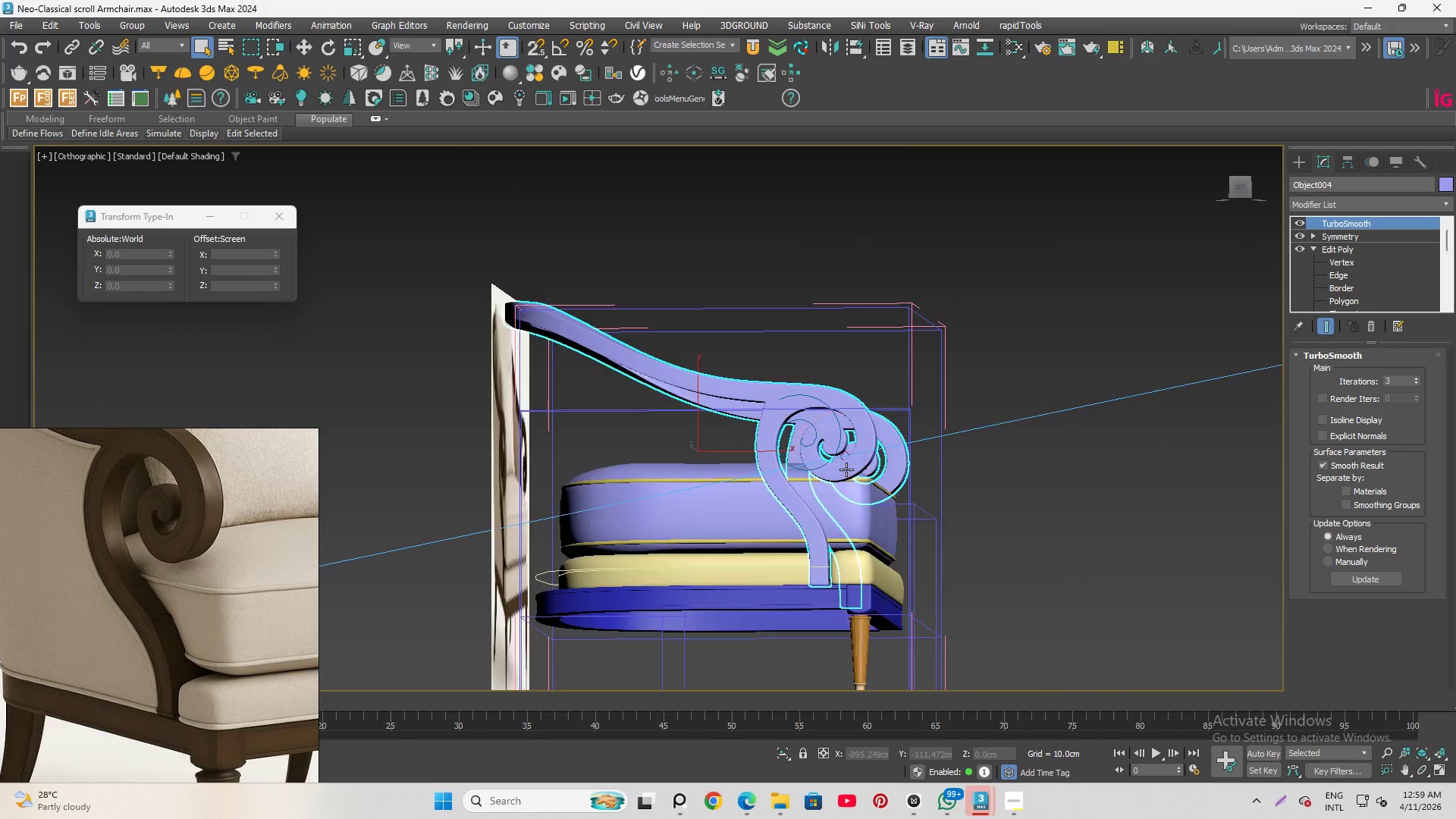 
scroll: coordinate [806, 498], scroll_direction: up, amount: 1.0
 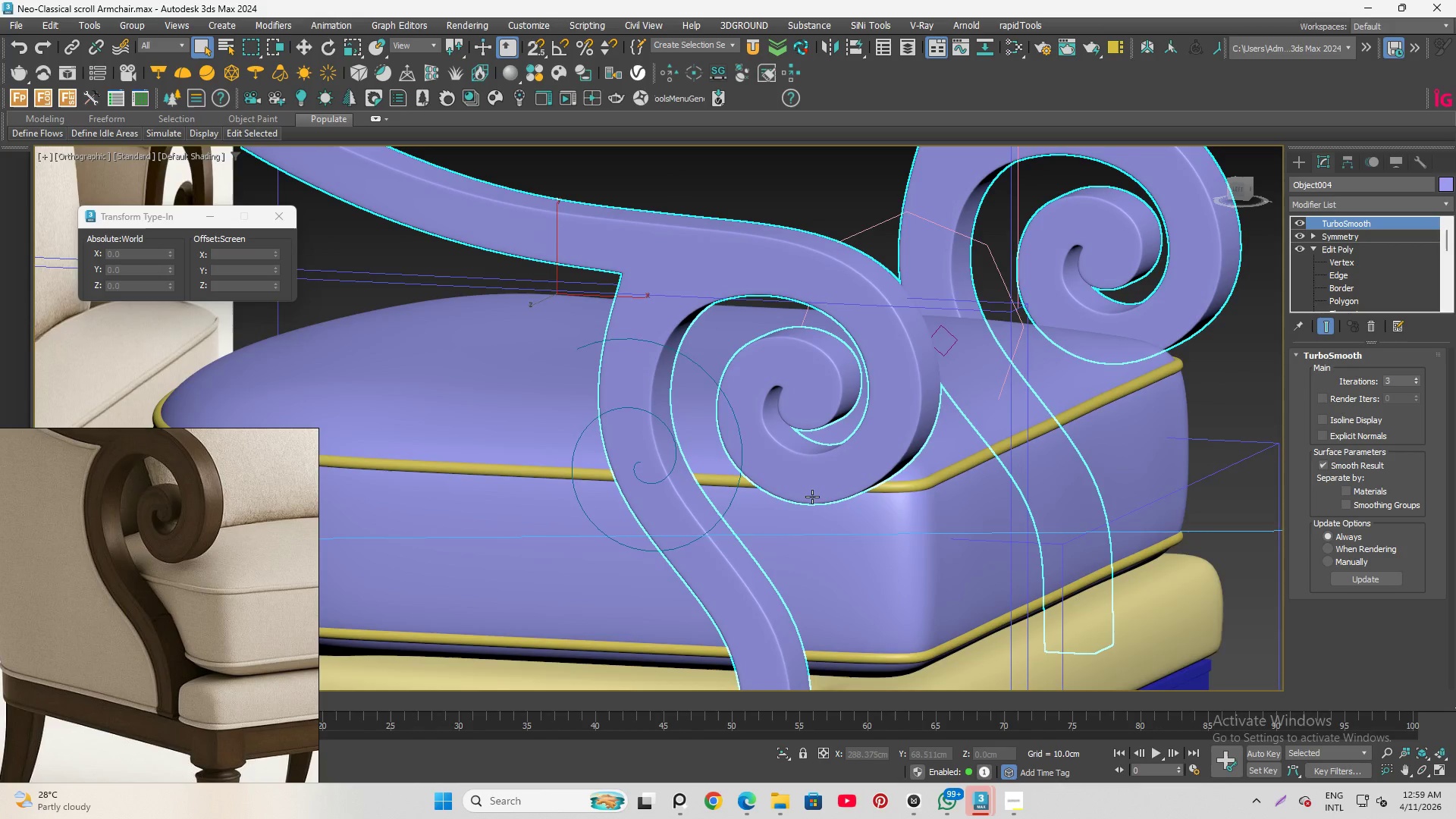 
hold_key(key=AltLeft, duration=0.98)
 